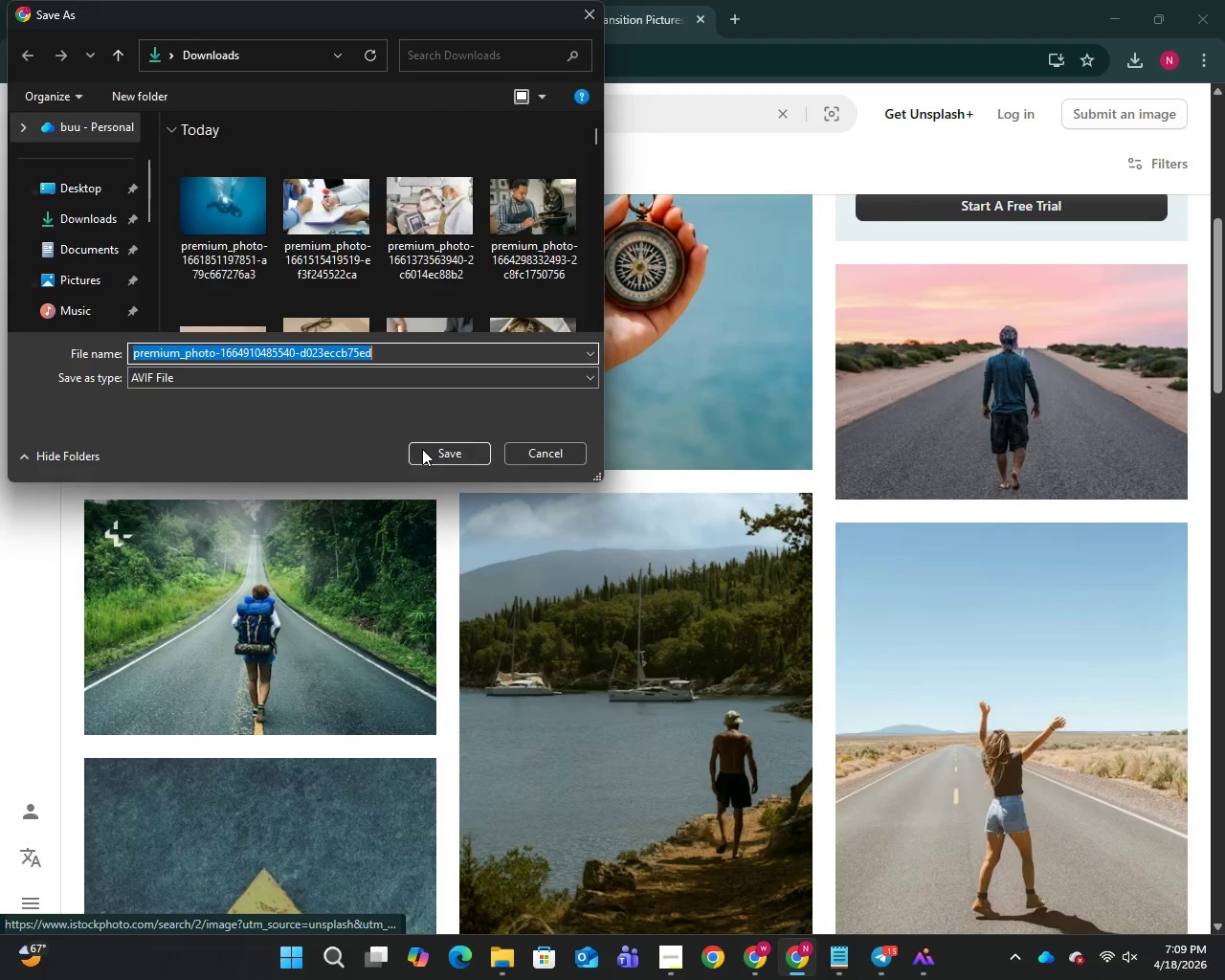 
left_click([443, 454])
 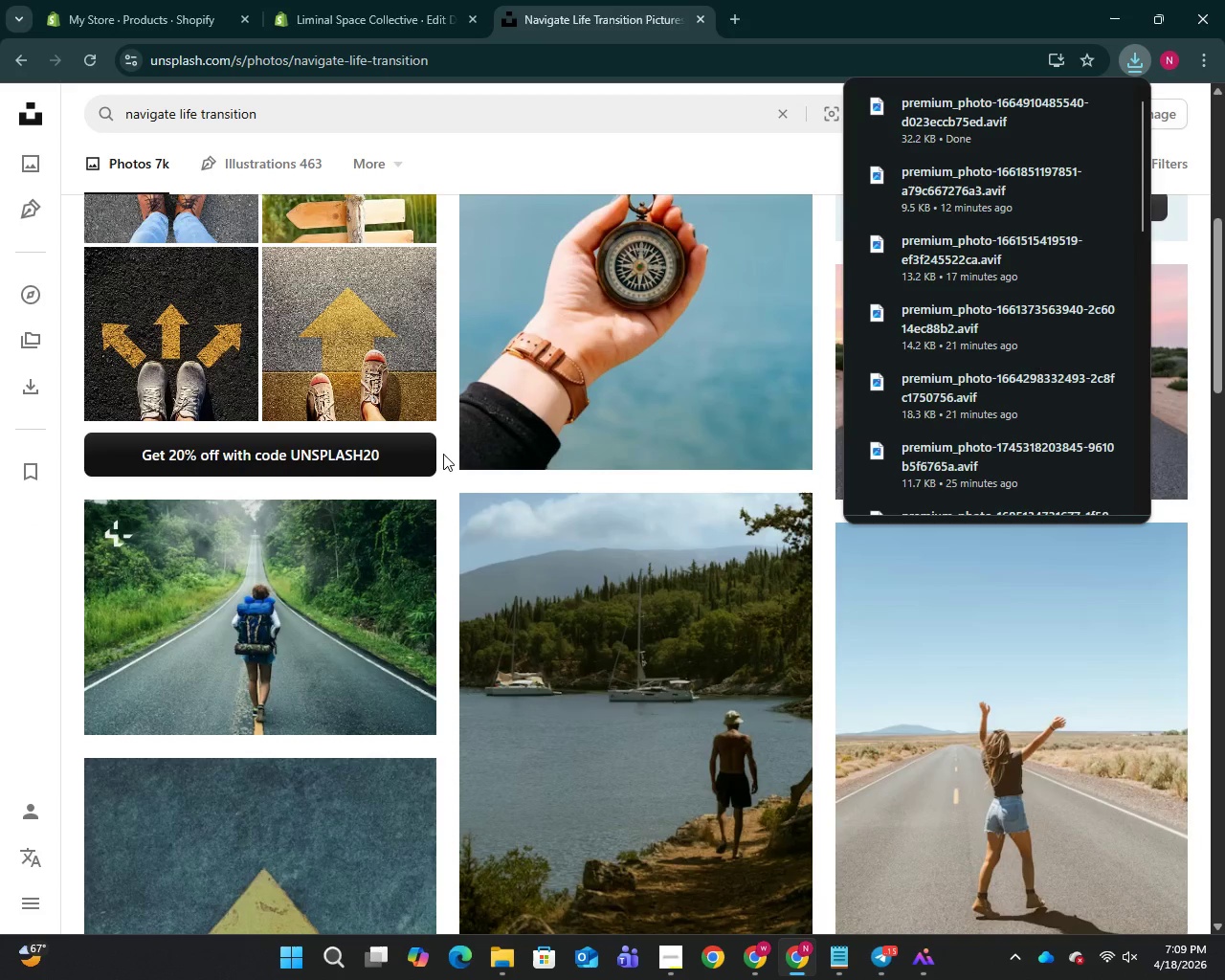 
wait(5.64)
 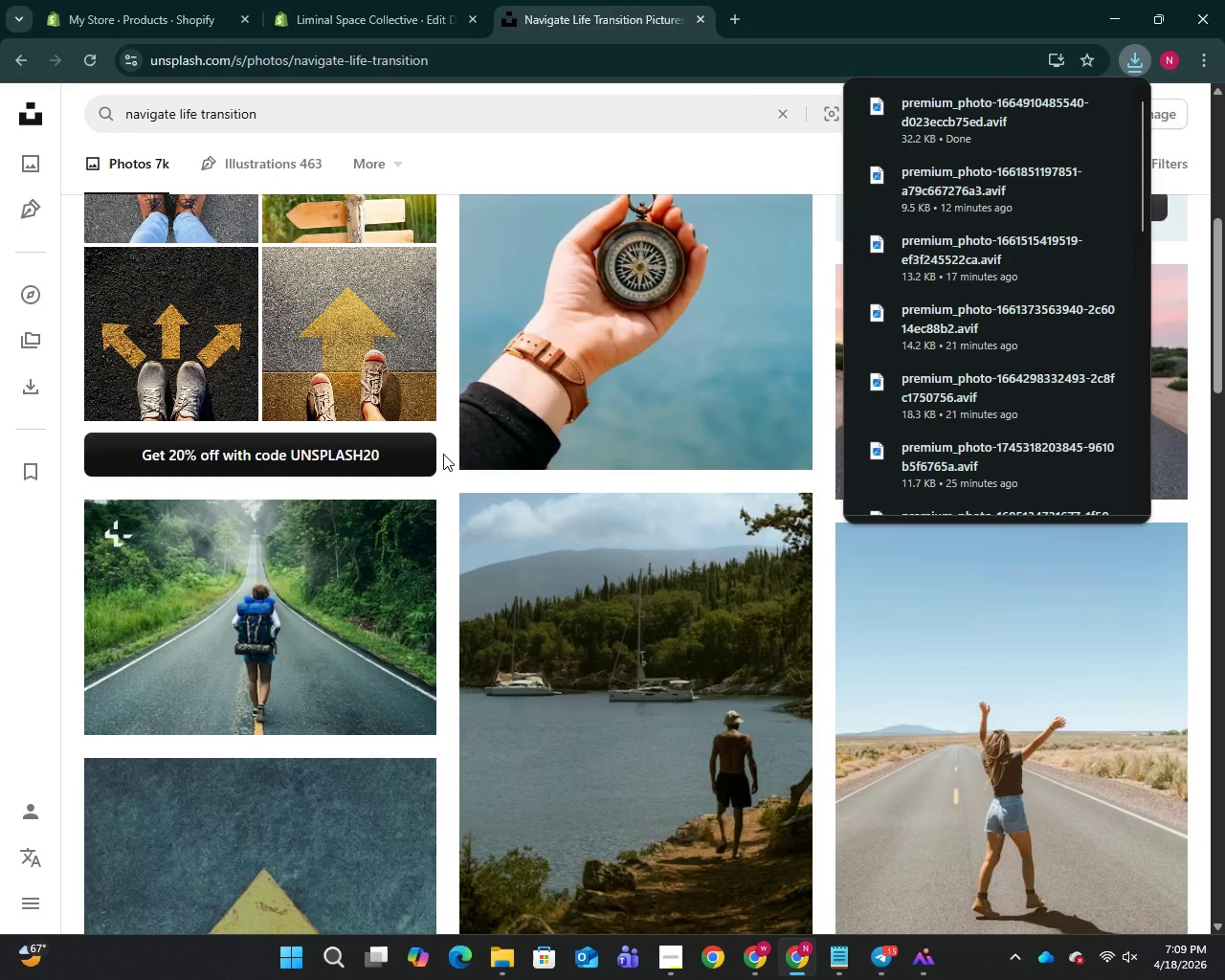 
left_click([330, 0])
 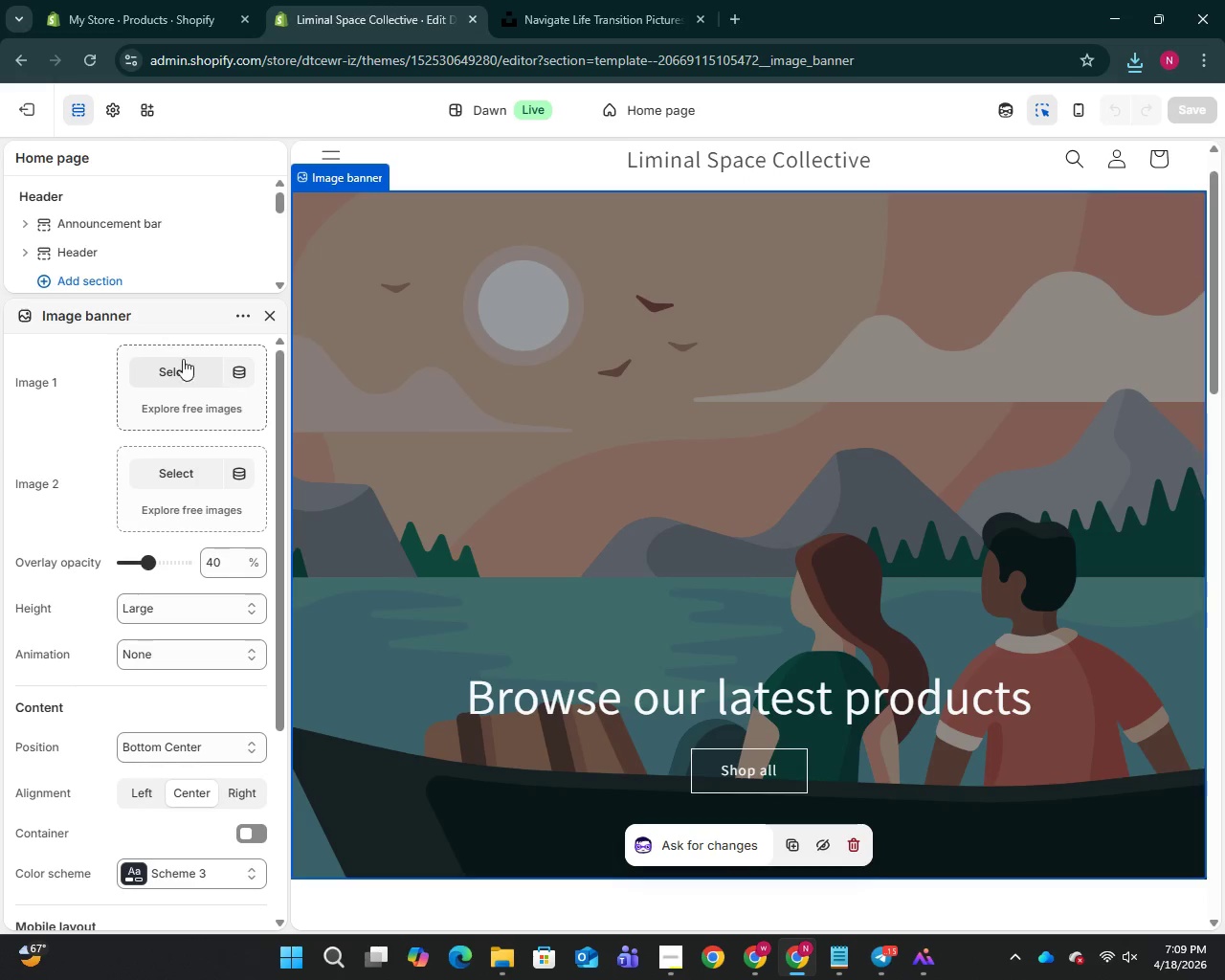 
left_click([170, 365])
 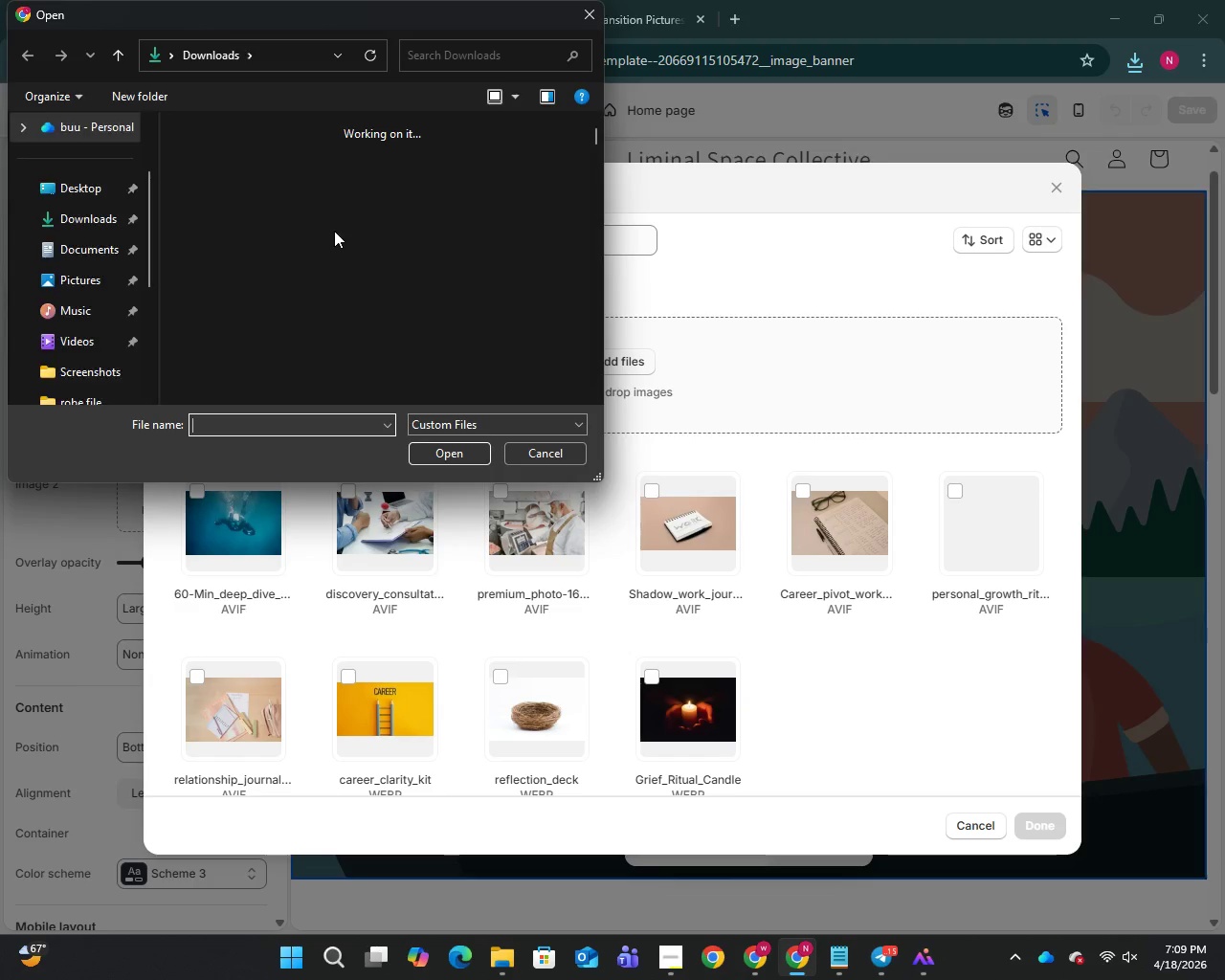 
left_click([219, 222])
 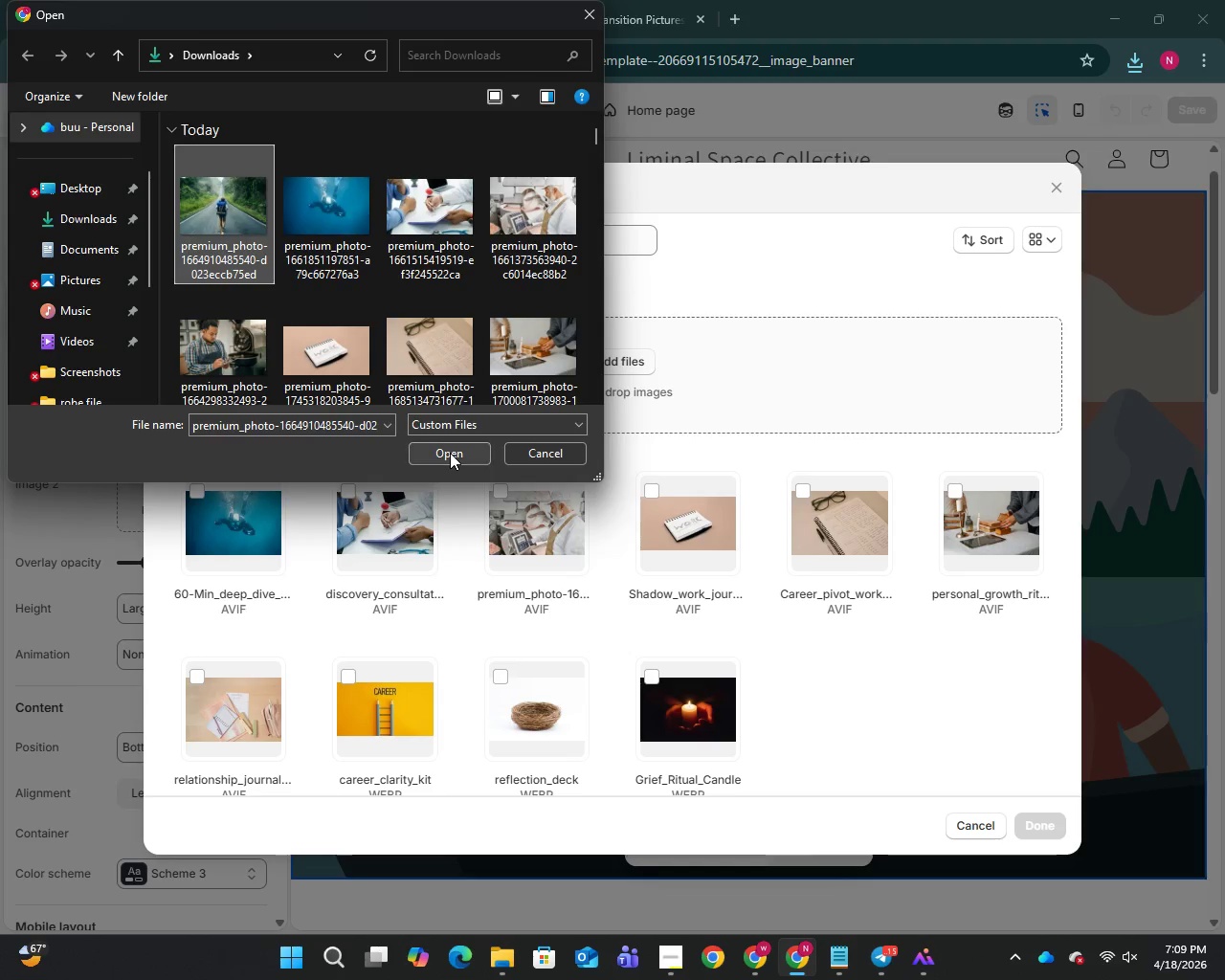 
left_click([450, 453])
 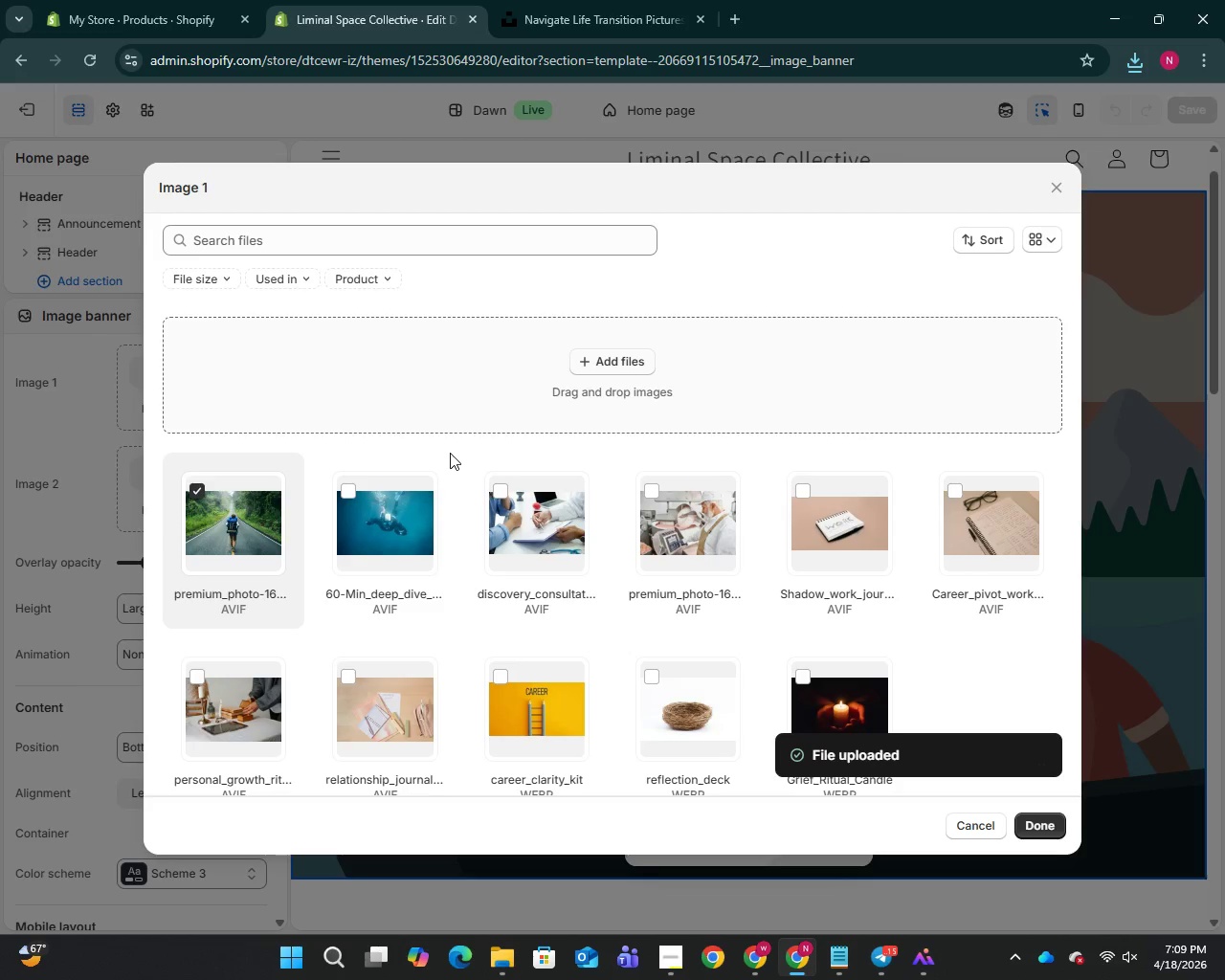 
wait(6.47)
 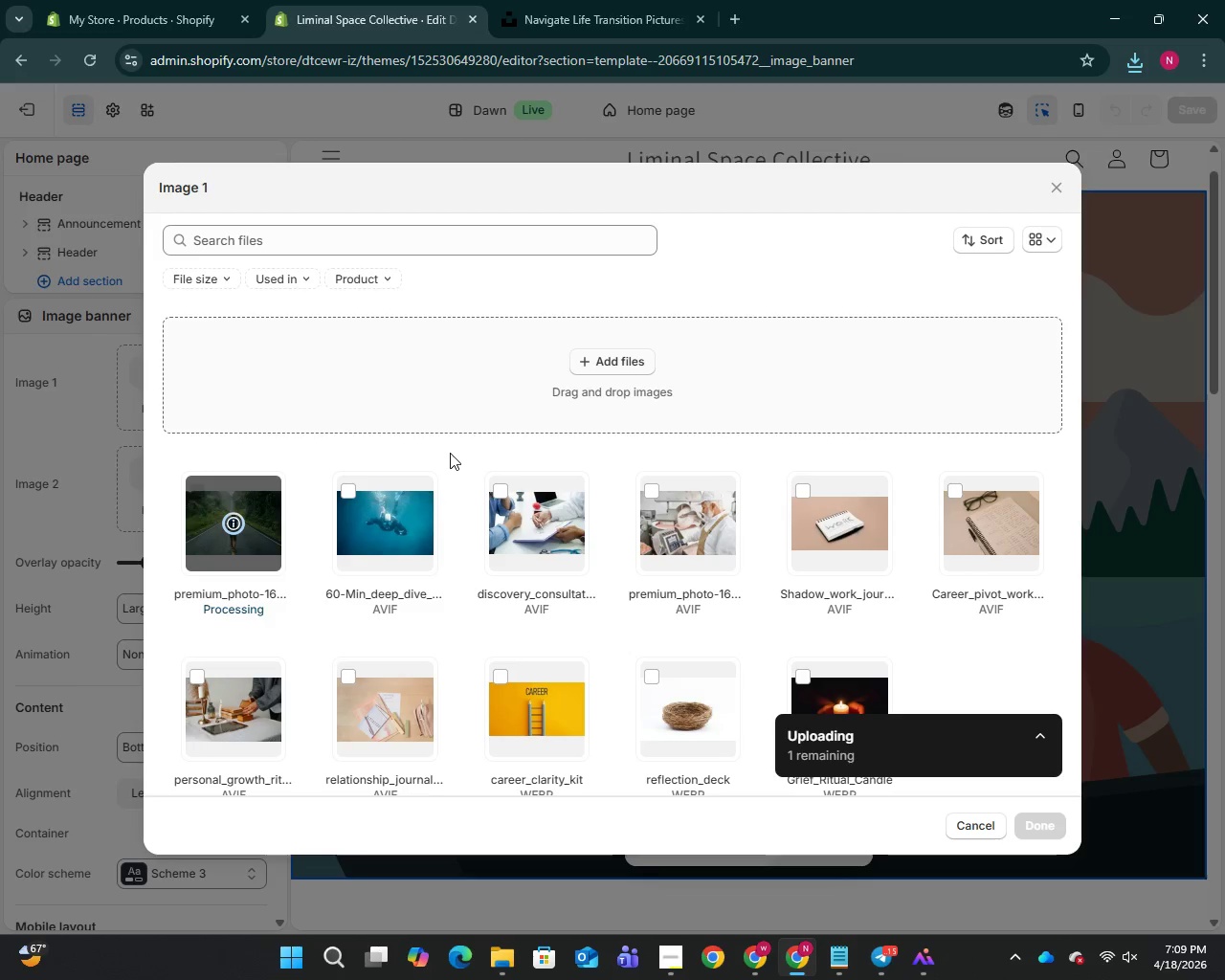 
left_click([1038, 816])
 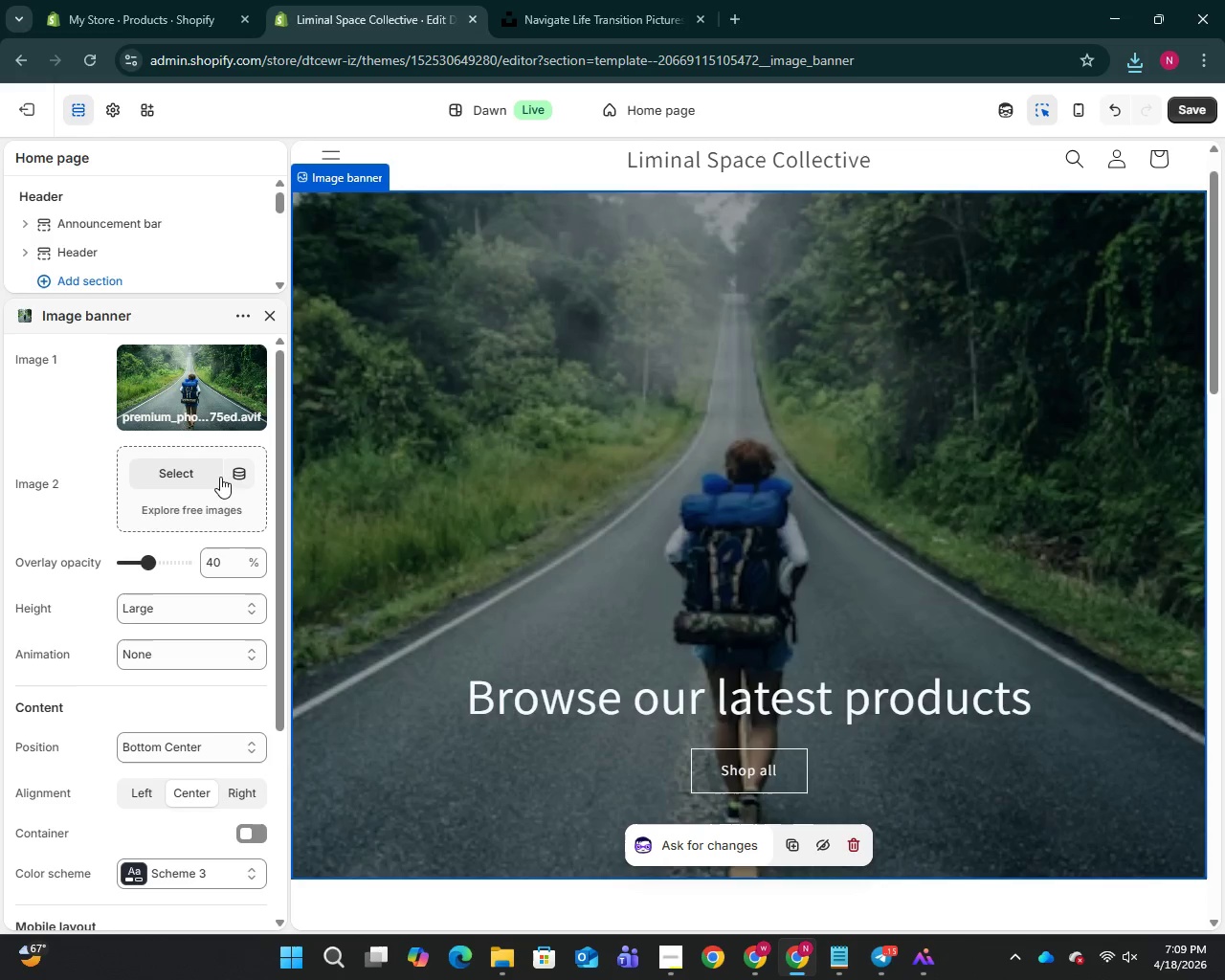 
left_click([200, 466])
 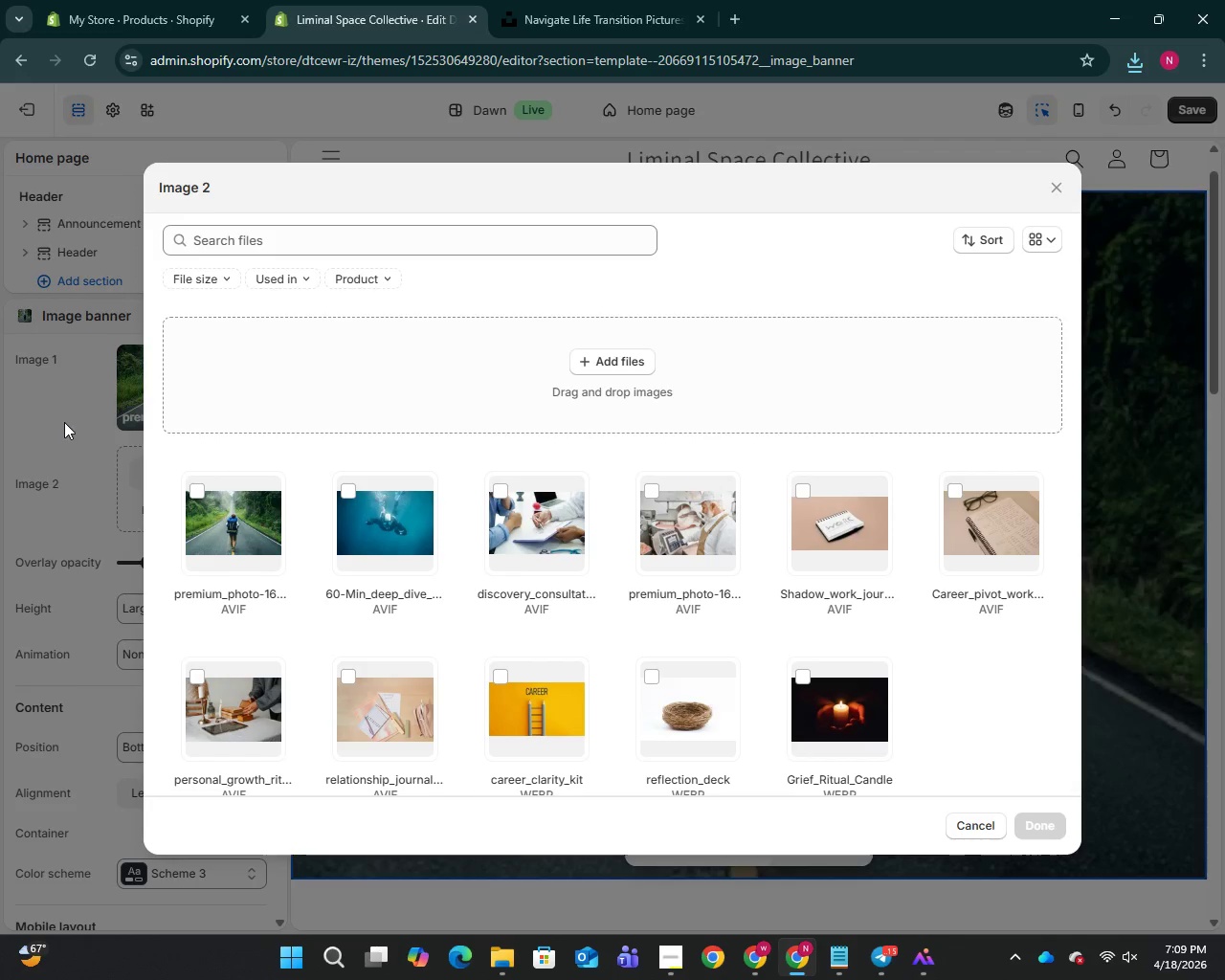 
left_click([64, 422])
 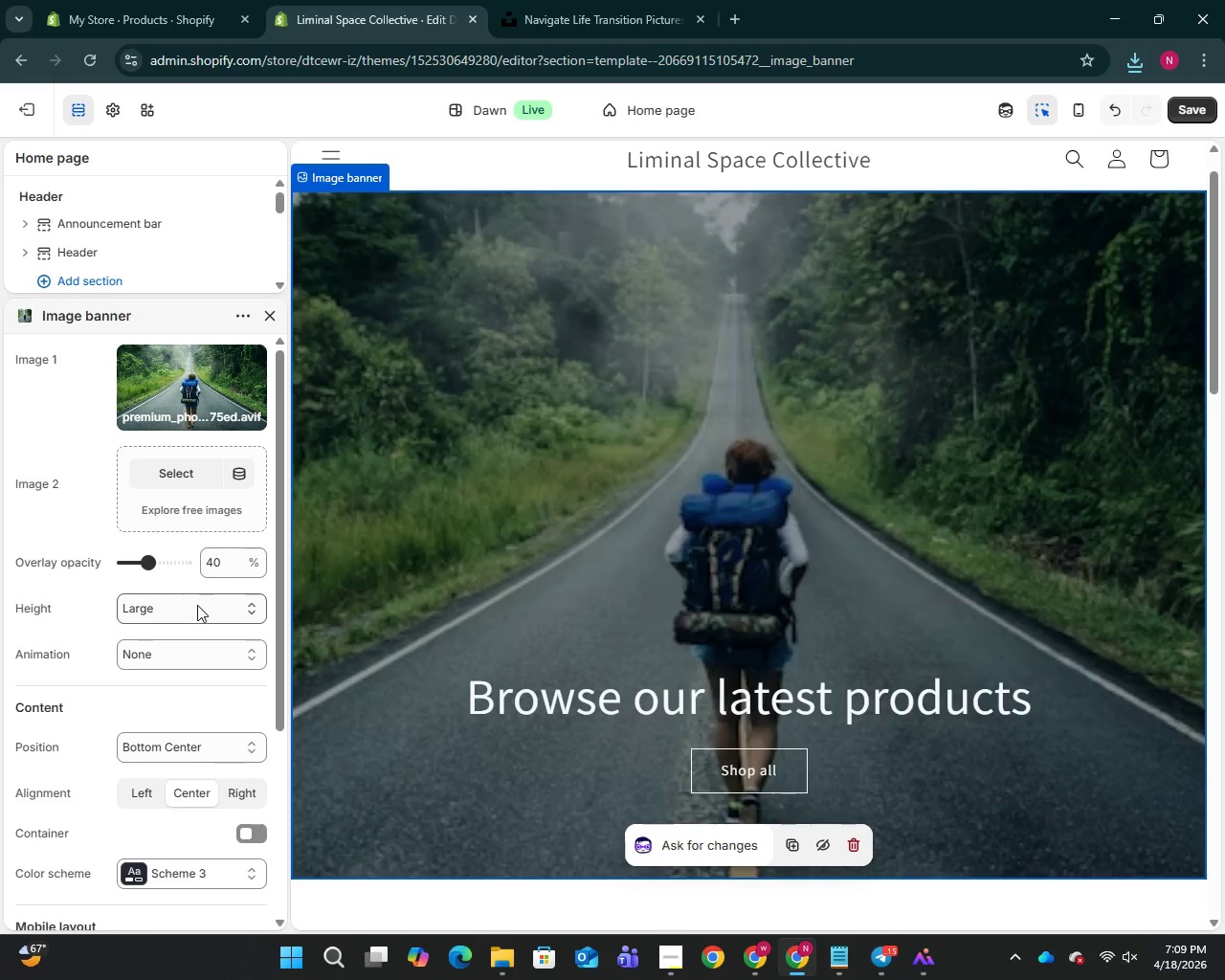 
left_click([197, 605])
 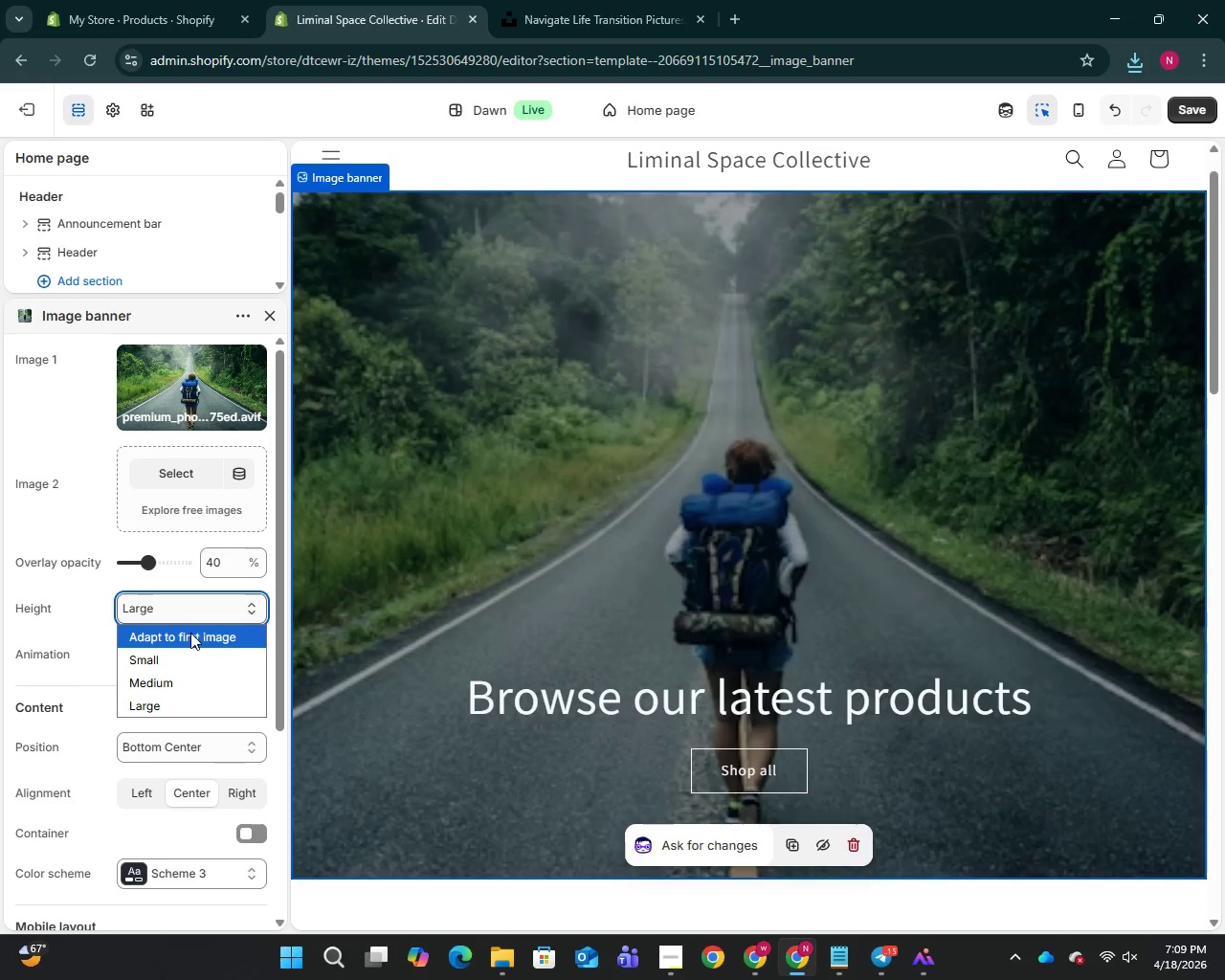 
left_click([190, 633])
 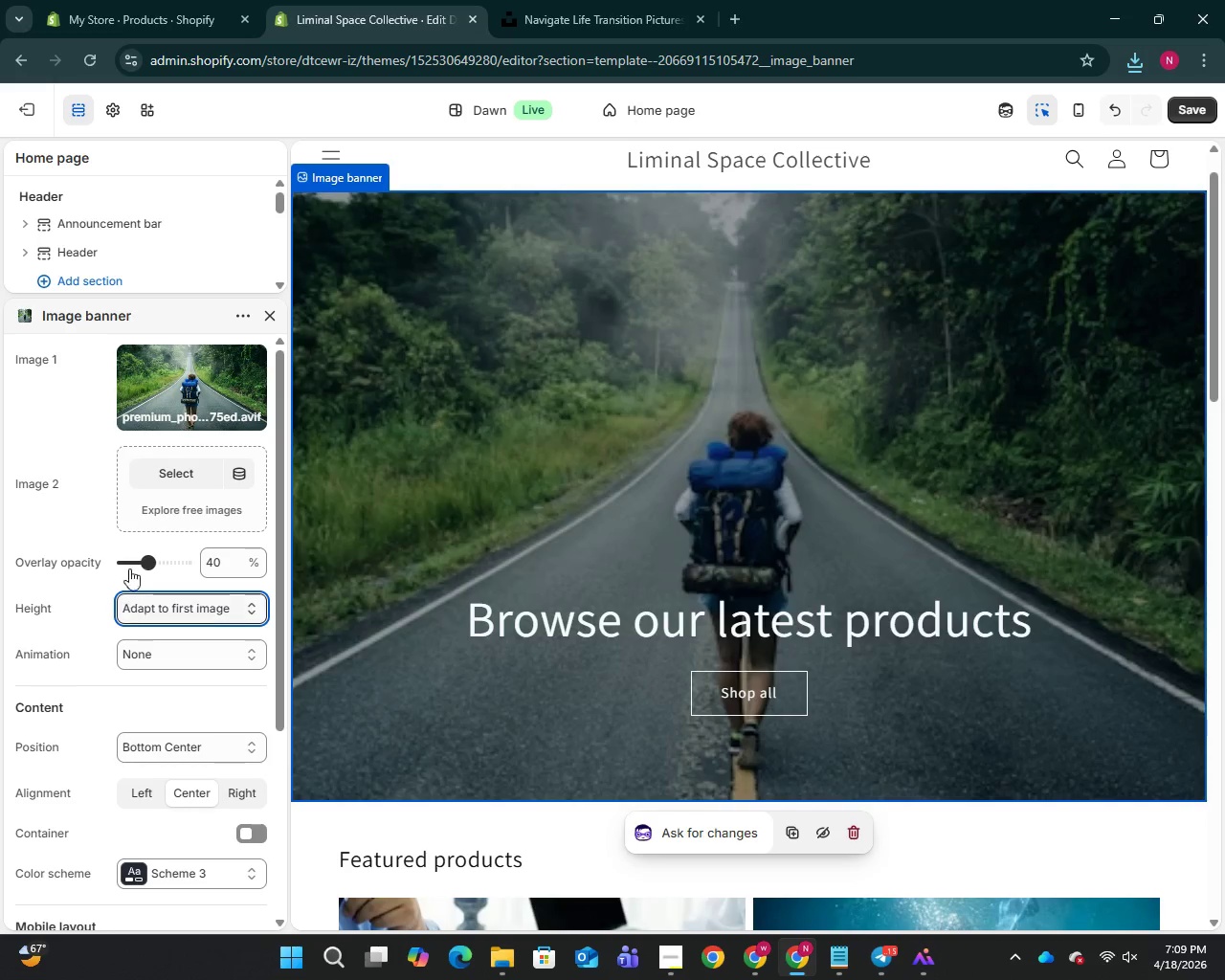 
left_click([137, 559])
 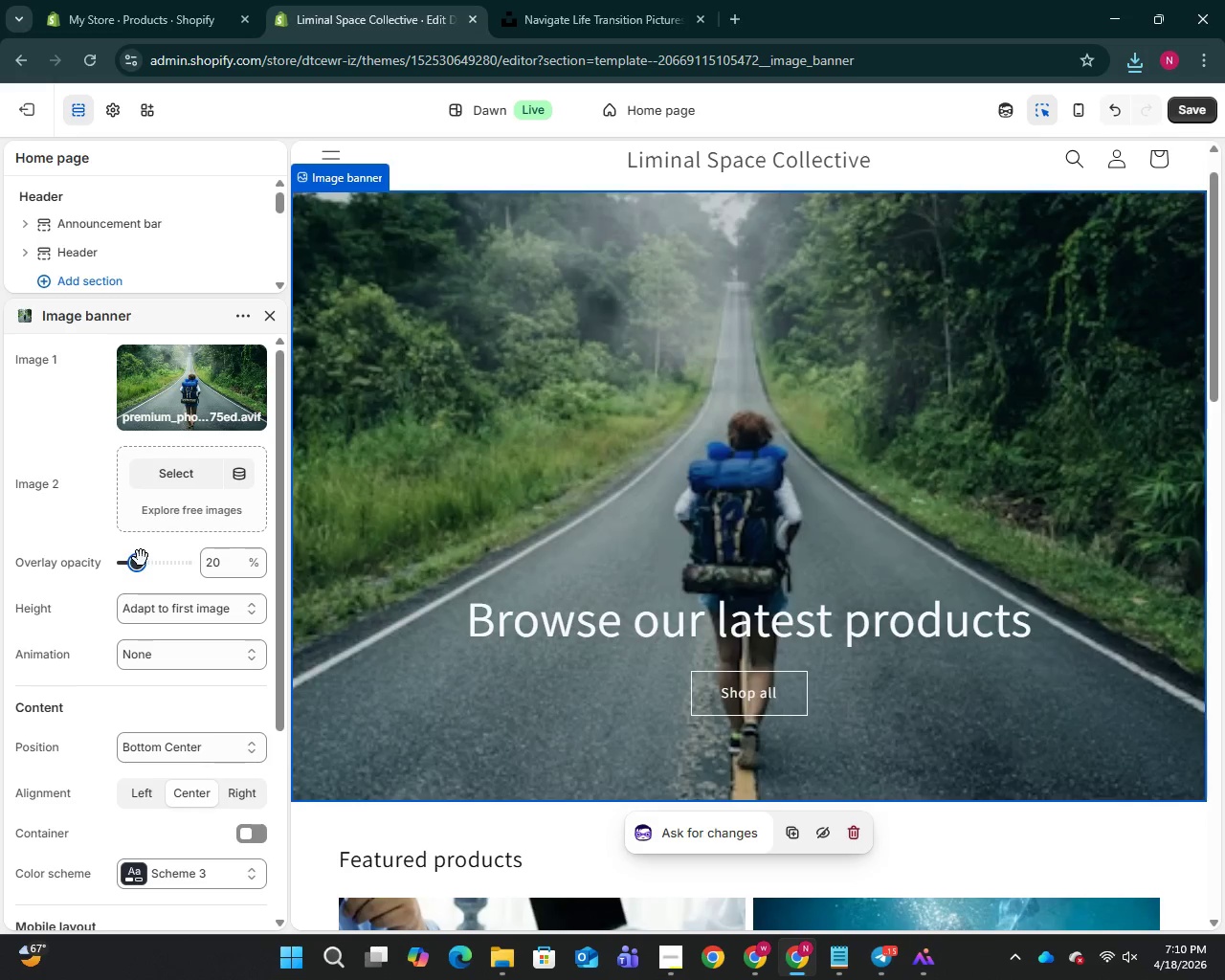 
left_click([146, 565])
 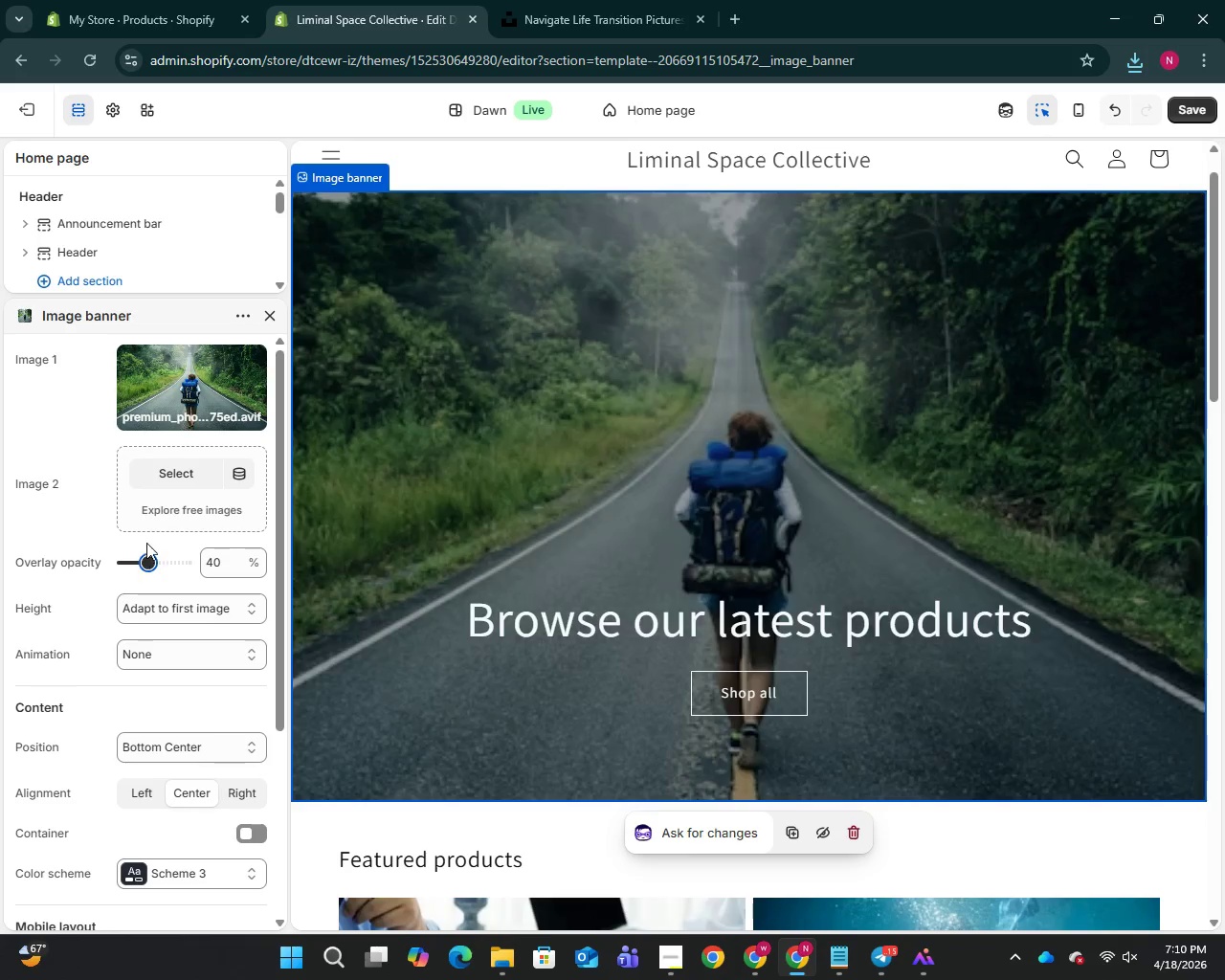 
left_click([436, 160])
 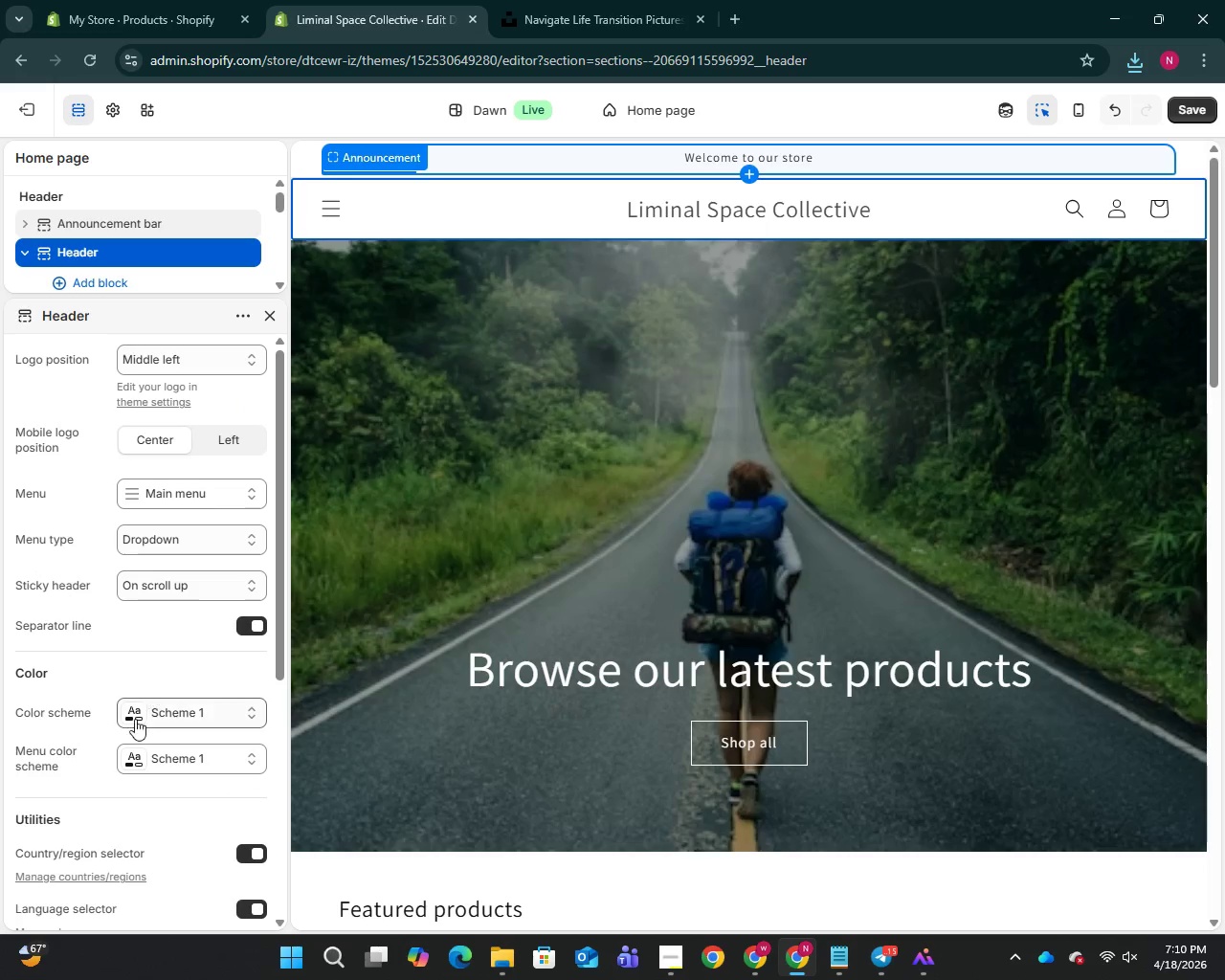 
left_click([134, 721])
 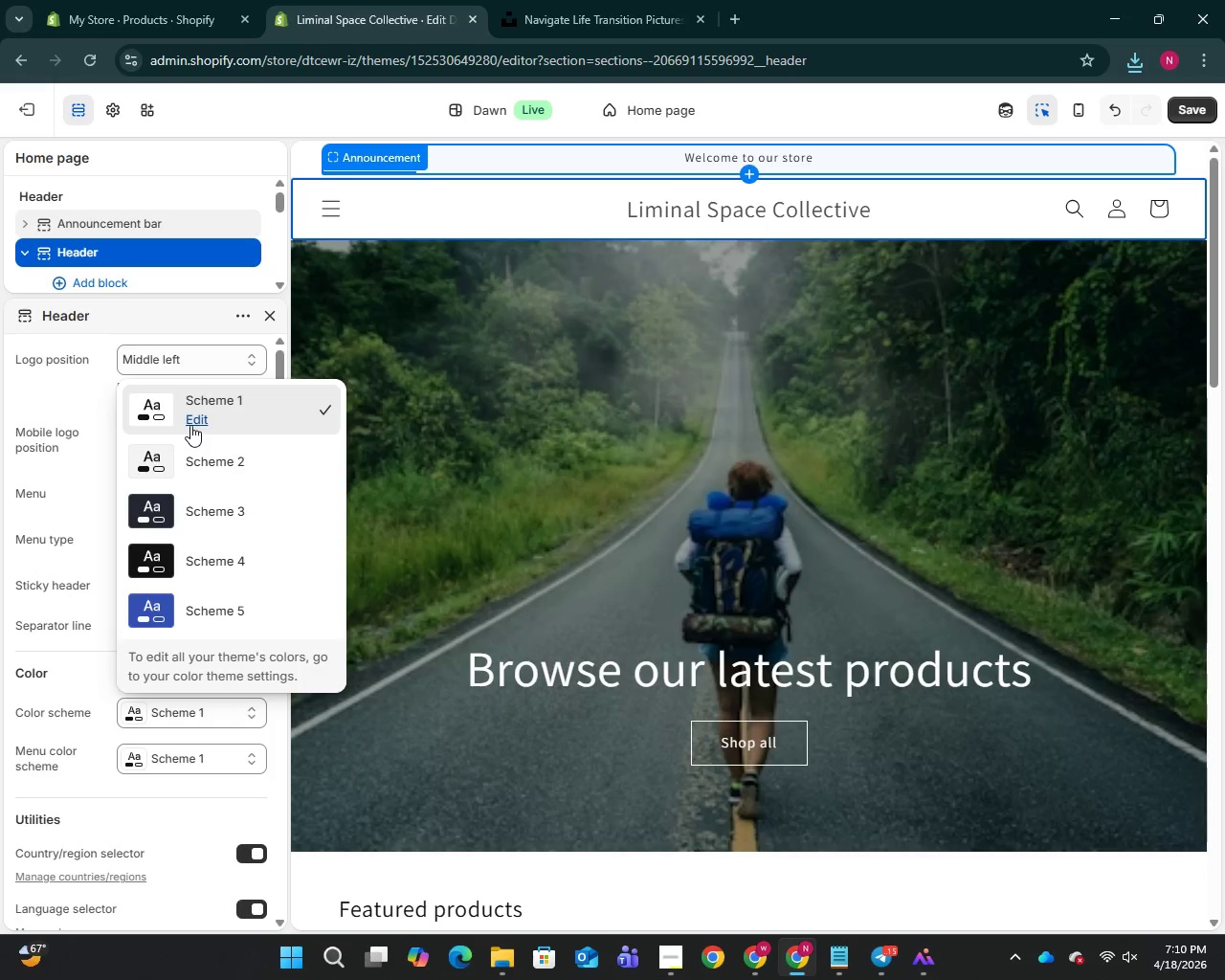 
left_click([190, 425])
 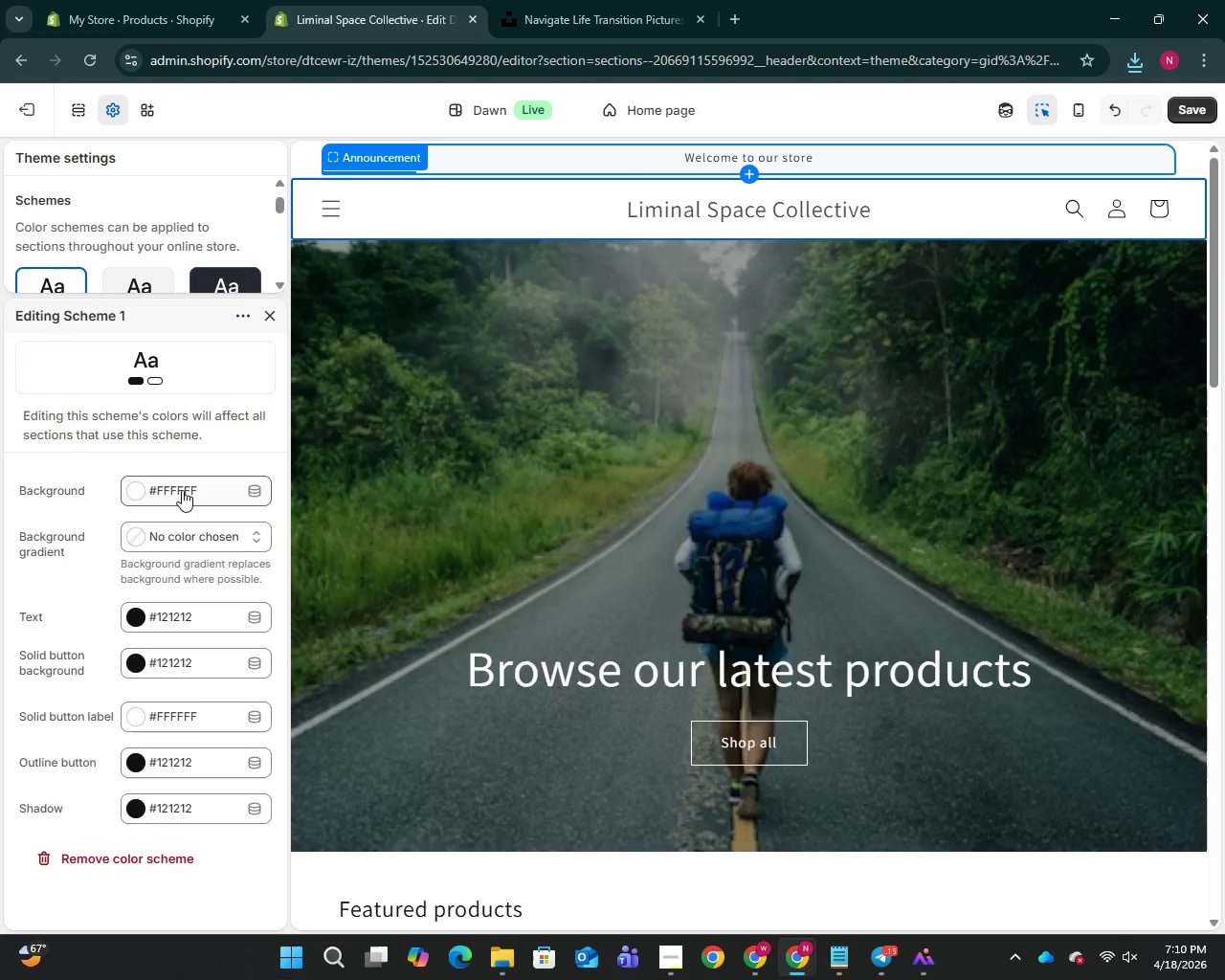 
wait(6.11)
 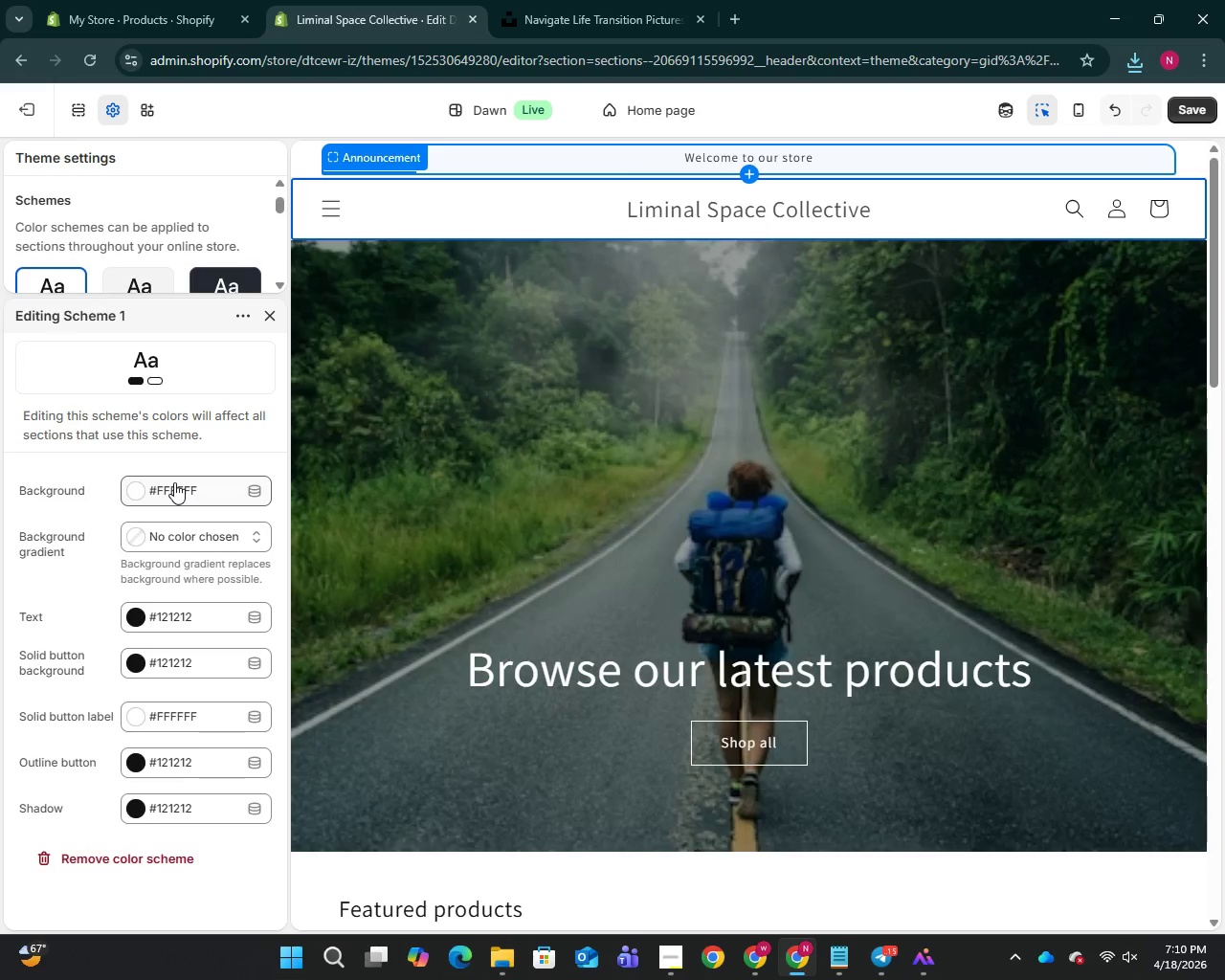 
left_click([212, 485])
 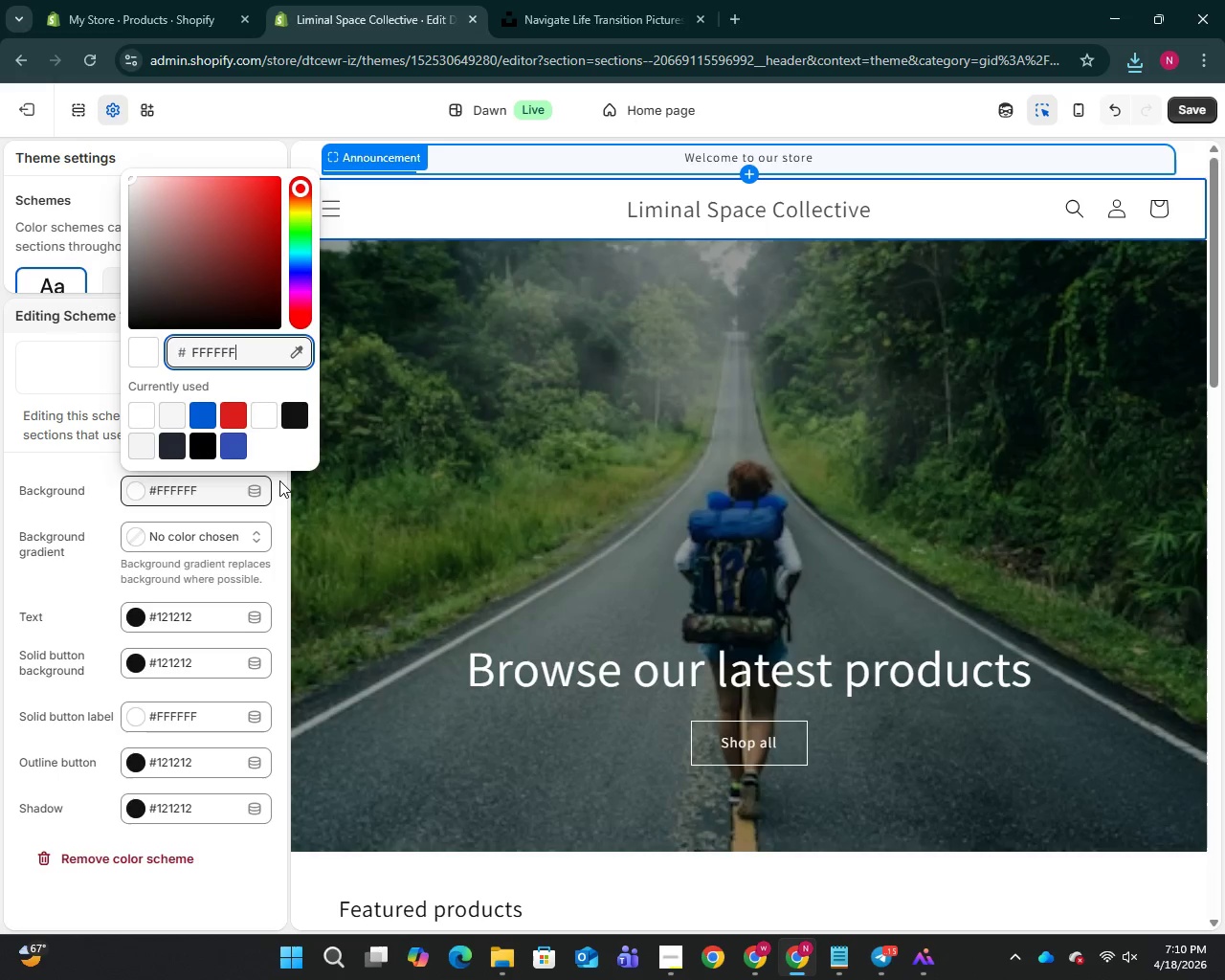 
hold_key(key=Backspace, duration=1.05)
 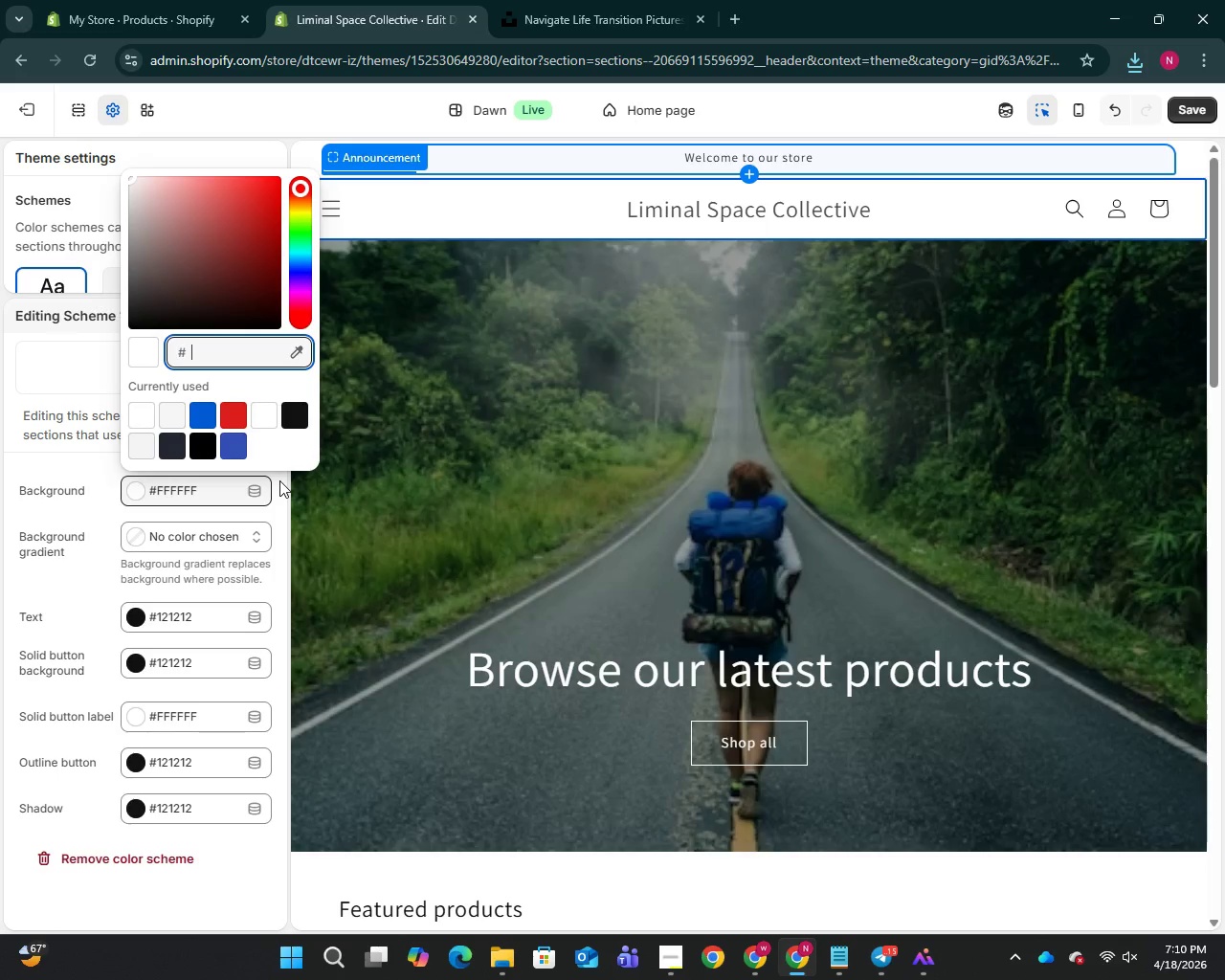 
type(a8bfa3)
 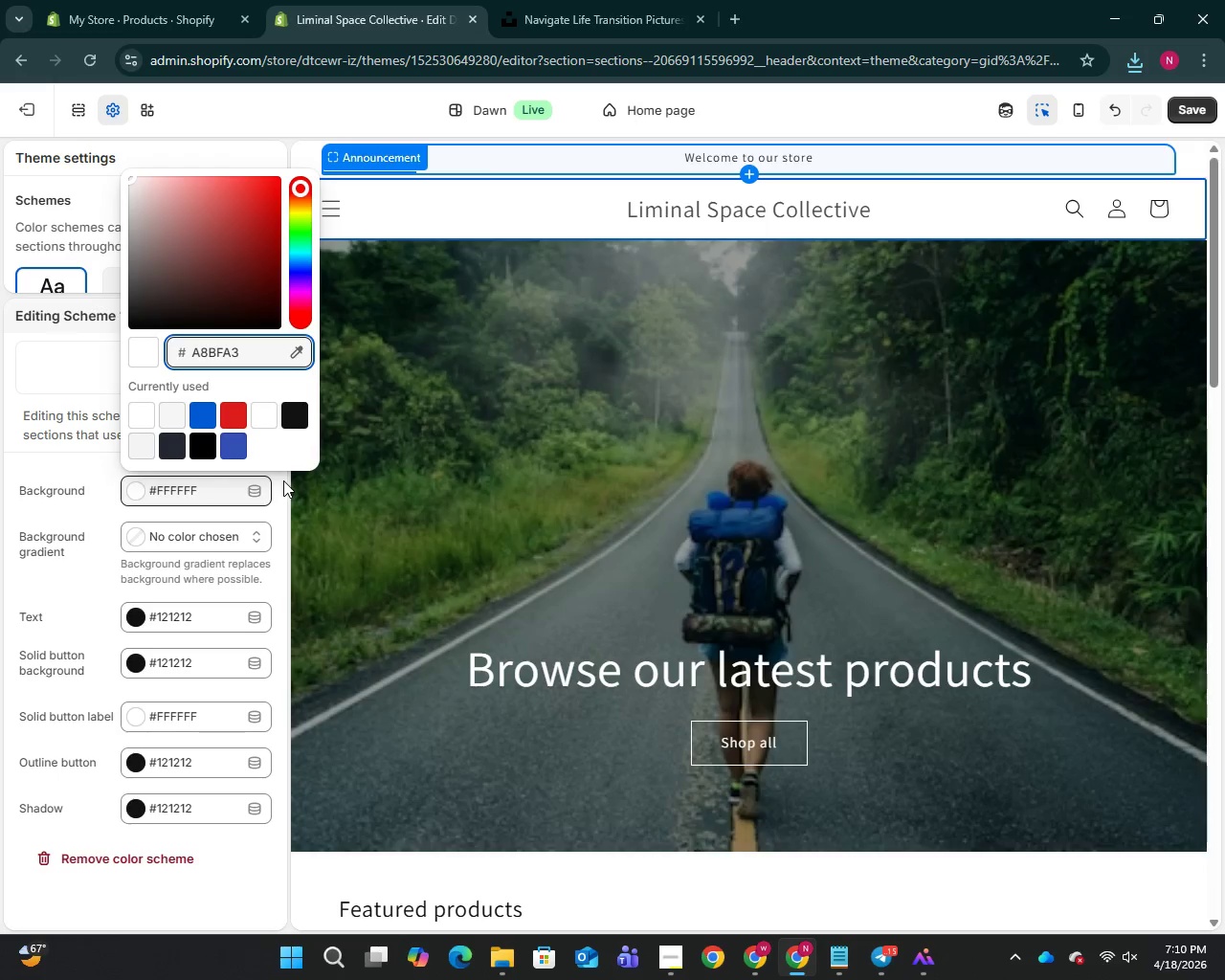 
key(Enter)
 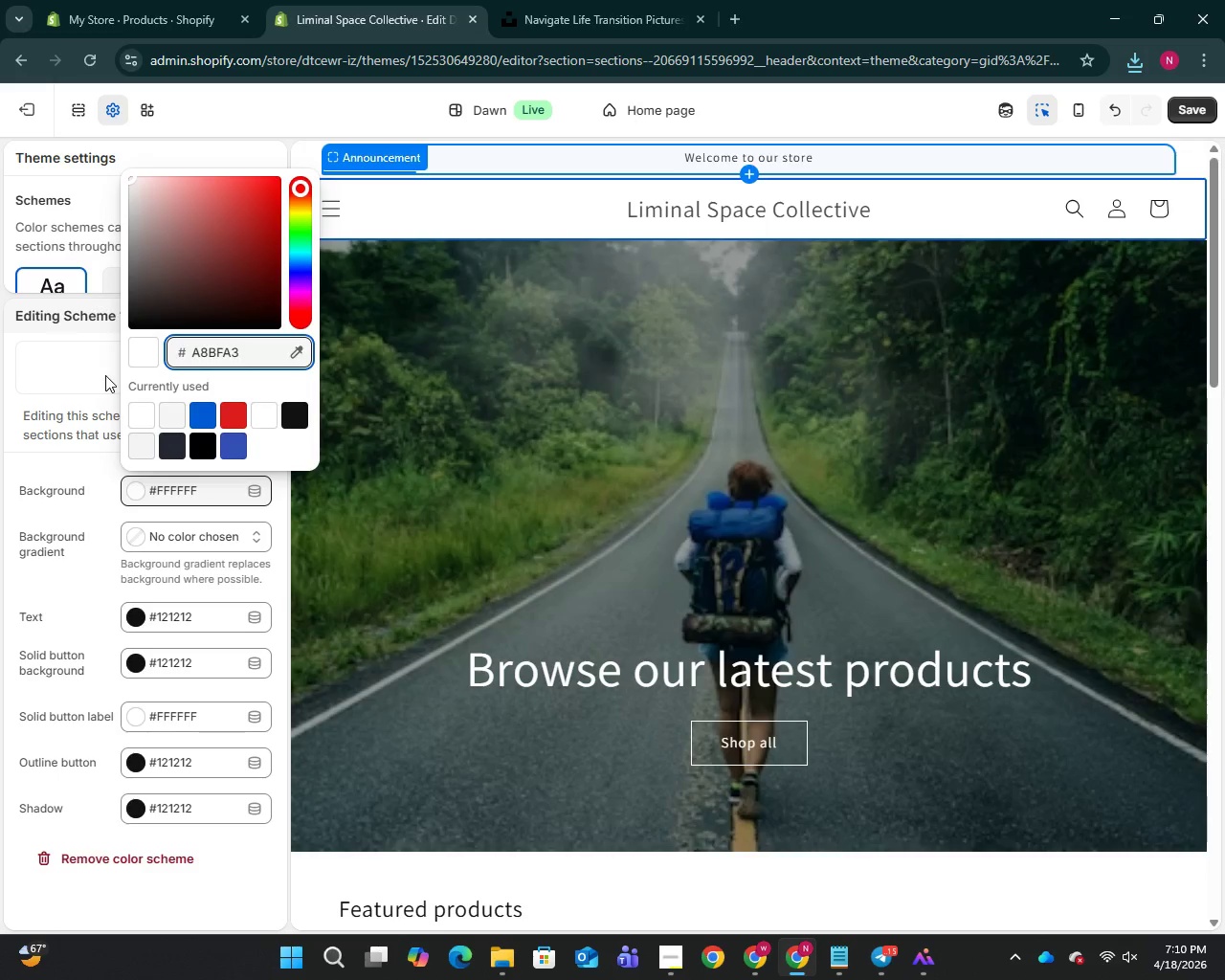 
left_click([105, 375])
 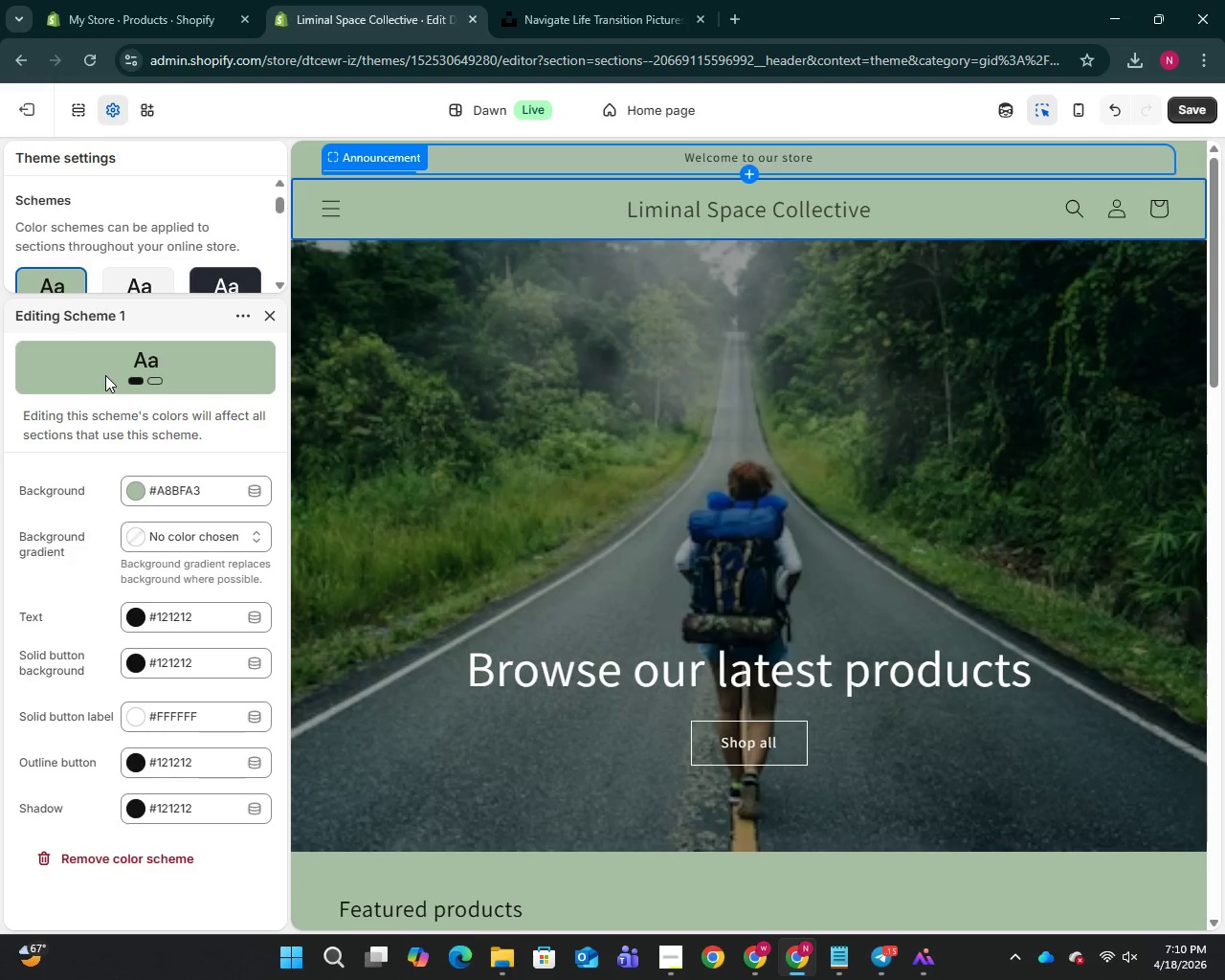 
wait(31.12)
 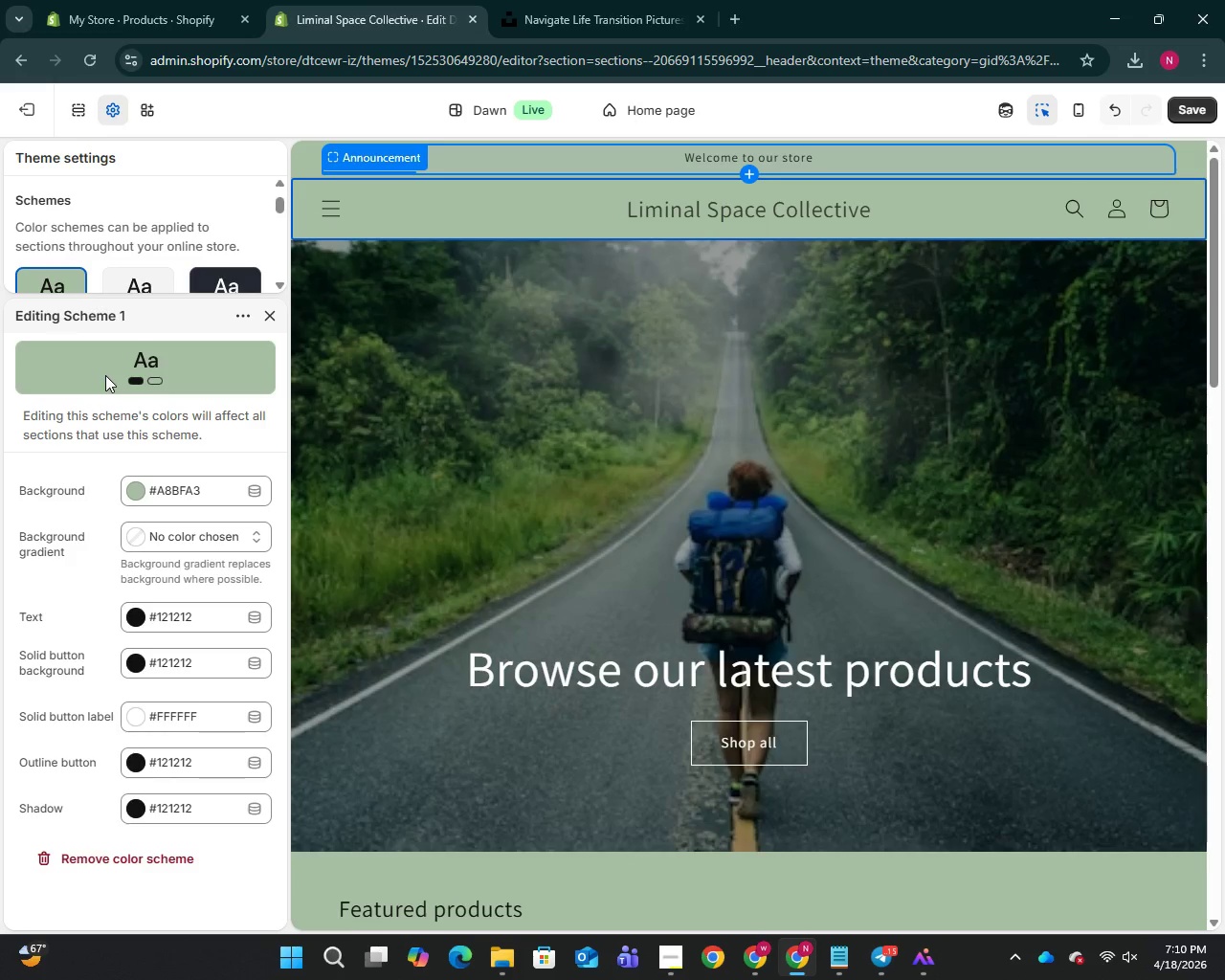 
left_click([152, 488])
 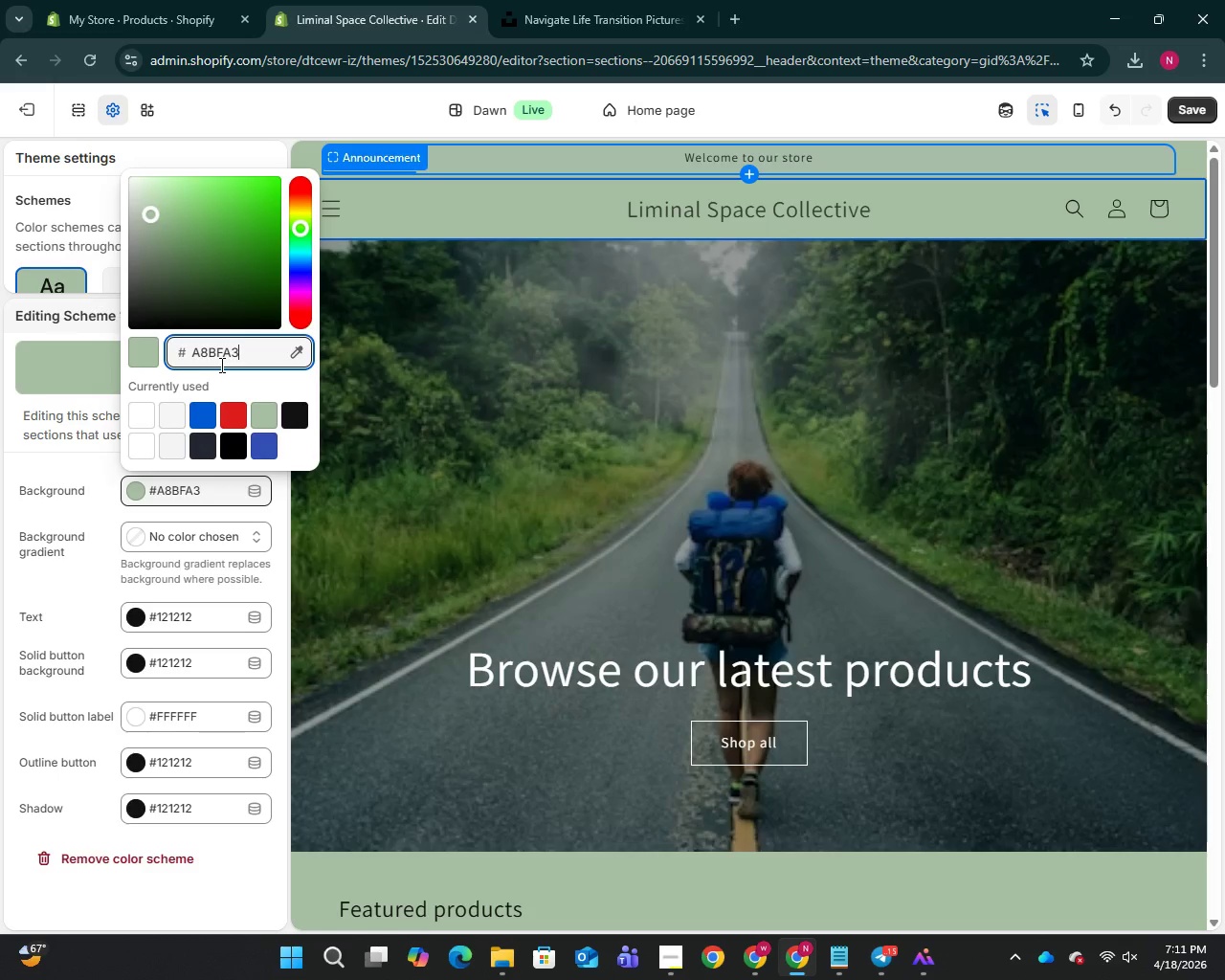 
hold_key(key=Backspace, duration=0.86)
 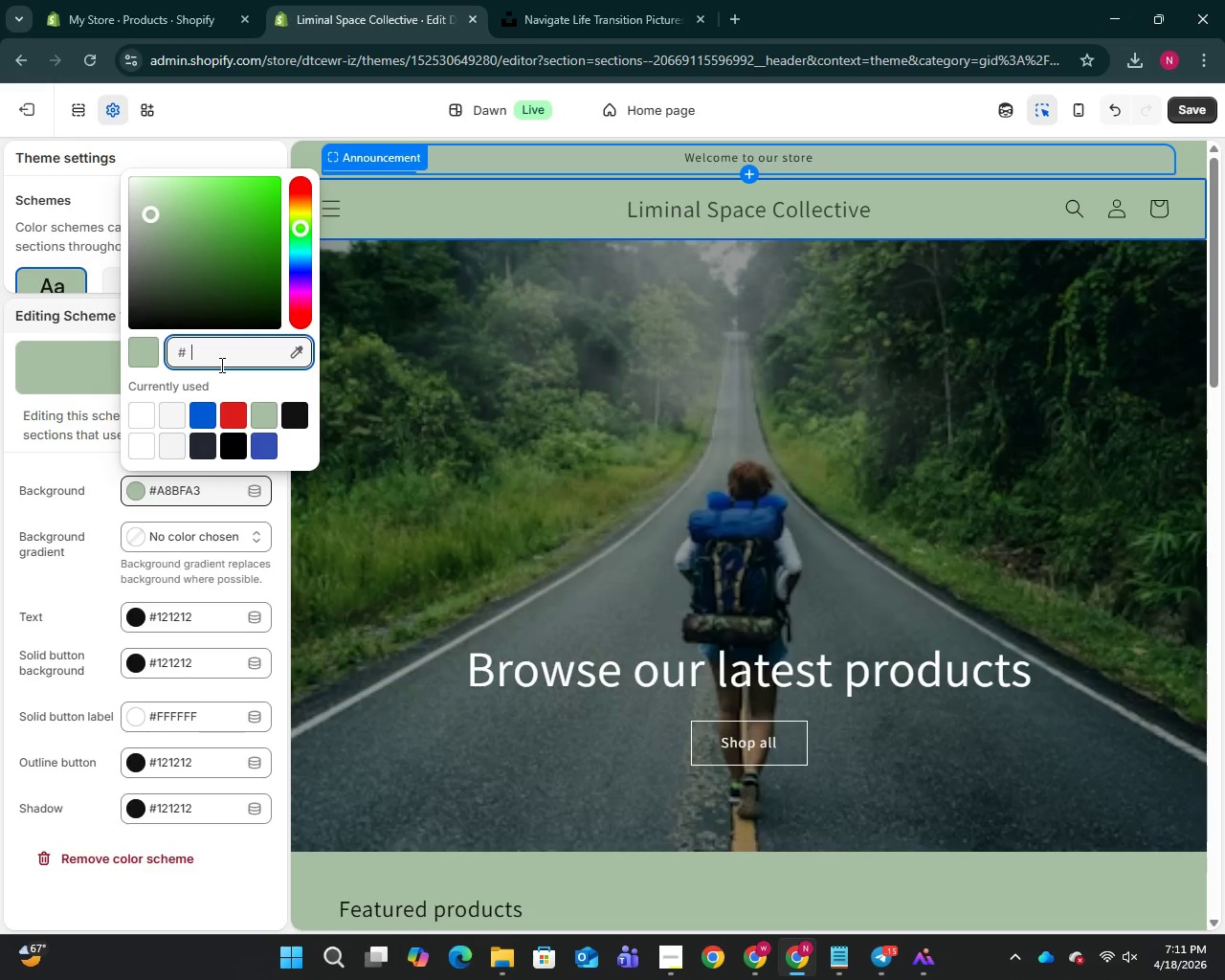 
type(7a6f66)
 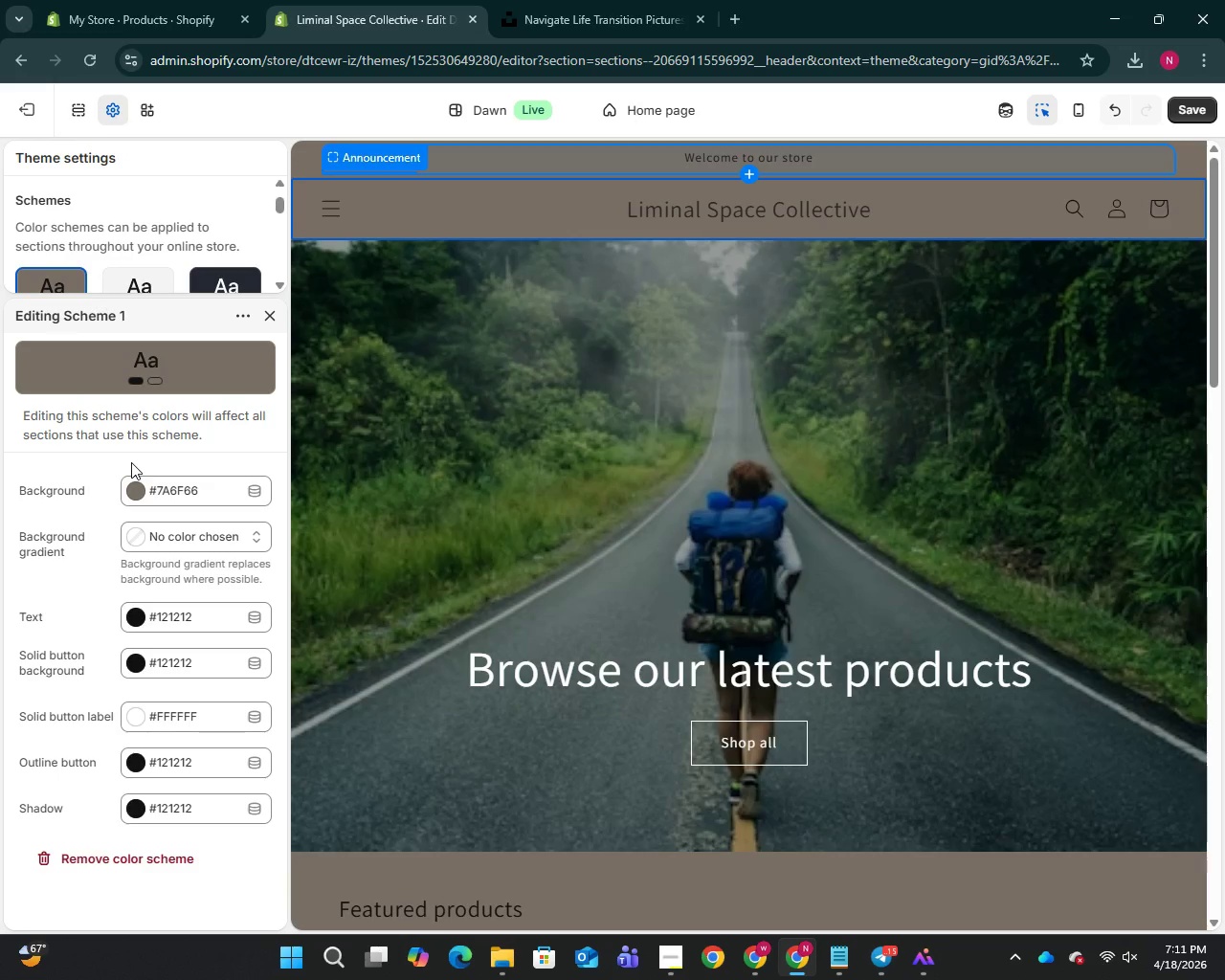 
wait(10.14)
 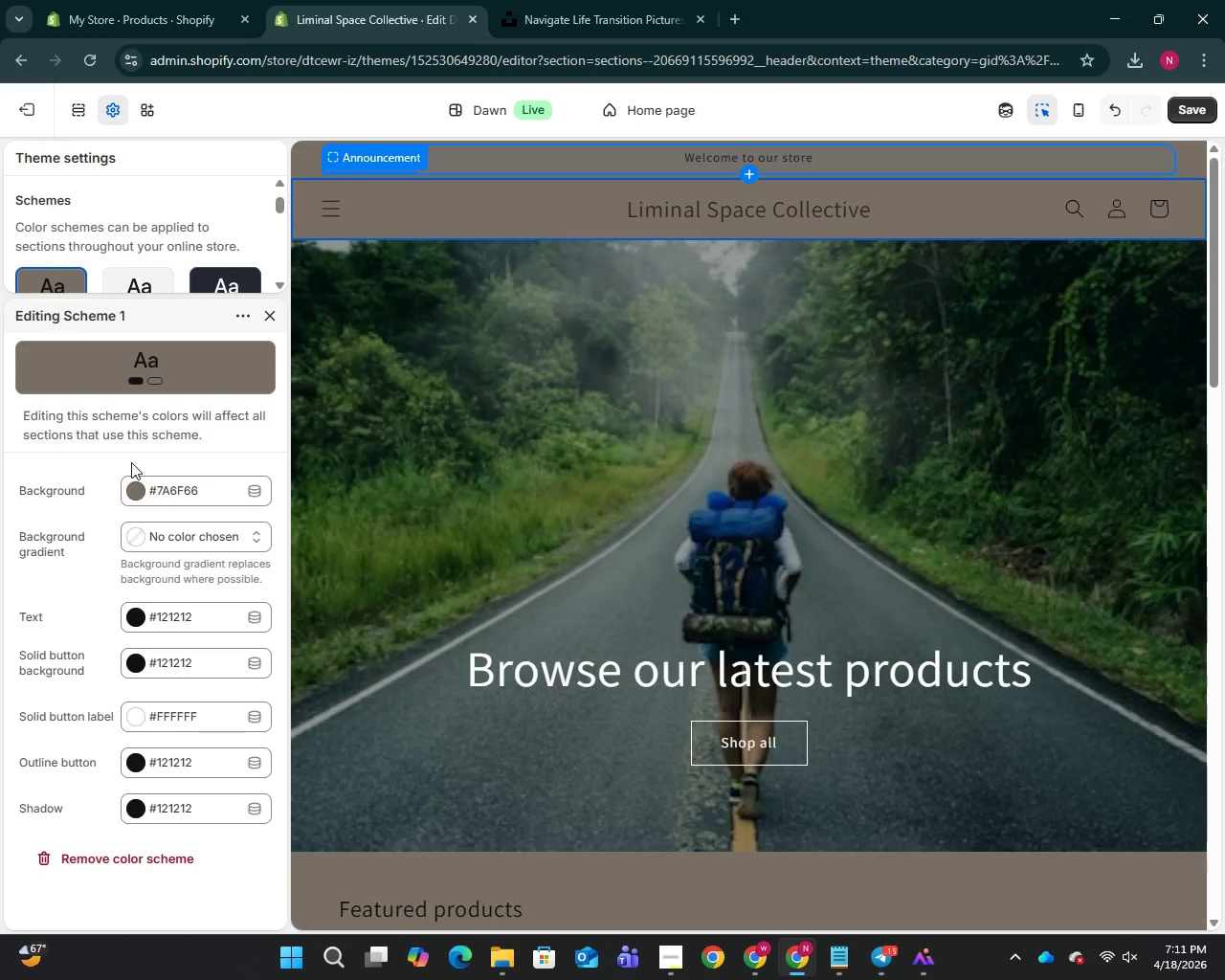 
scroll: coordinate [463, 457], scroll_direction: down, amount: 31.0
 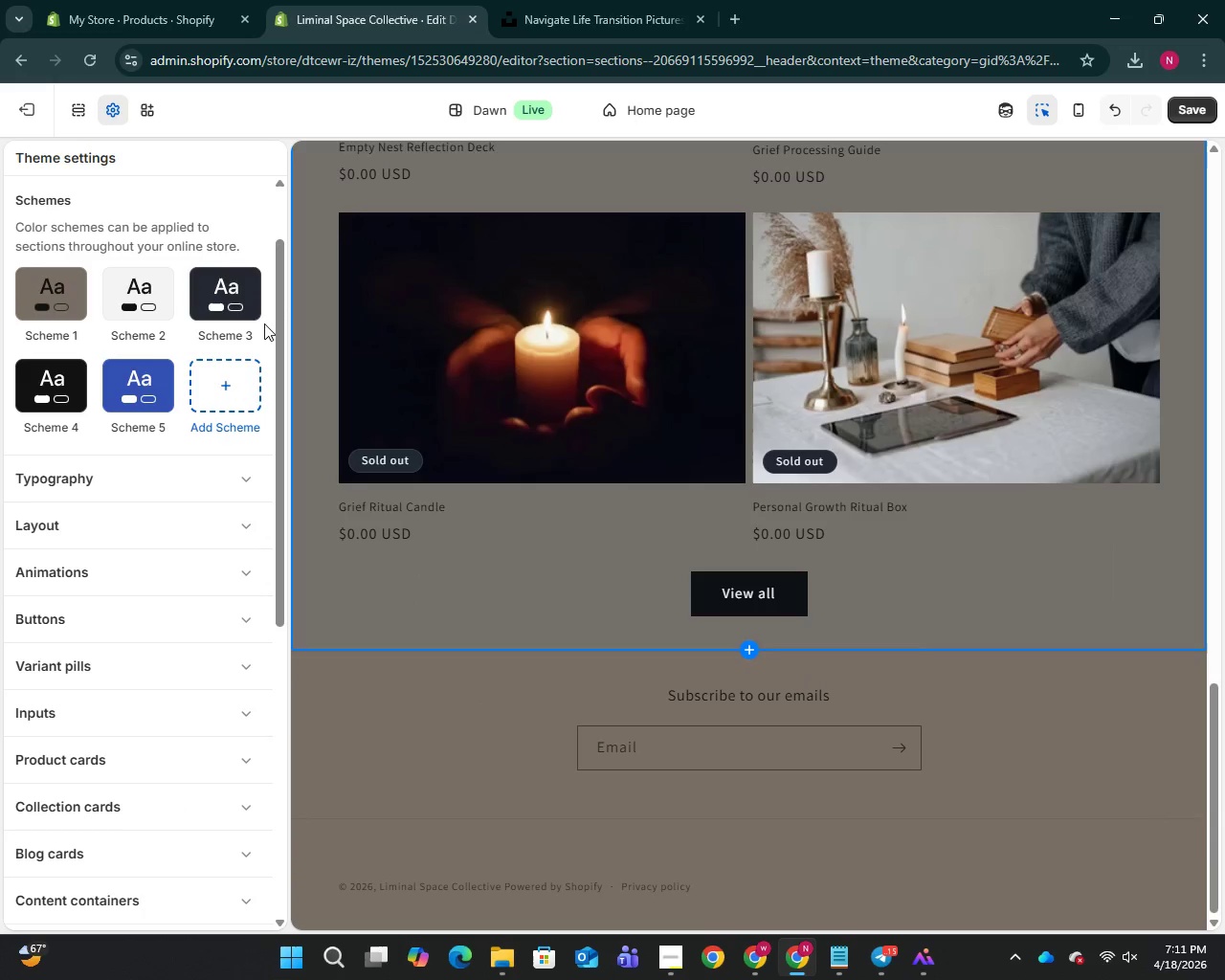 
scroll: coordinate [417, 548], scroll_direction: up, amount: 25.0
 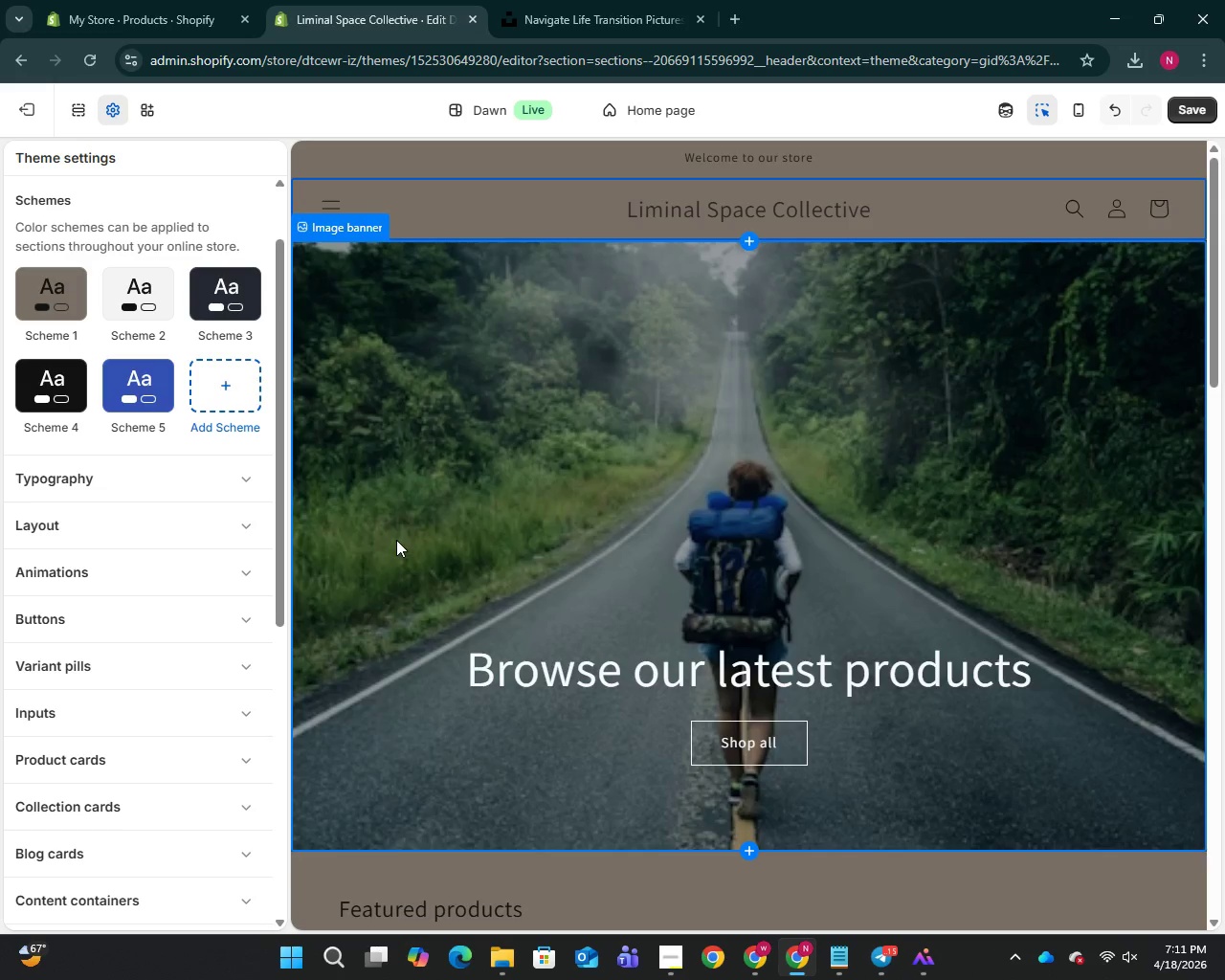 
wait(7.49)
 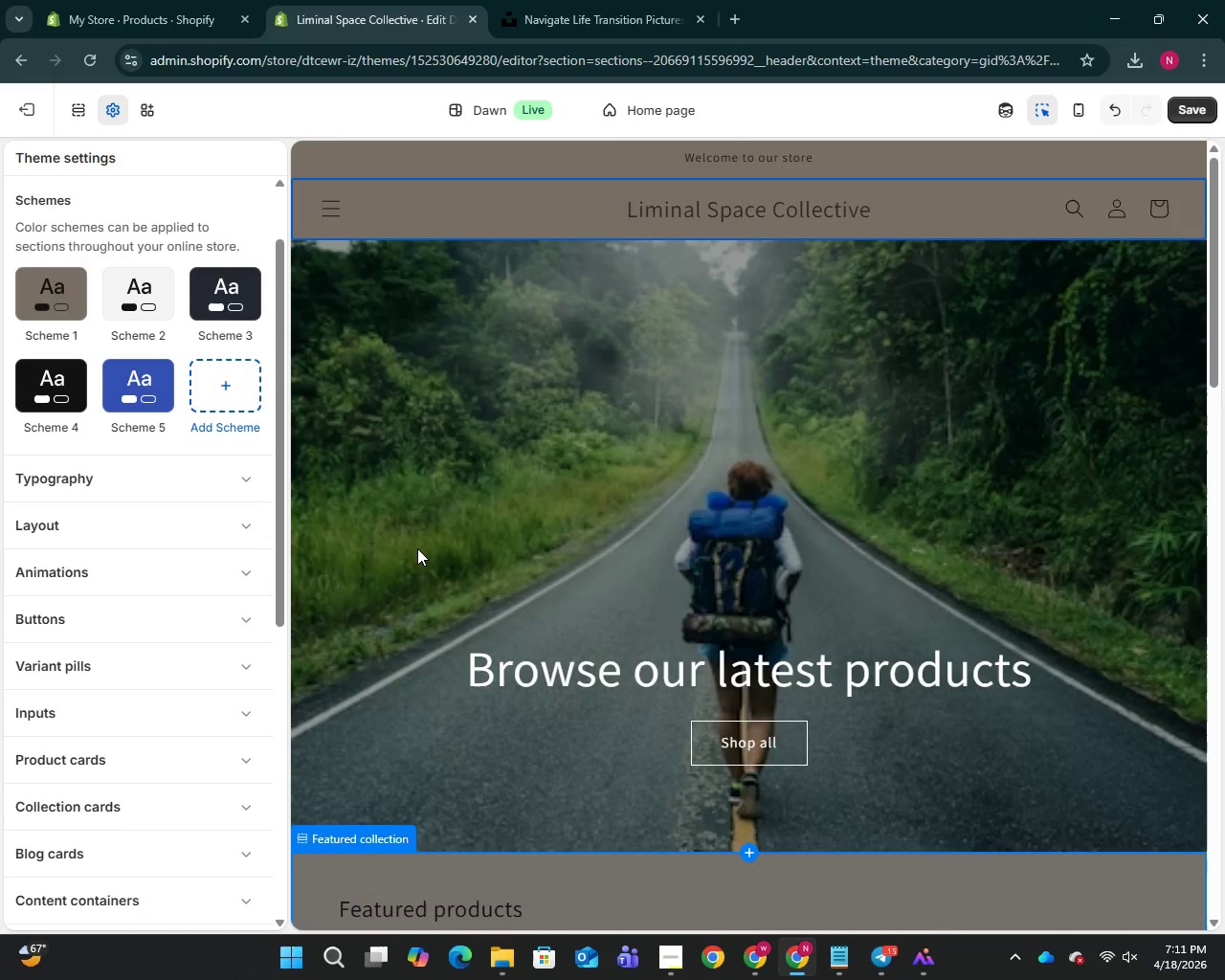 
left_click([398, 205])
 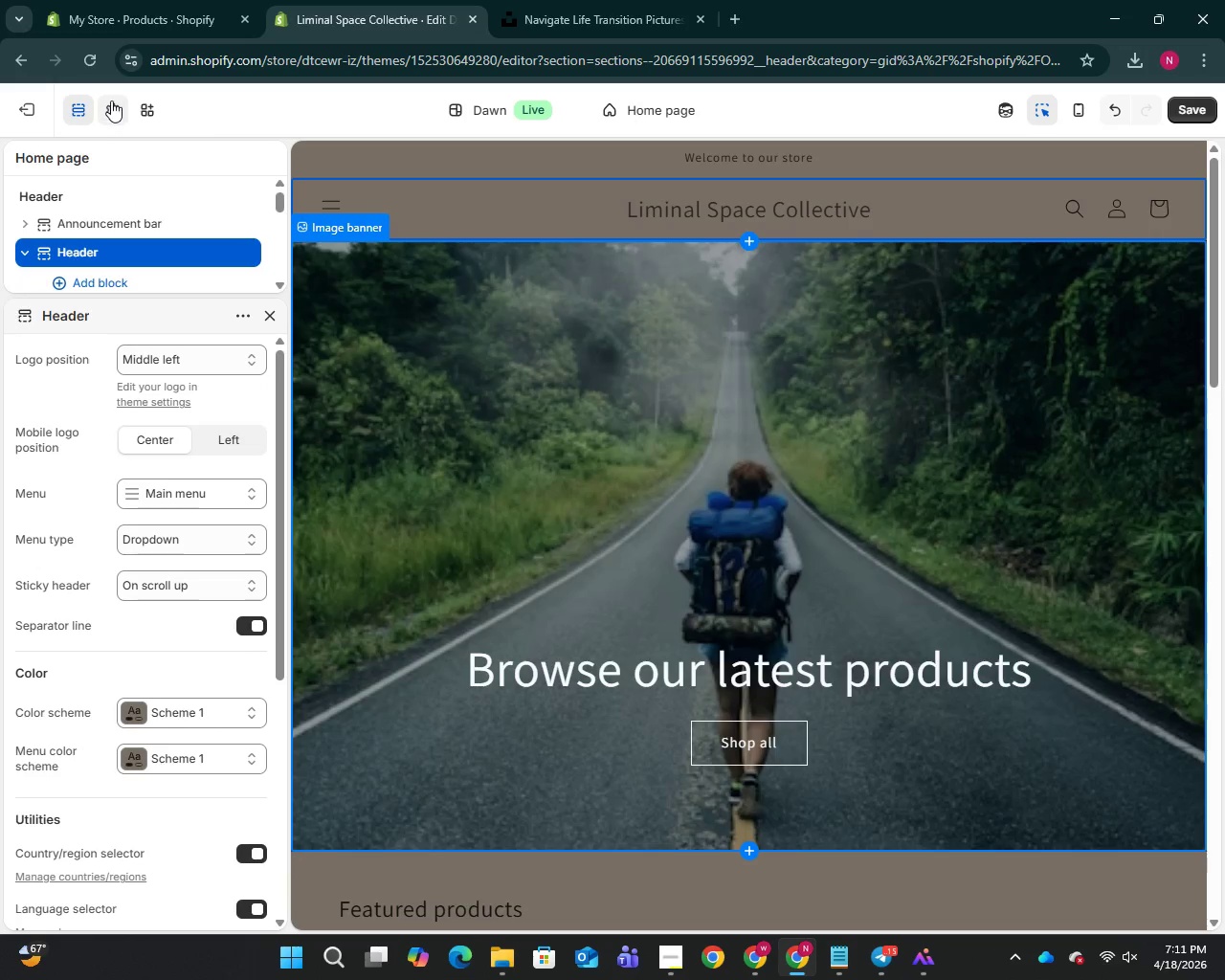 
left_click([111, 100])
 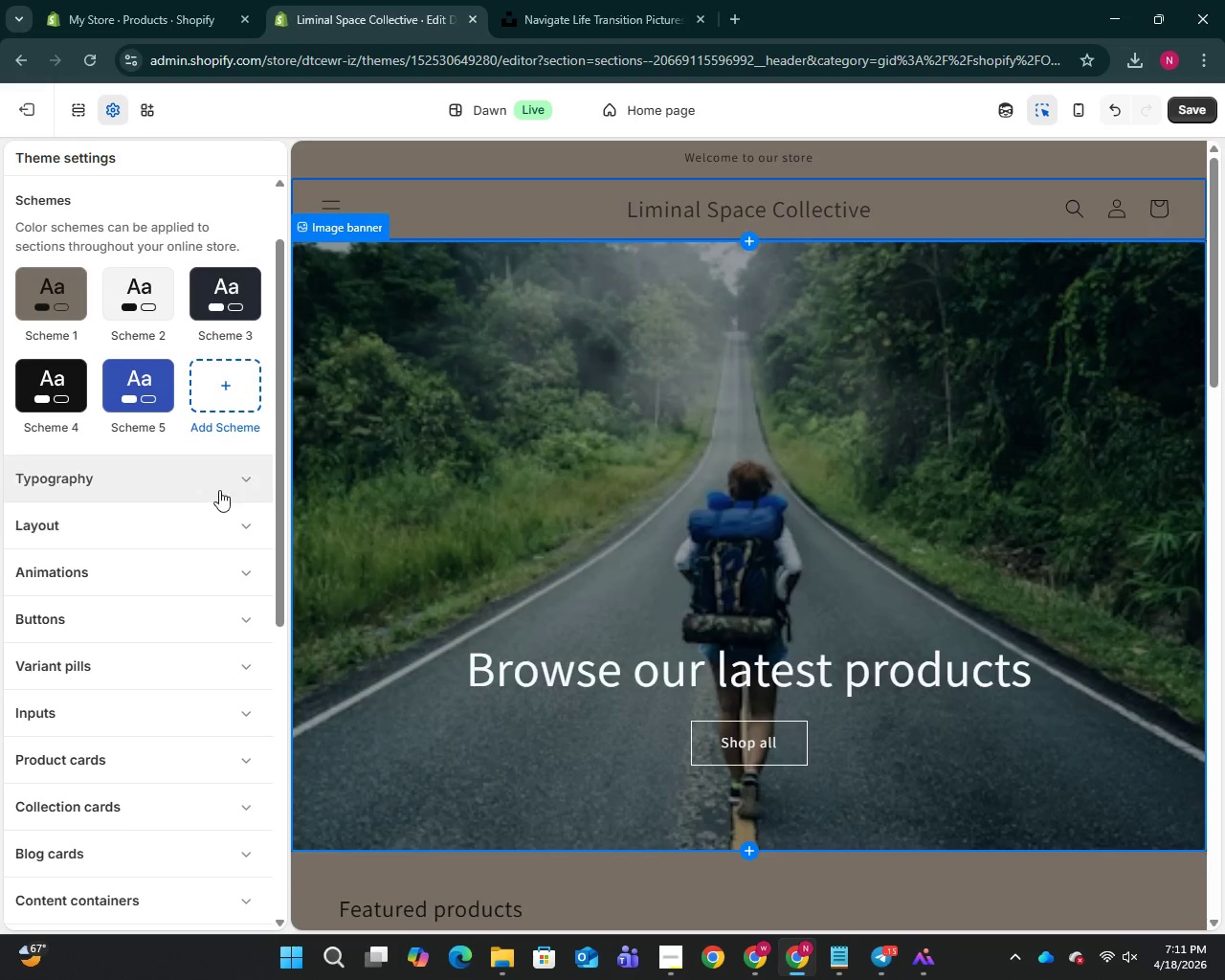 
left_click([226, 476])
 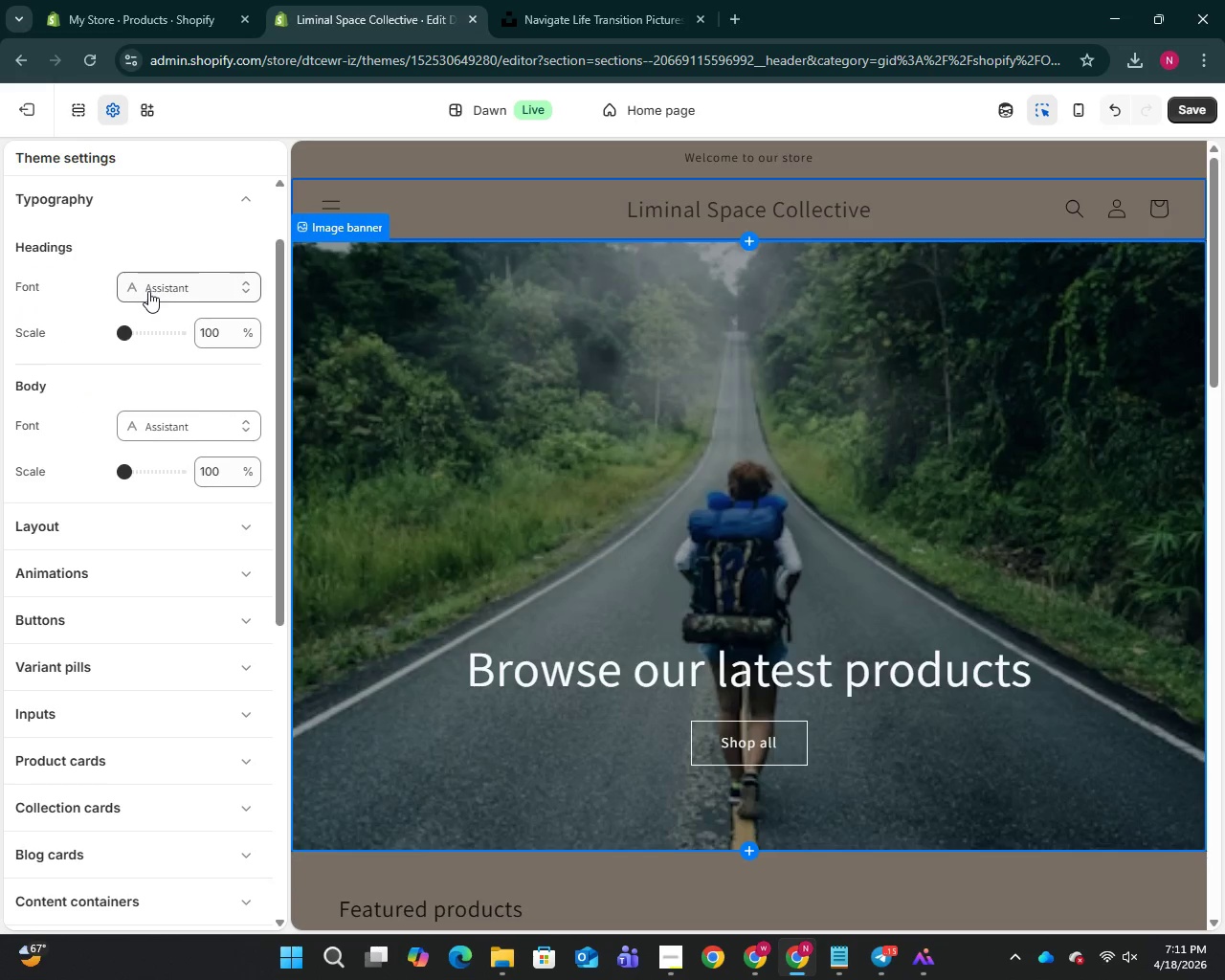 
left_click([159, 289])
 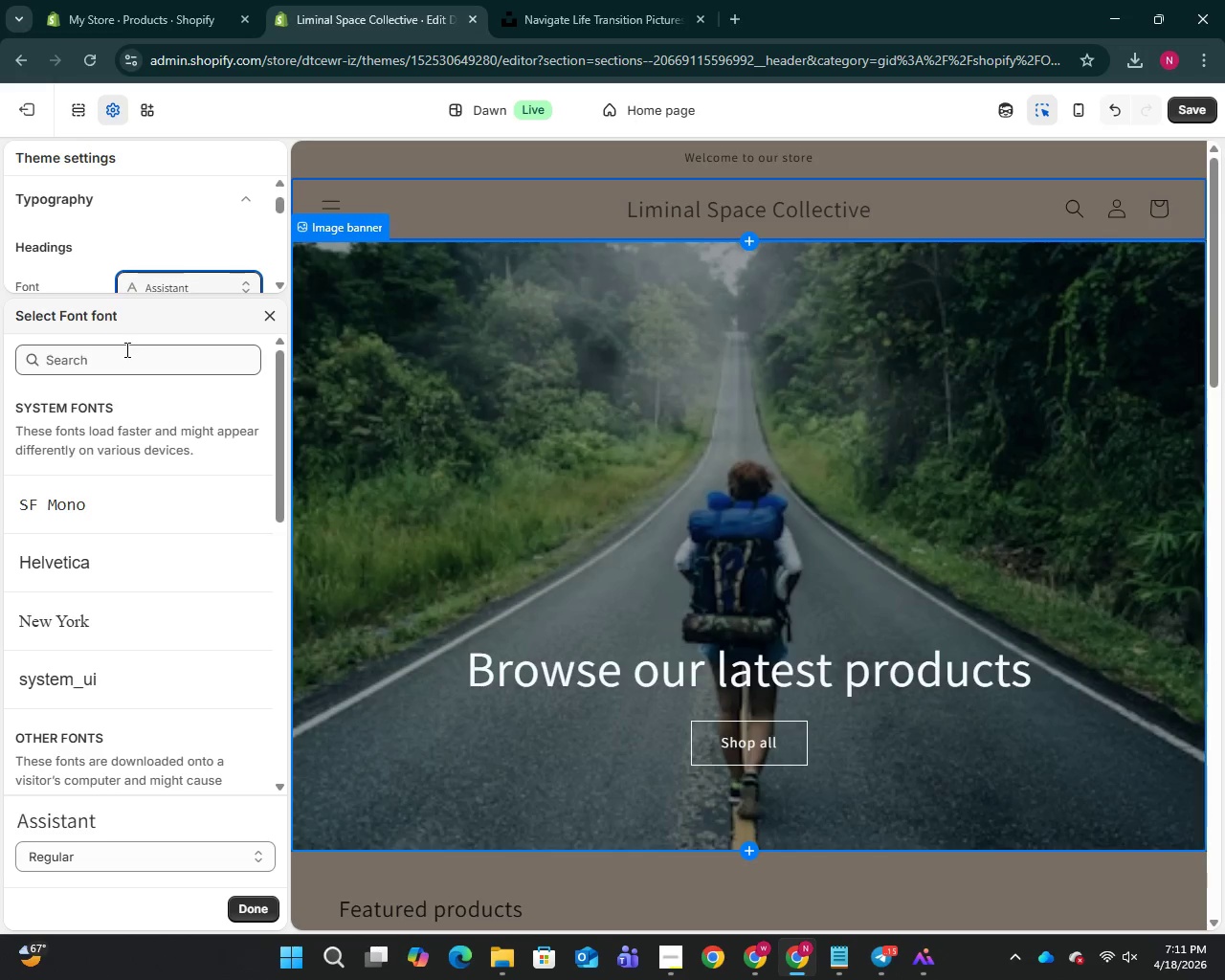 
left_click([125, 349])
 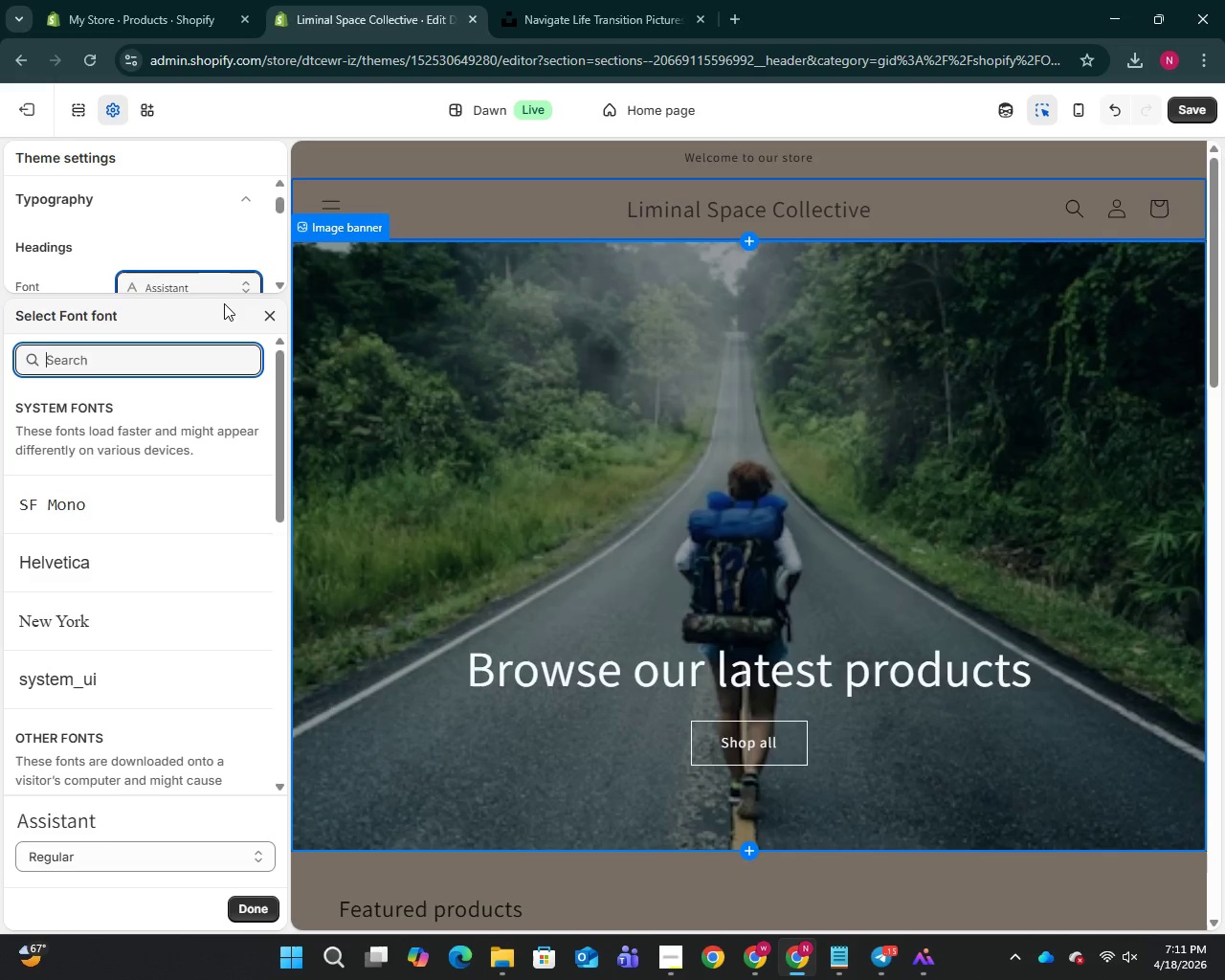 
type(serif)
 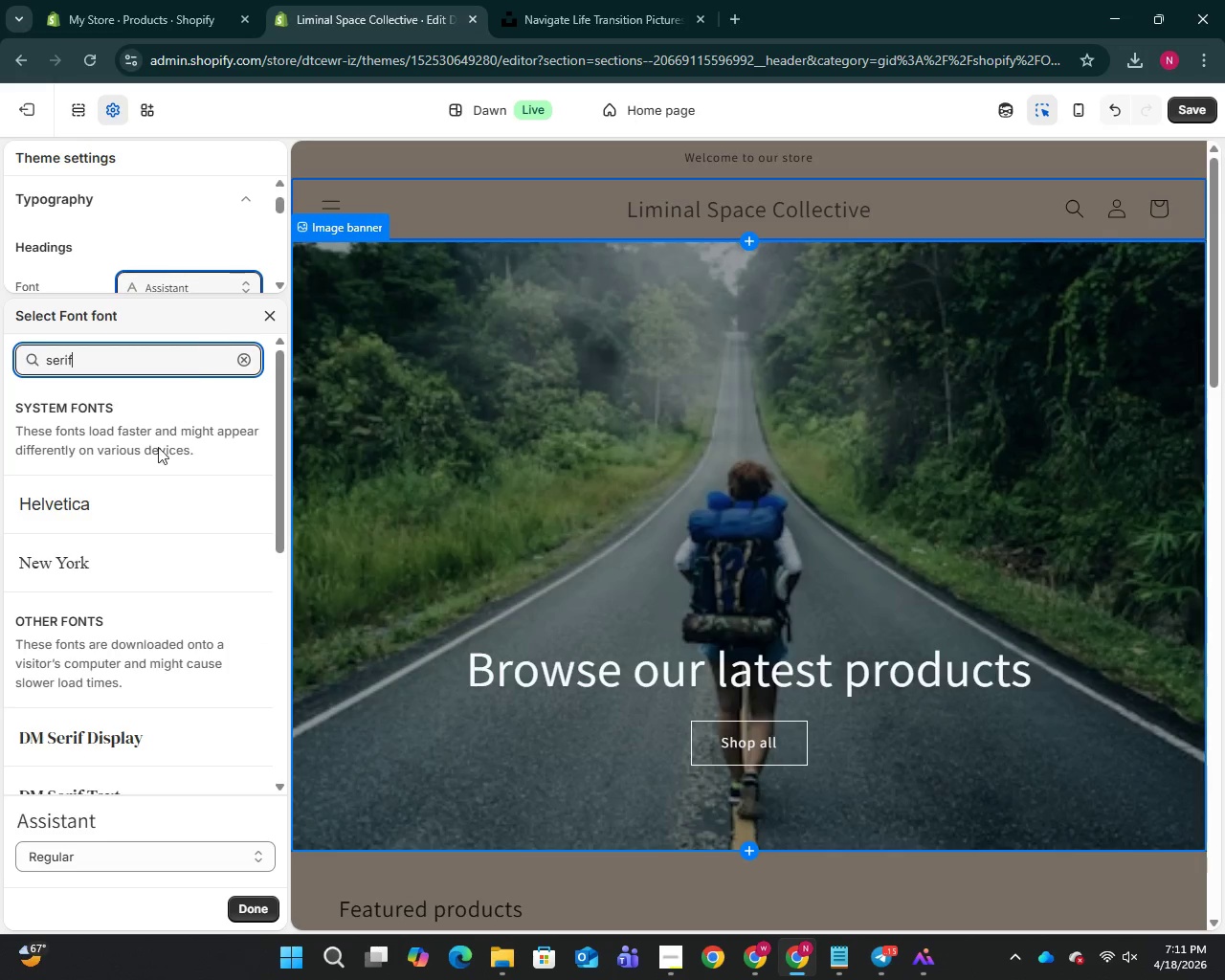 
scroll: coordinate [120, 532], scroll_direction: down, amount: 1.0
 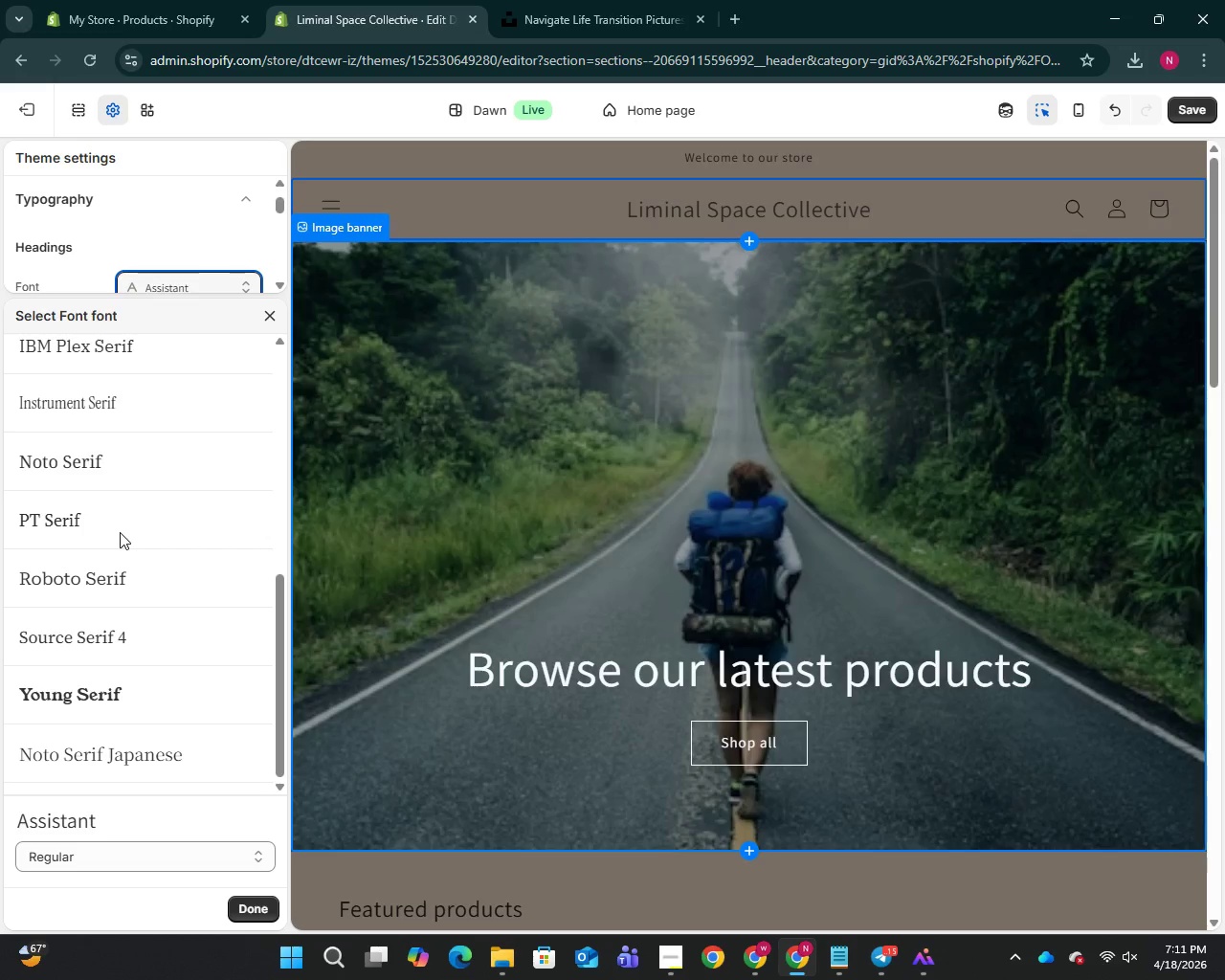 
scroll: coordinate [120, 532], scroll_direction: up, amount: 1.0
 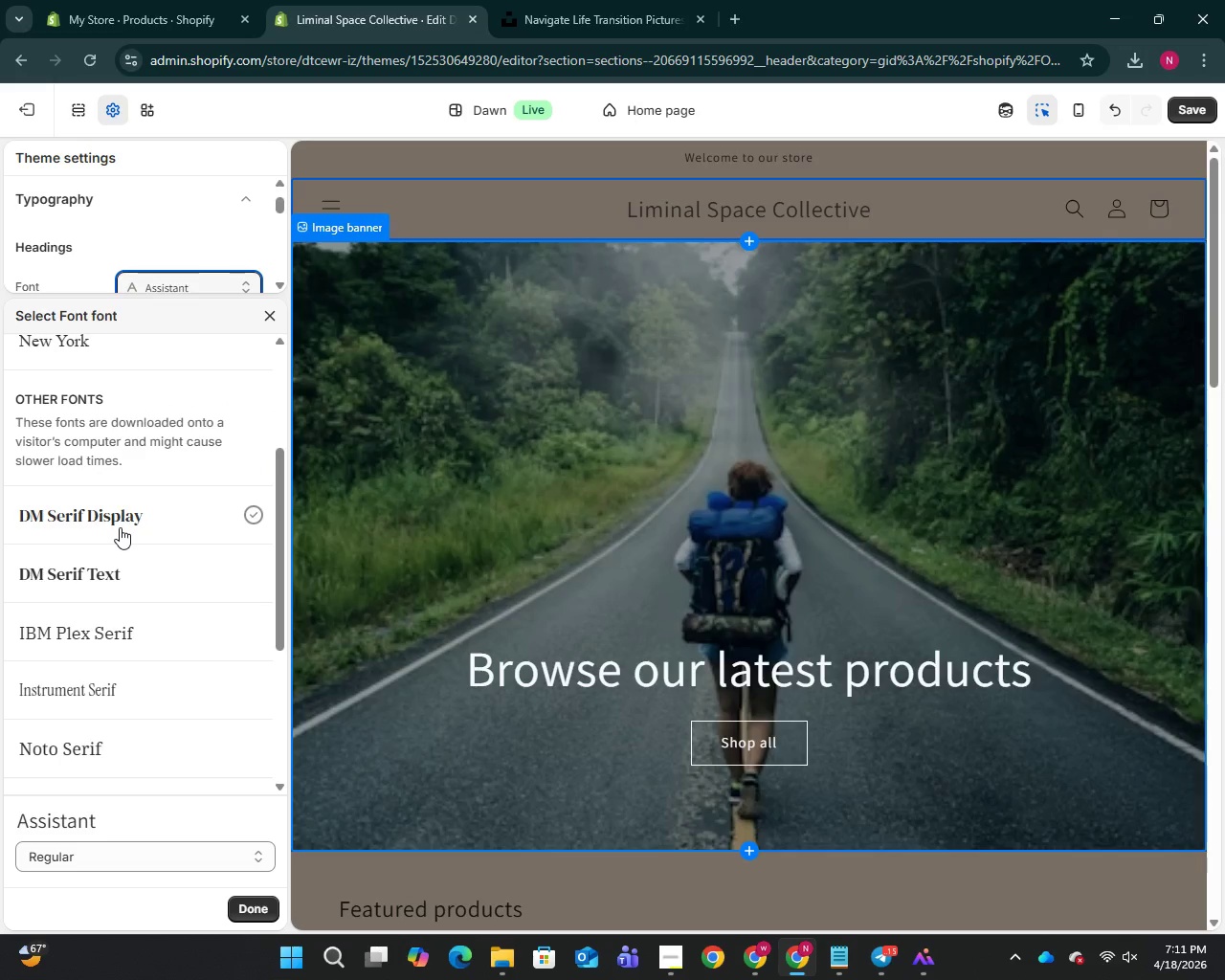 
left_click([120, 527])
 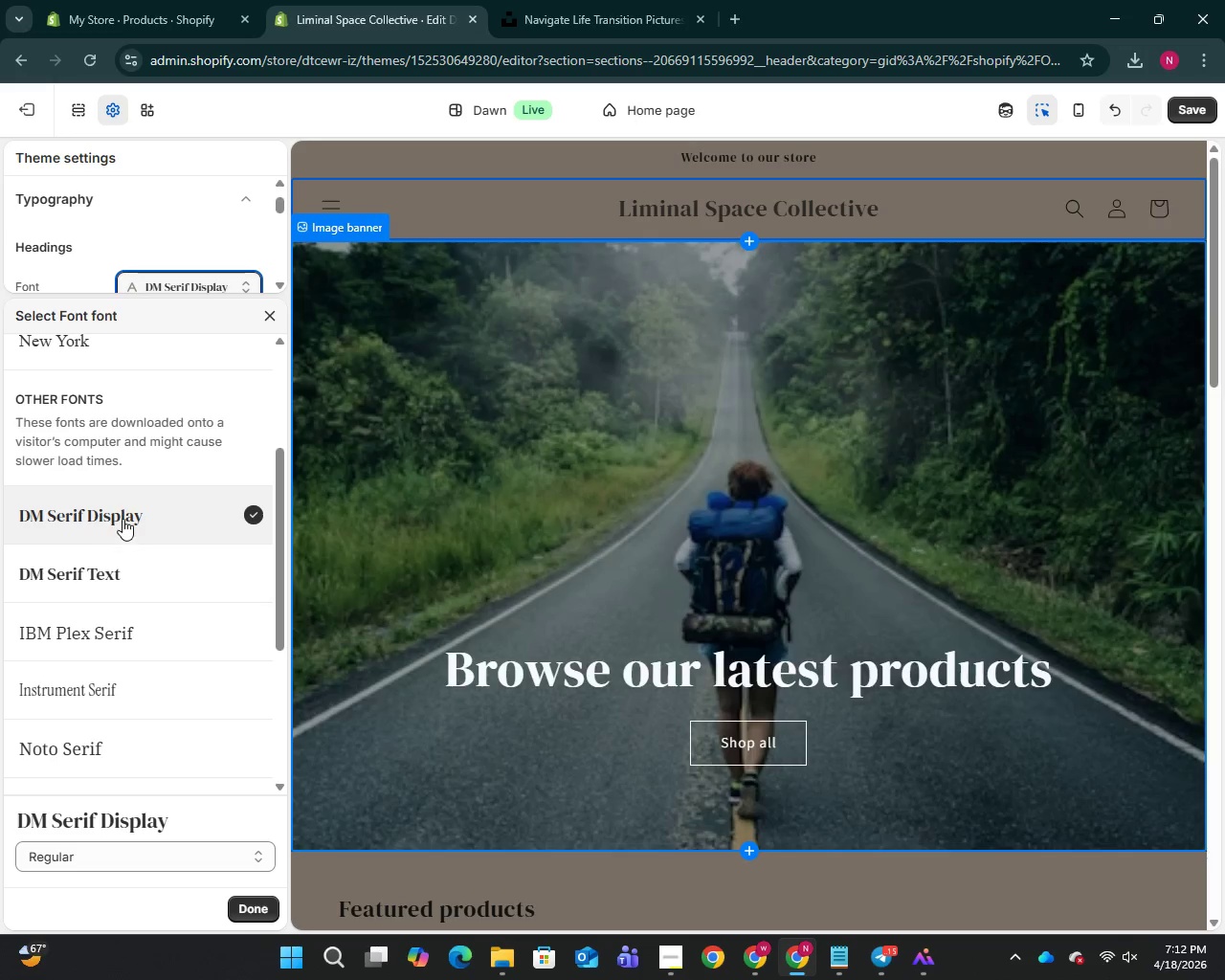 
wait(6.59)
 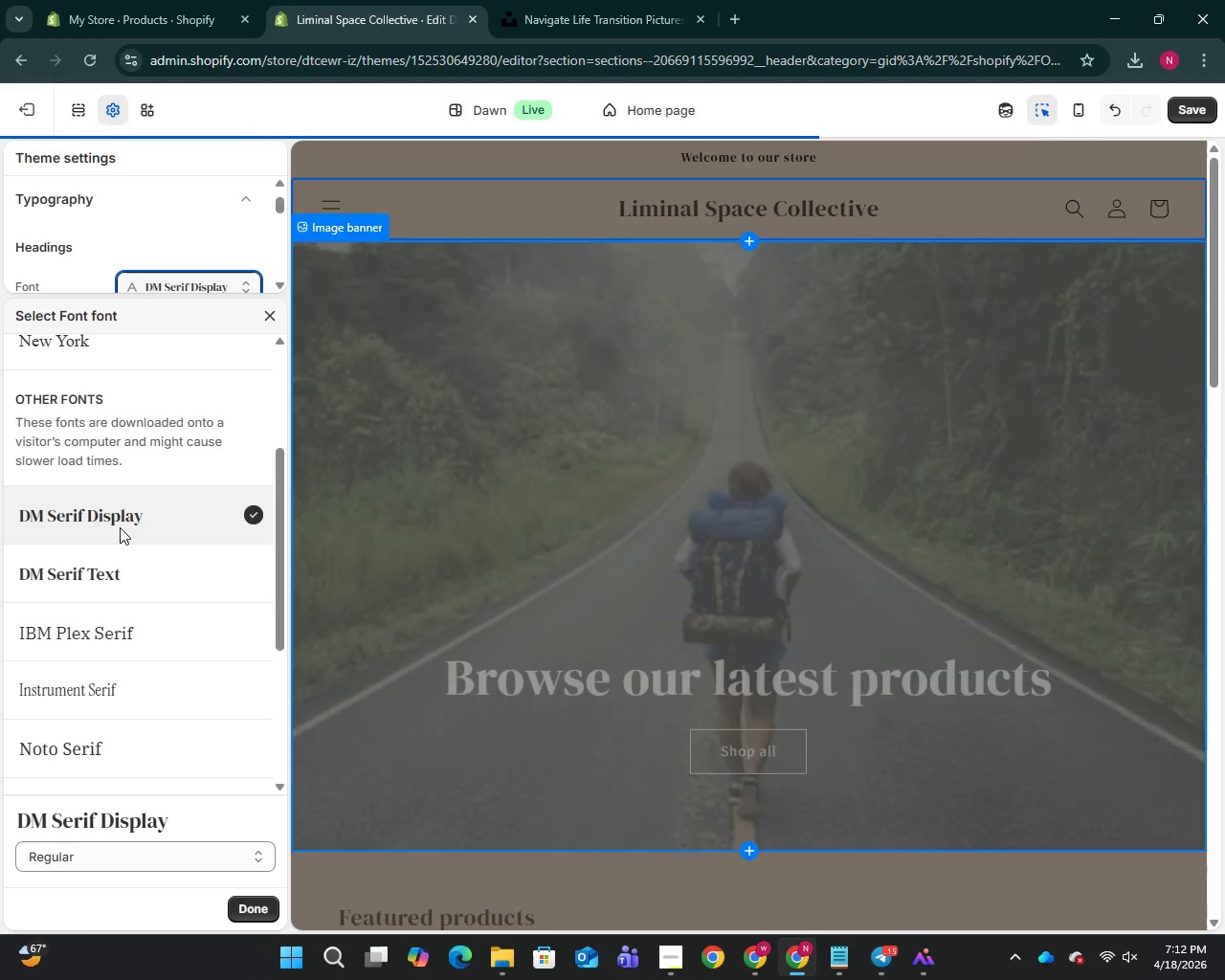 
left_click([275, 310])
 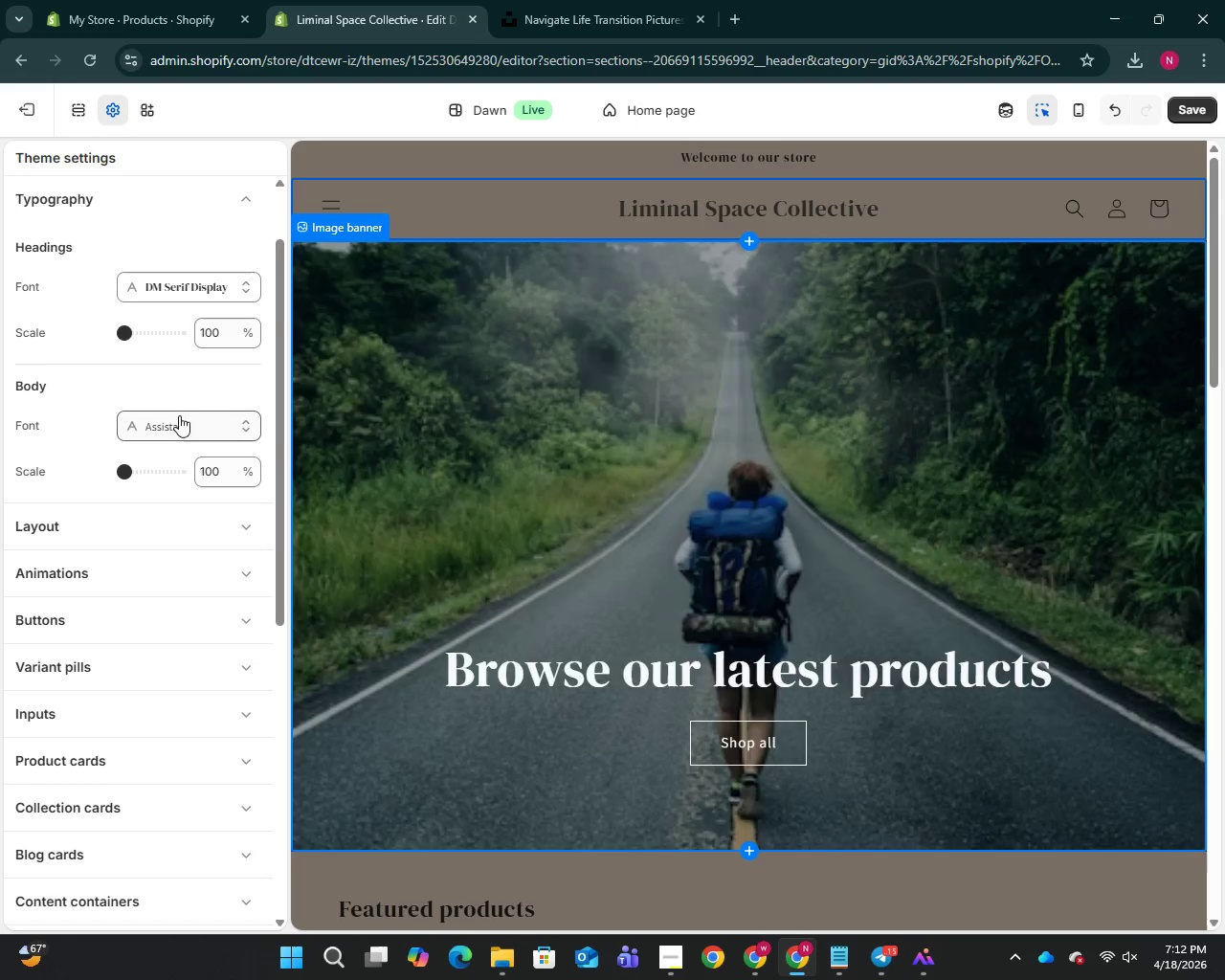 
left_click([179, 418])
 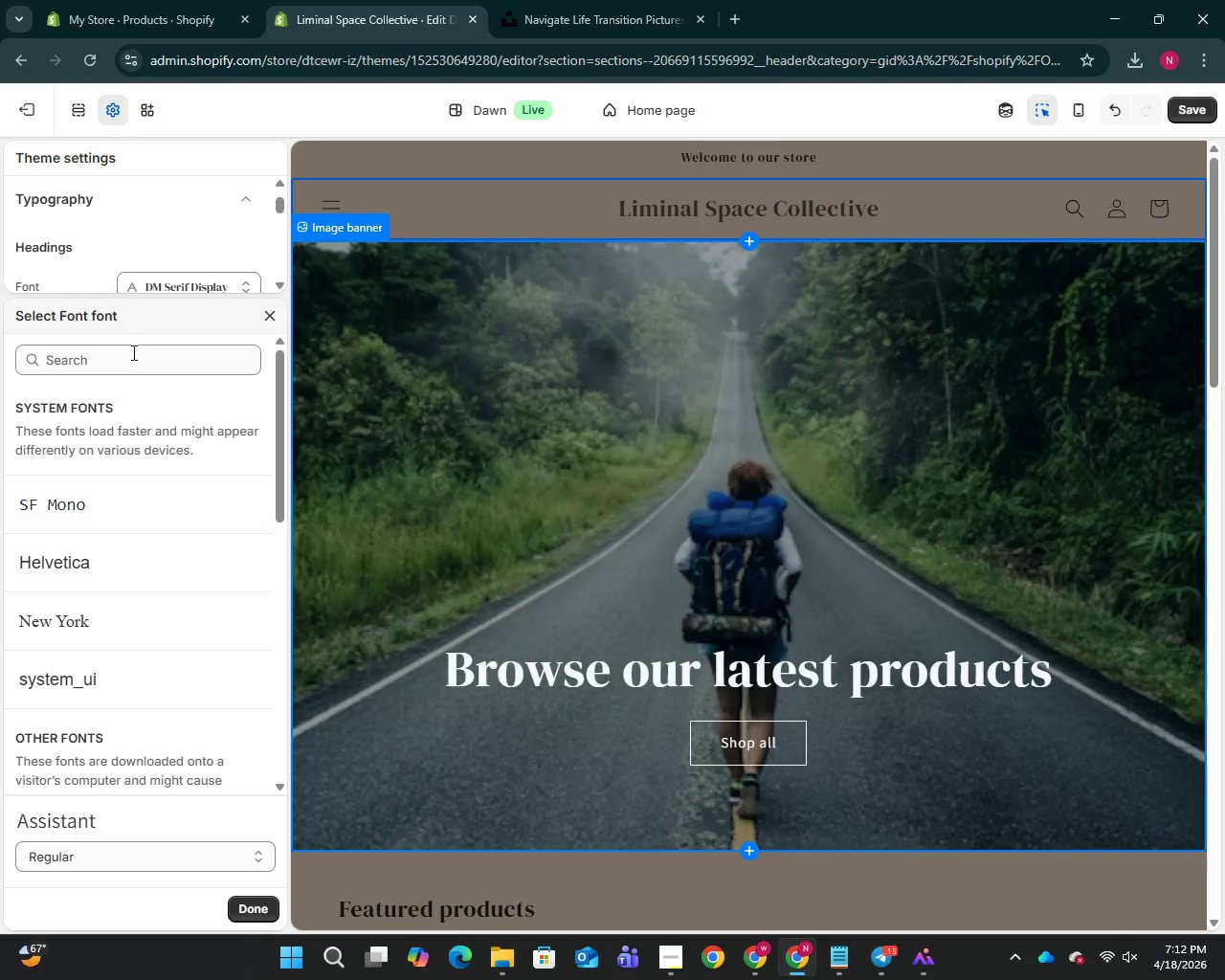 
left_click([132, 360])
 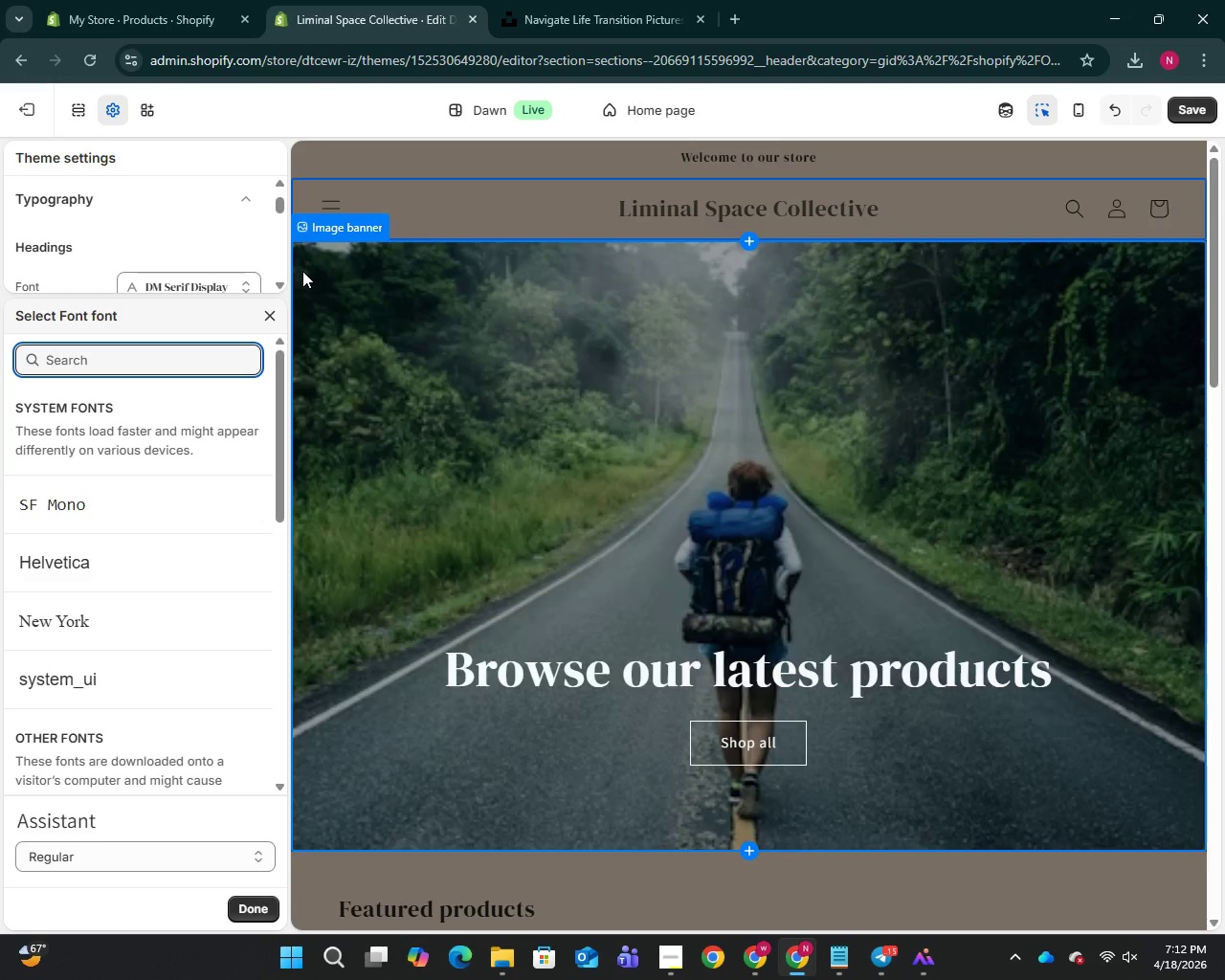 
type(sans)
 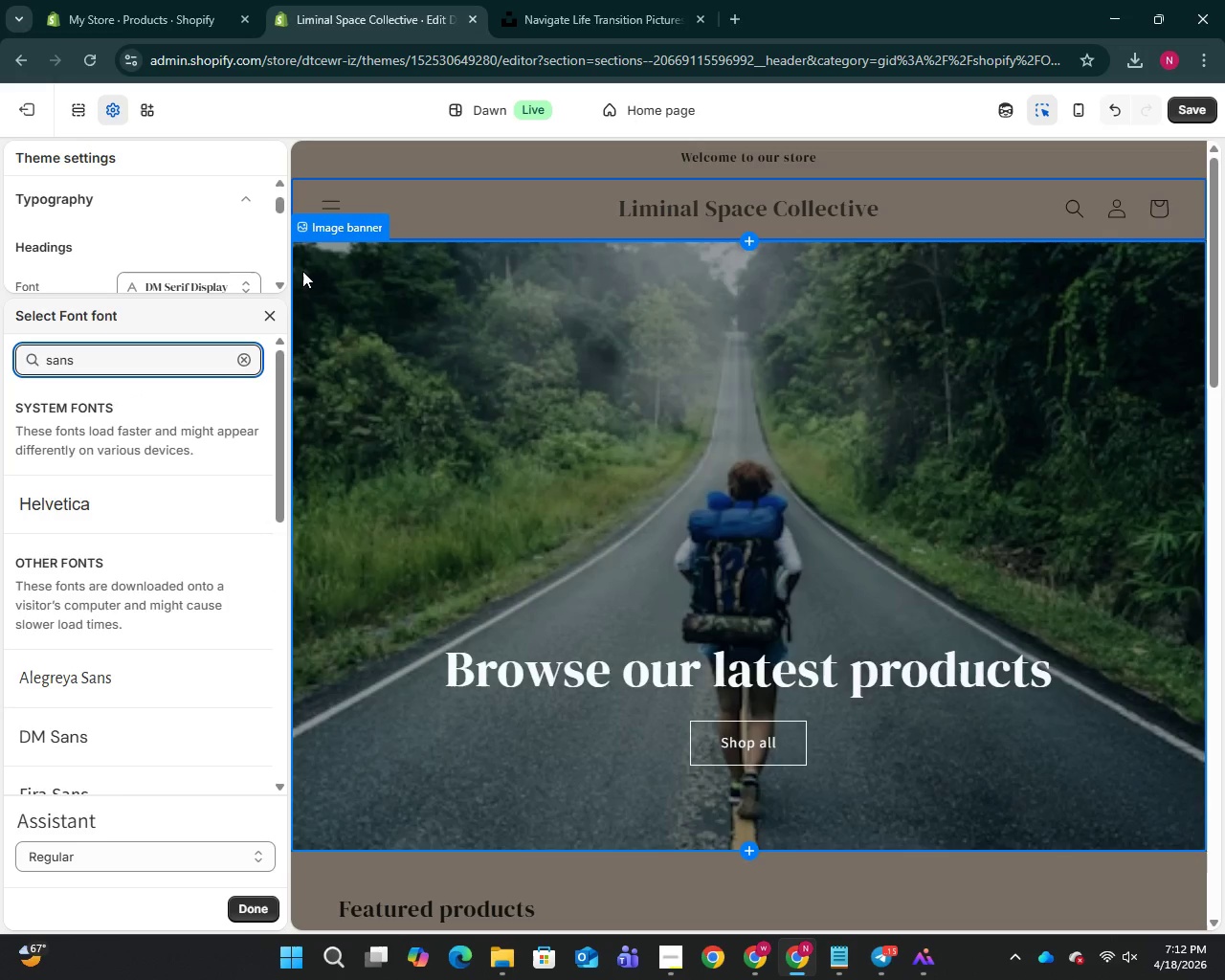 
type(-serif)
 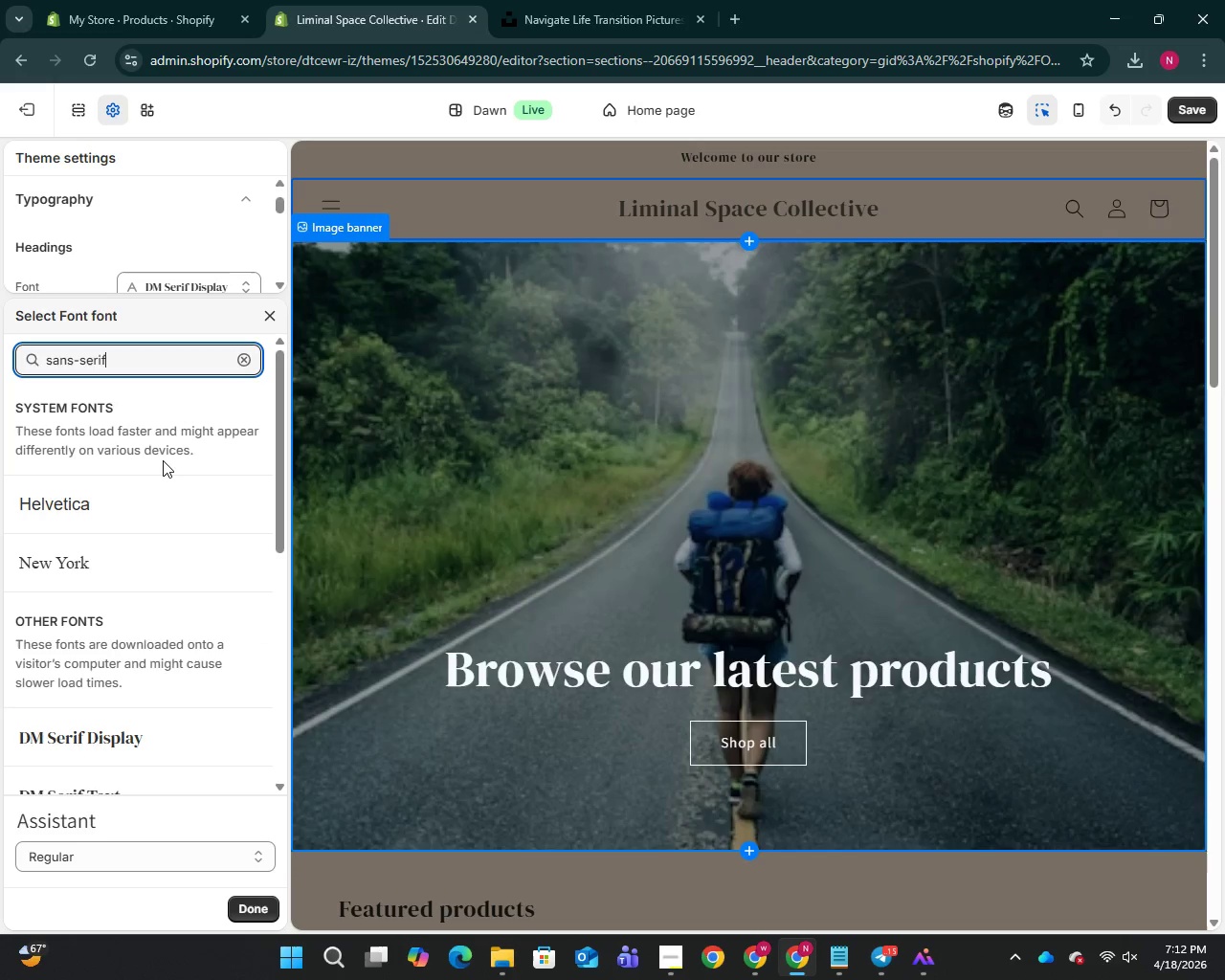 
scroll: coordinate [162, 461], scroll_direction: down, amount: 3.0
 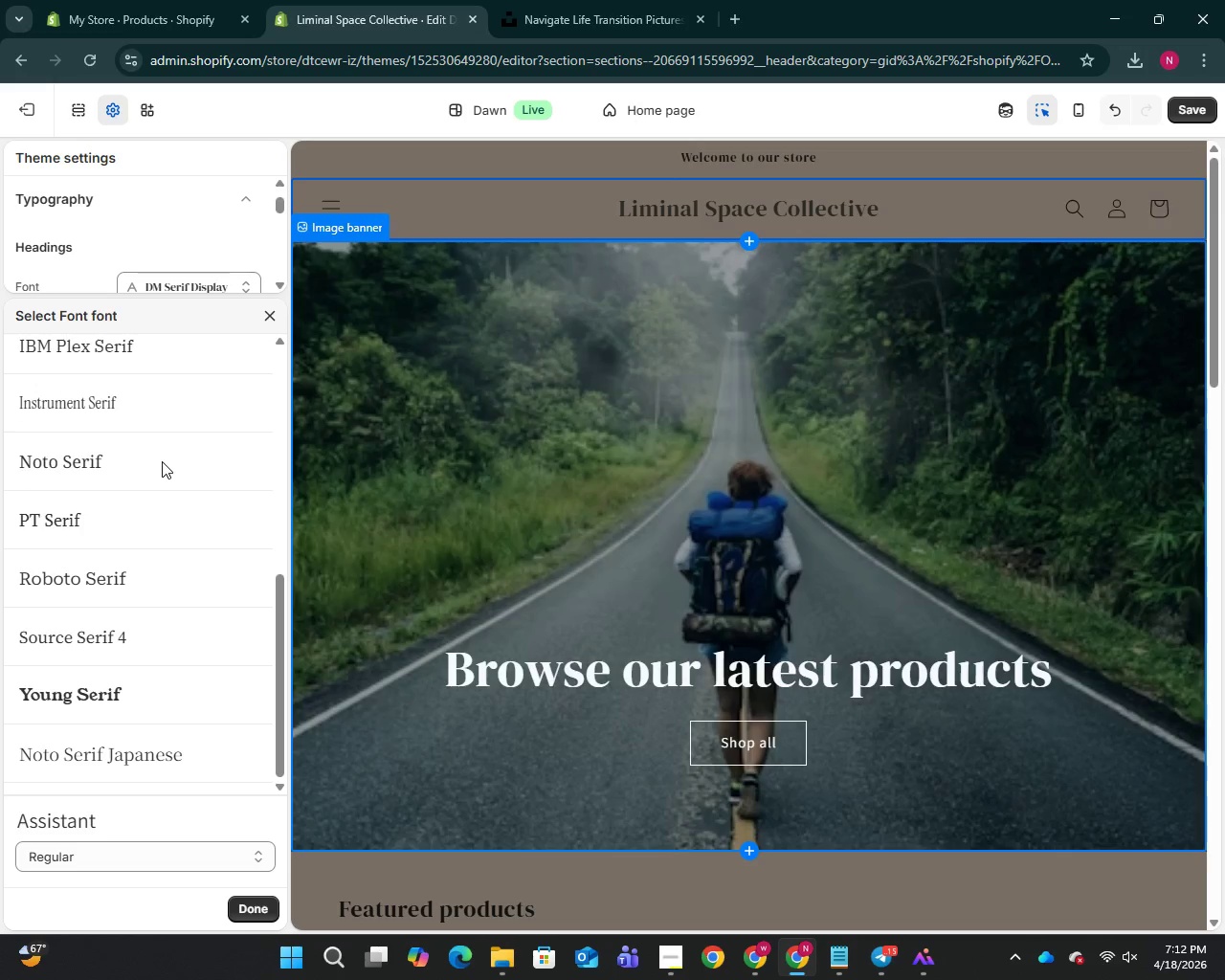 
scroll: coordinate [162, 461], scroll_direction: up, amount: 3.0
 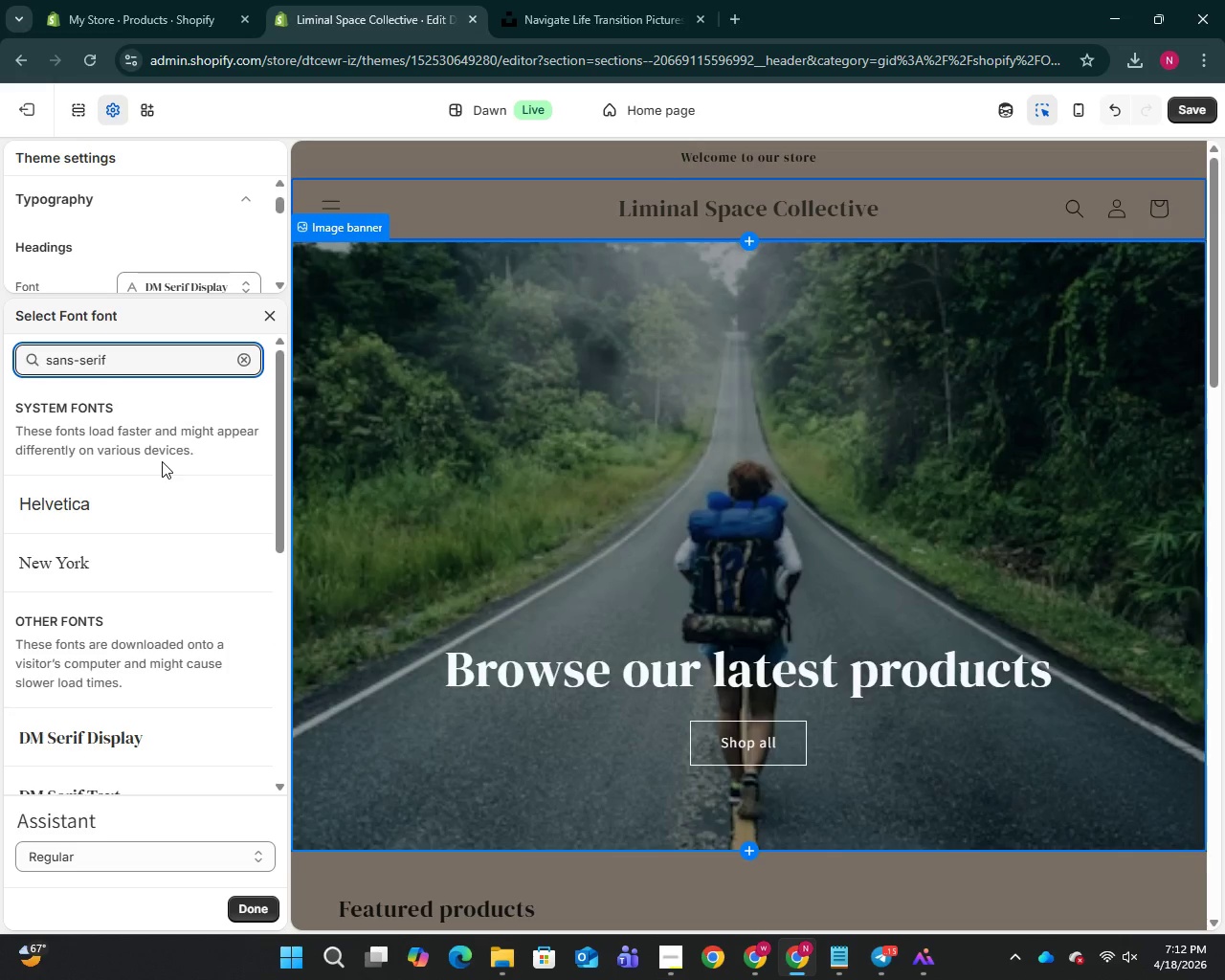 
key(Backspace)
 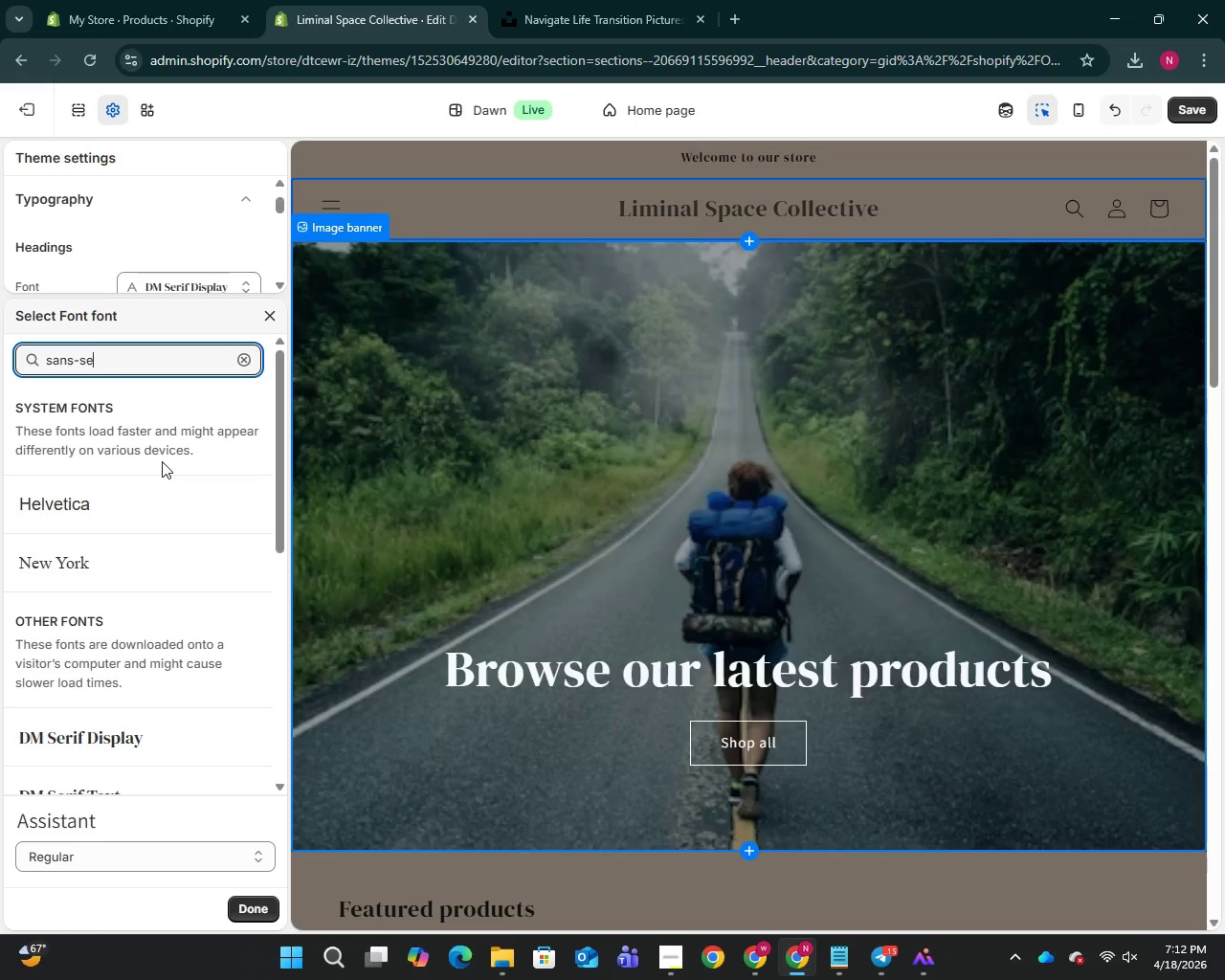 
key(Backspace)
 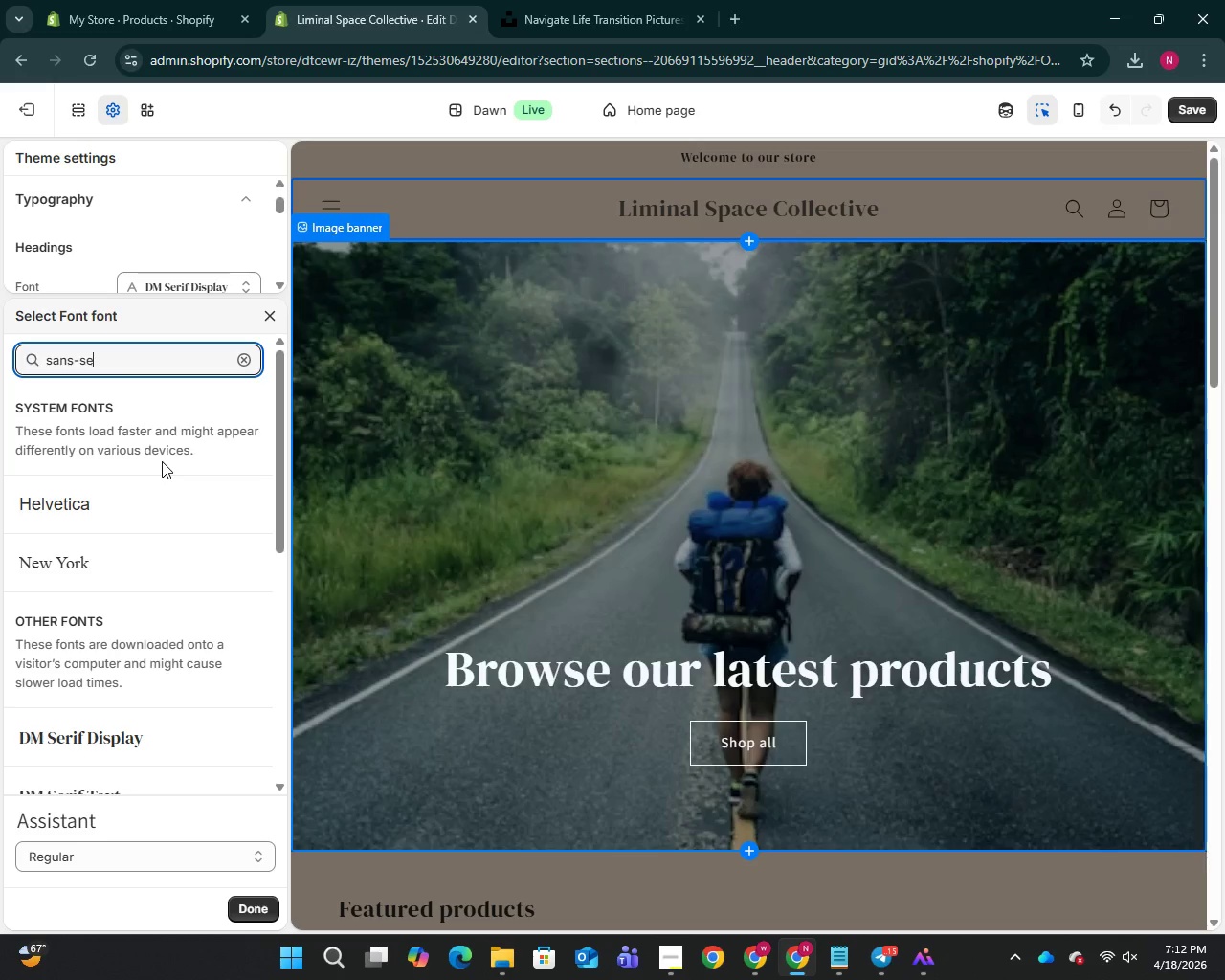 
key(Backspace)
 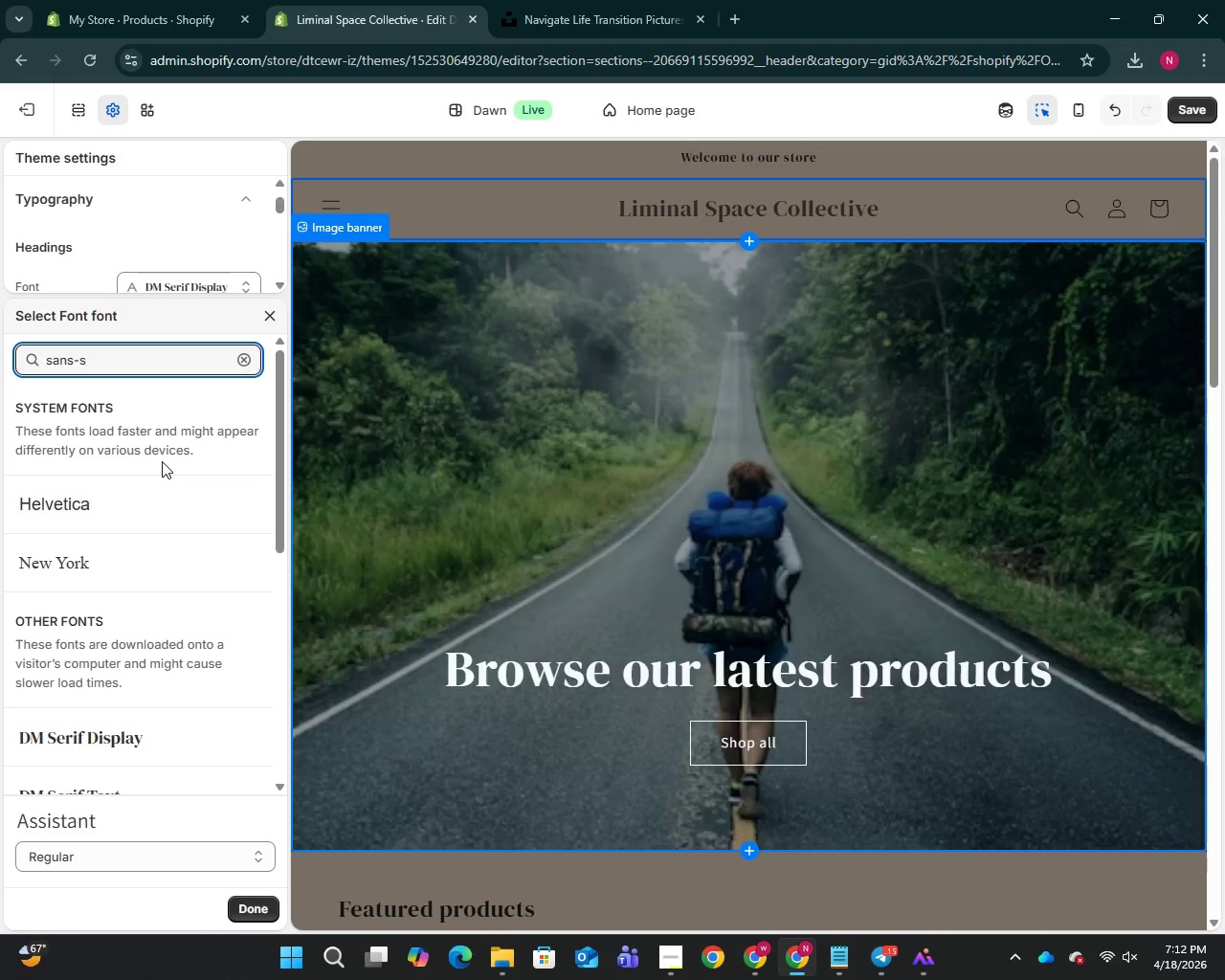 
key(Backspace)
 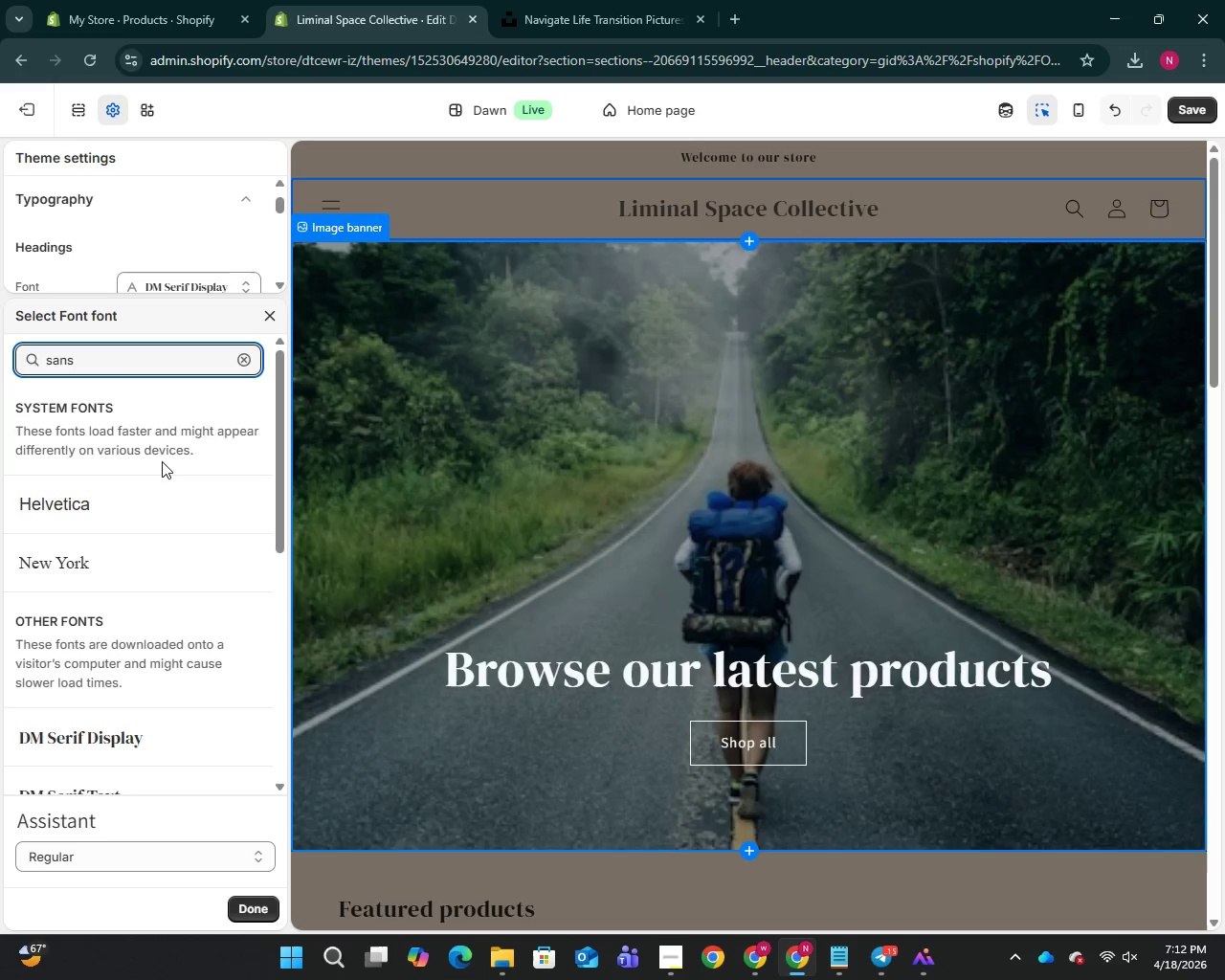 
key(Backspace)
 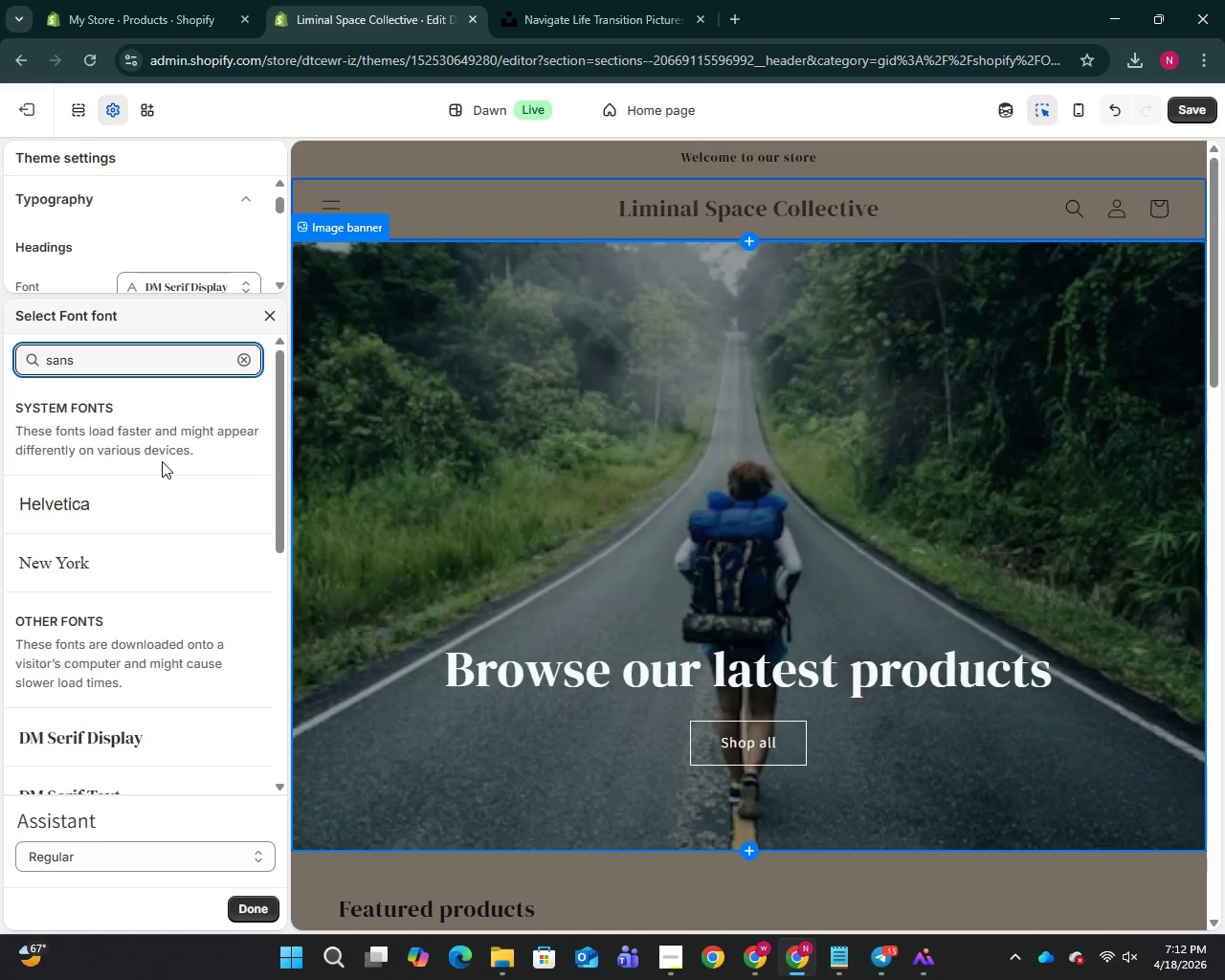 
key(Backspace)
 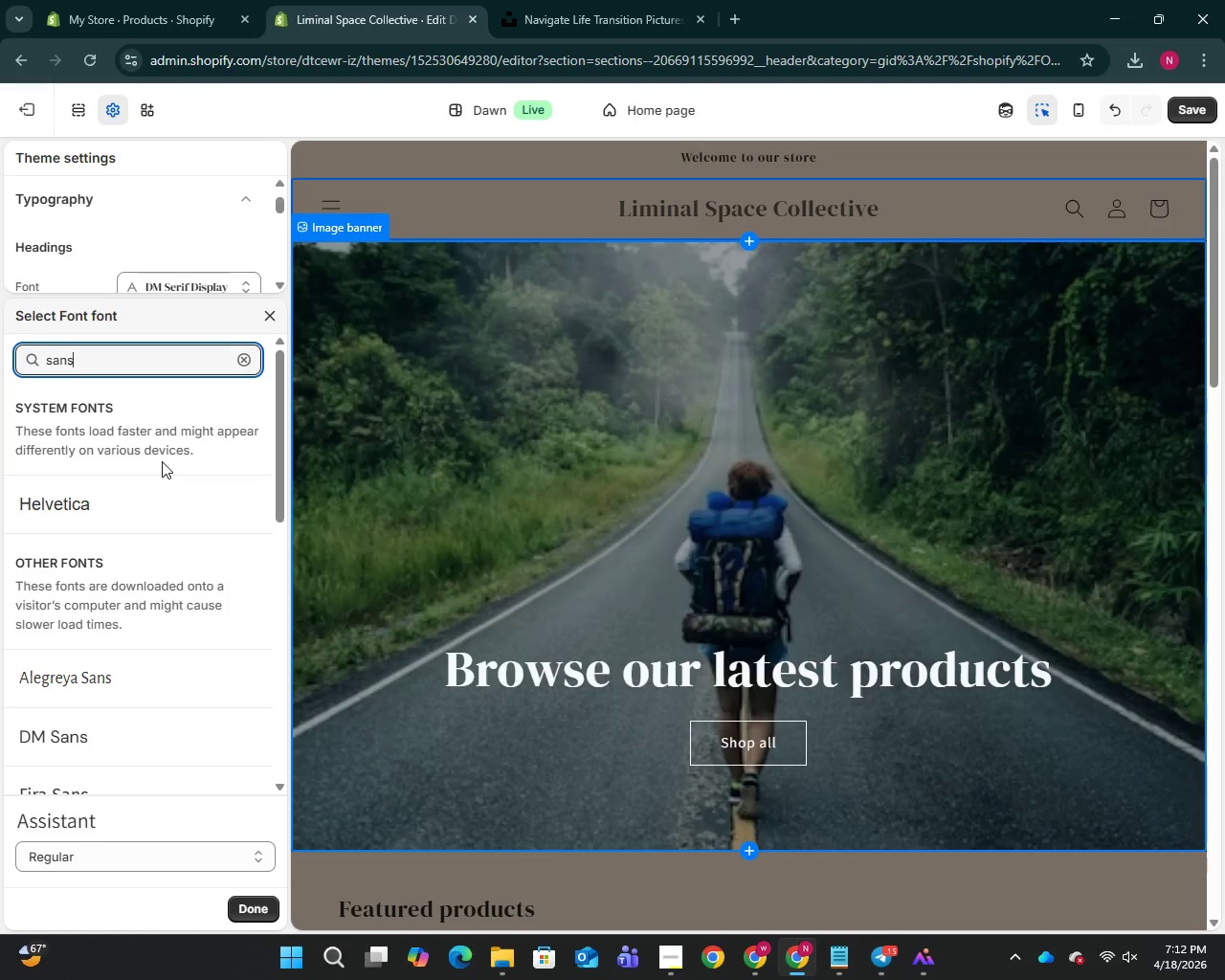 
scroll: coordinate [162, 461], scroll_direction: down, amount: 23.0
 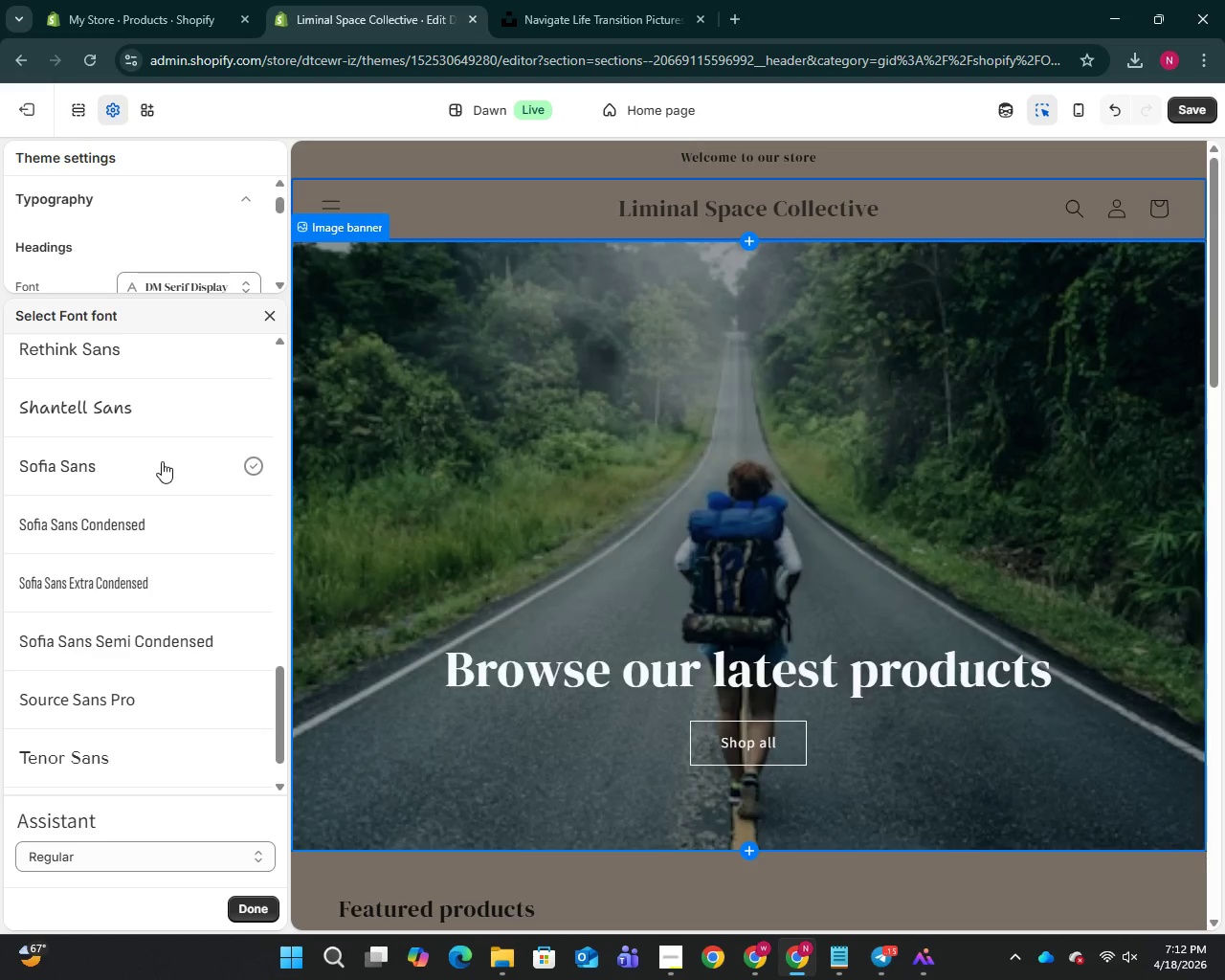 
scroll: coordinate [162, 461], scroll_direction: none, amount: 0.0
 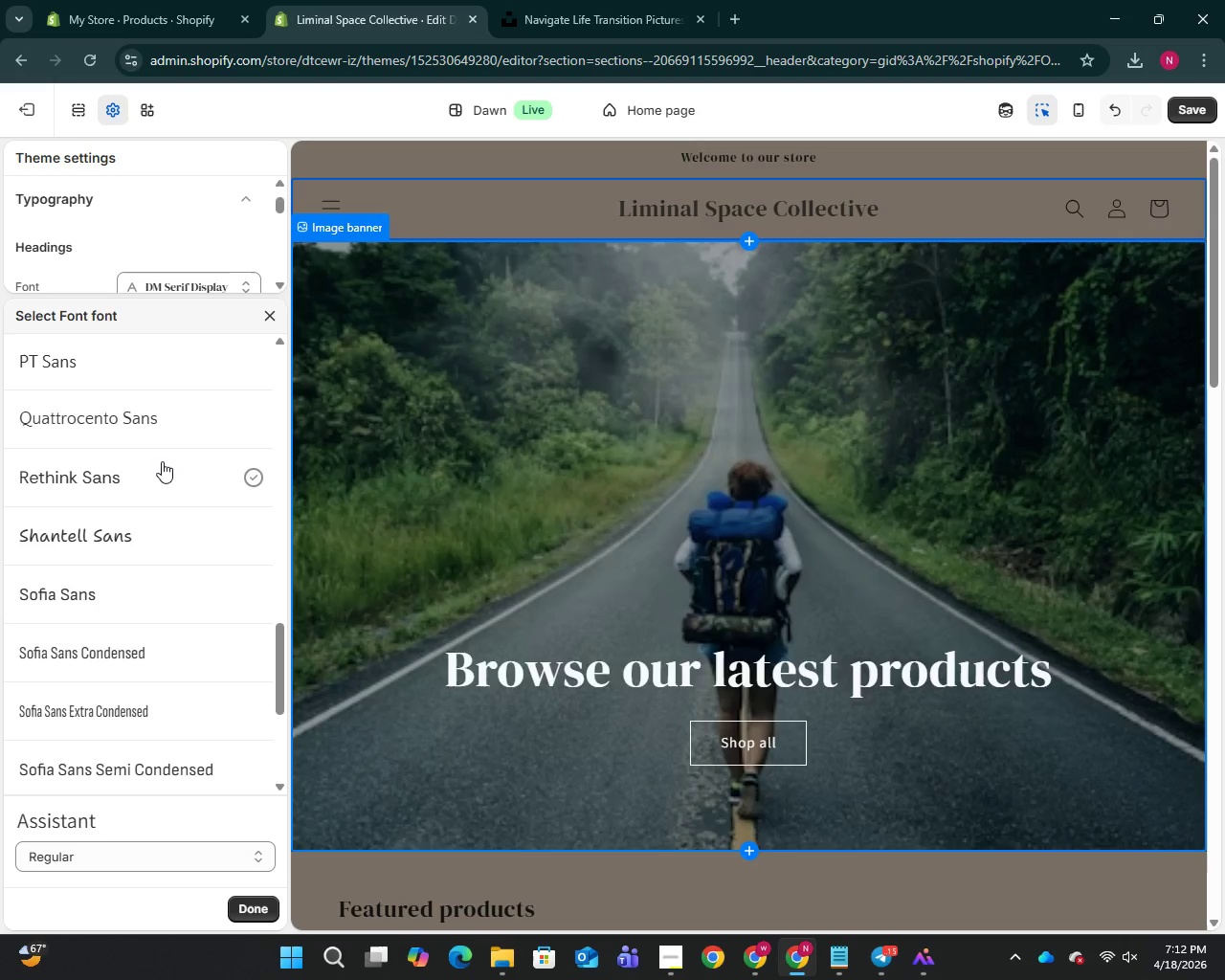 
scroll: coordinate [162, 461], scroll_direction: up, amount: 1.0
 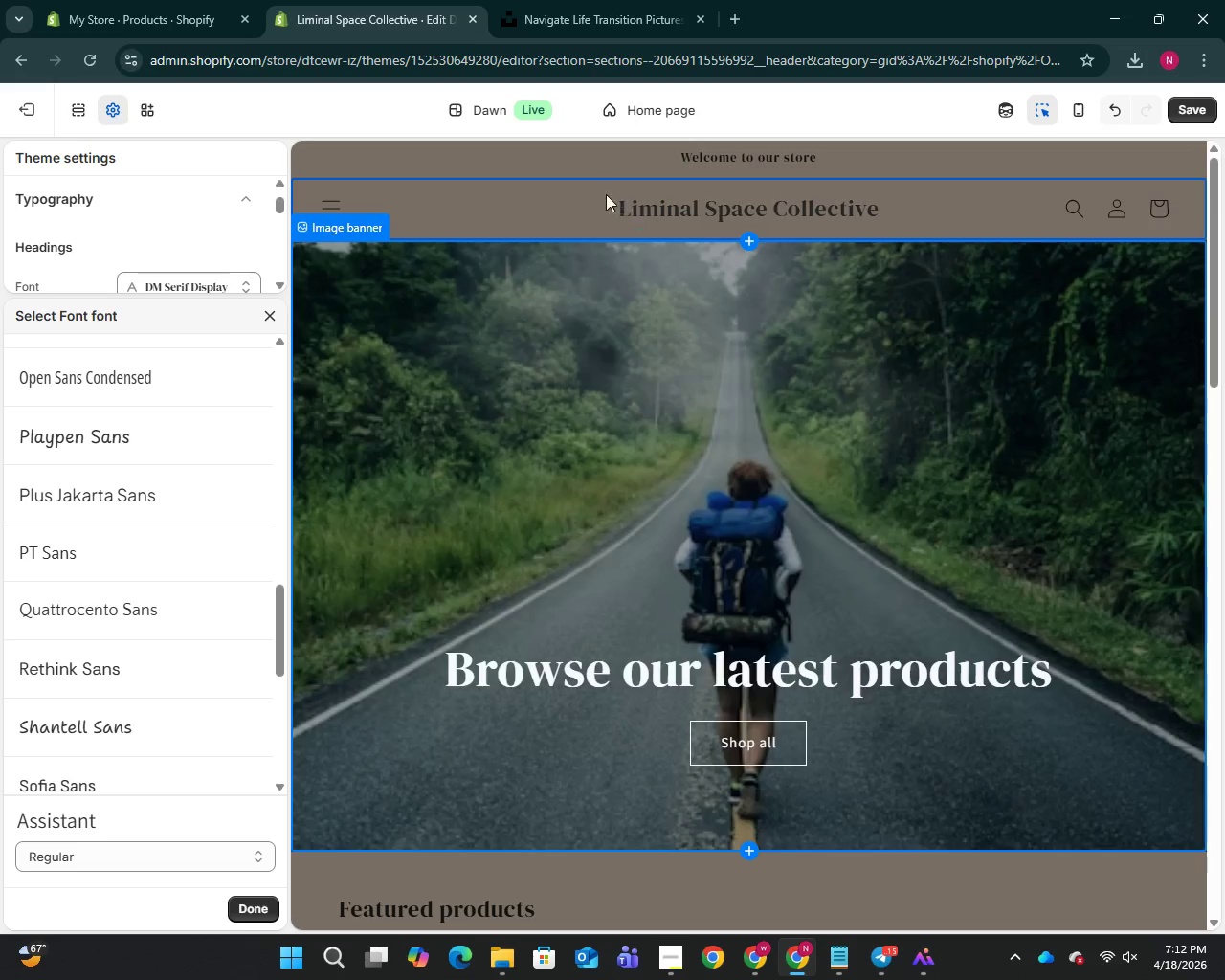 
left_click([538, 197])
 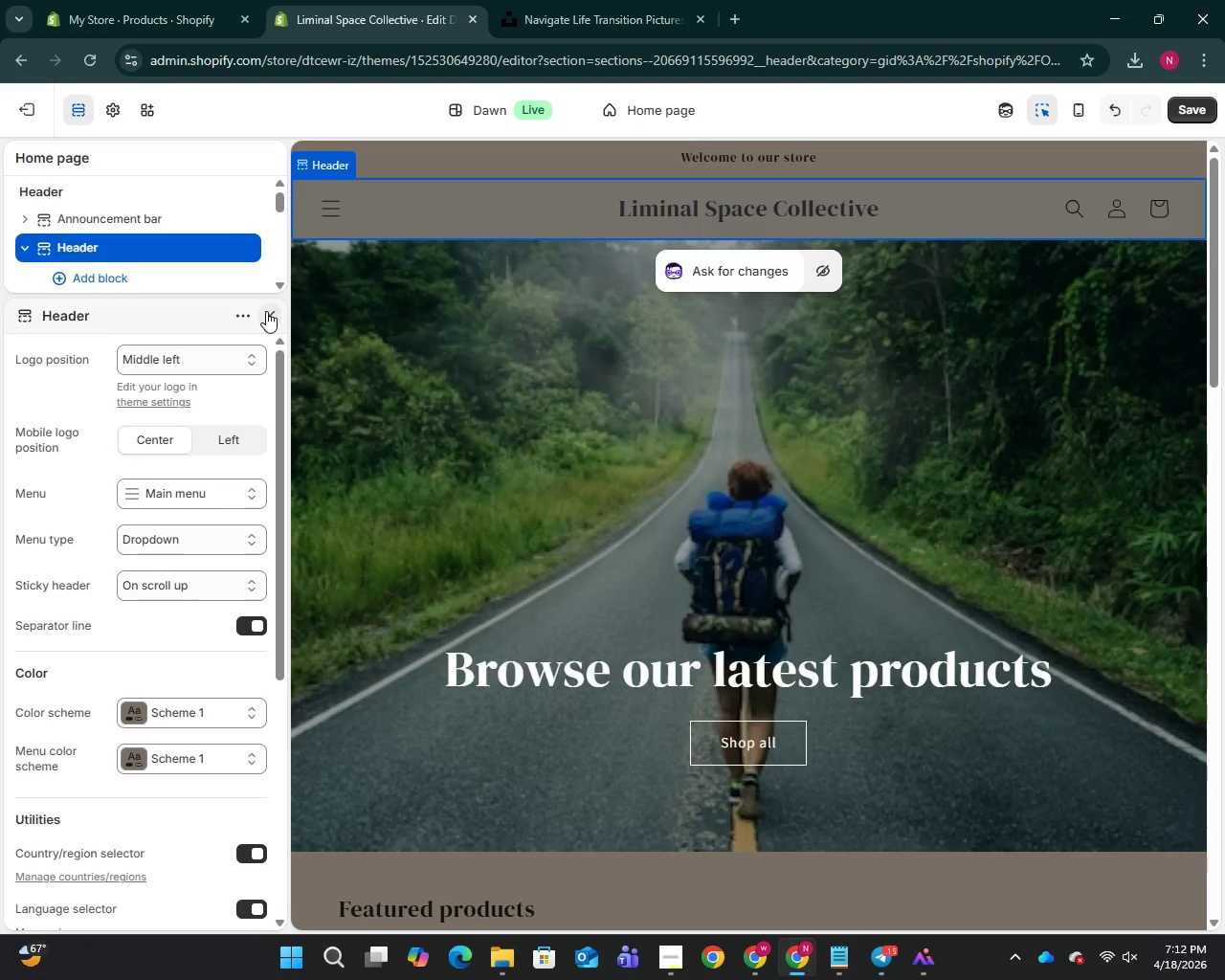 
left_click([266, 311])
 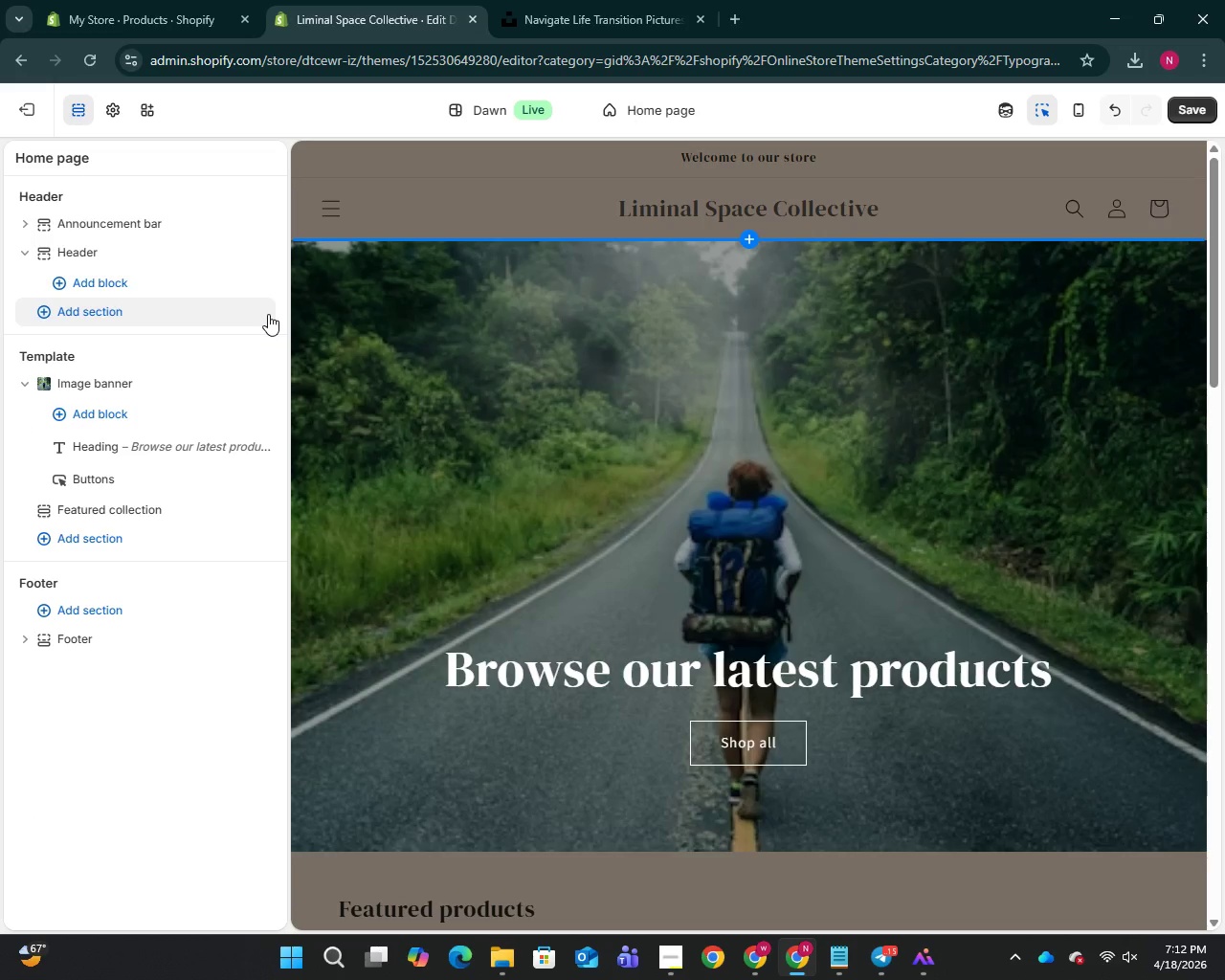 
wait(9.86)
 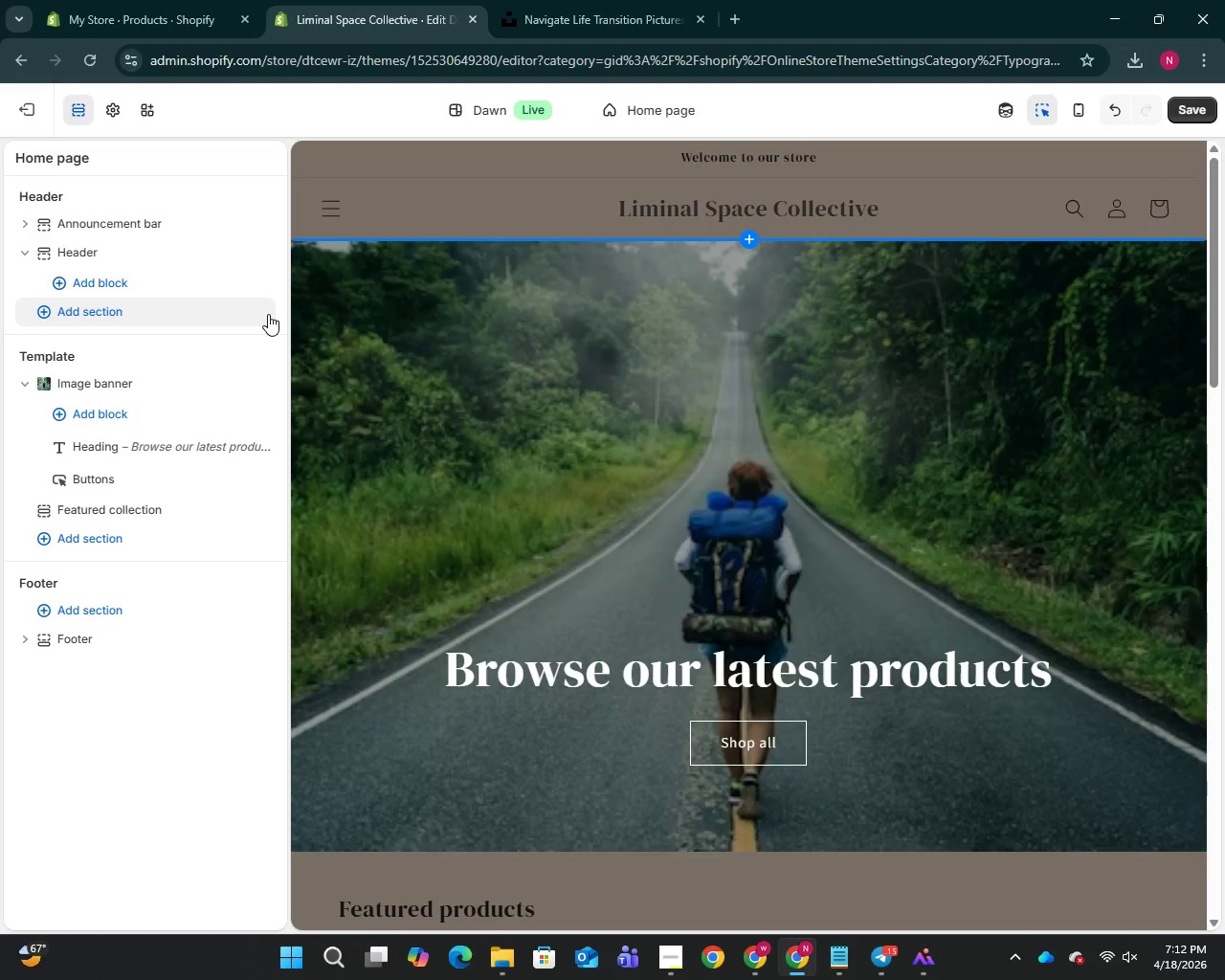 
mouse_move([734, 19])
 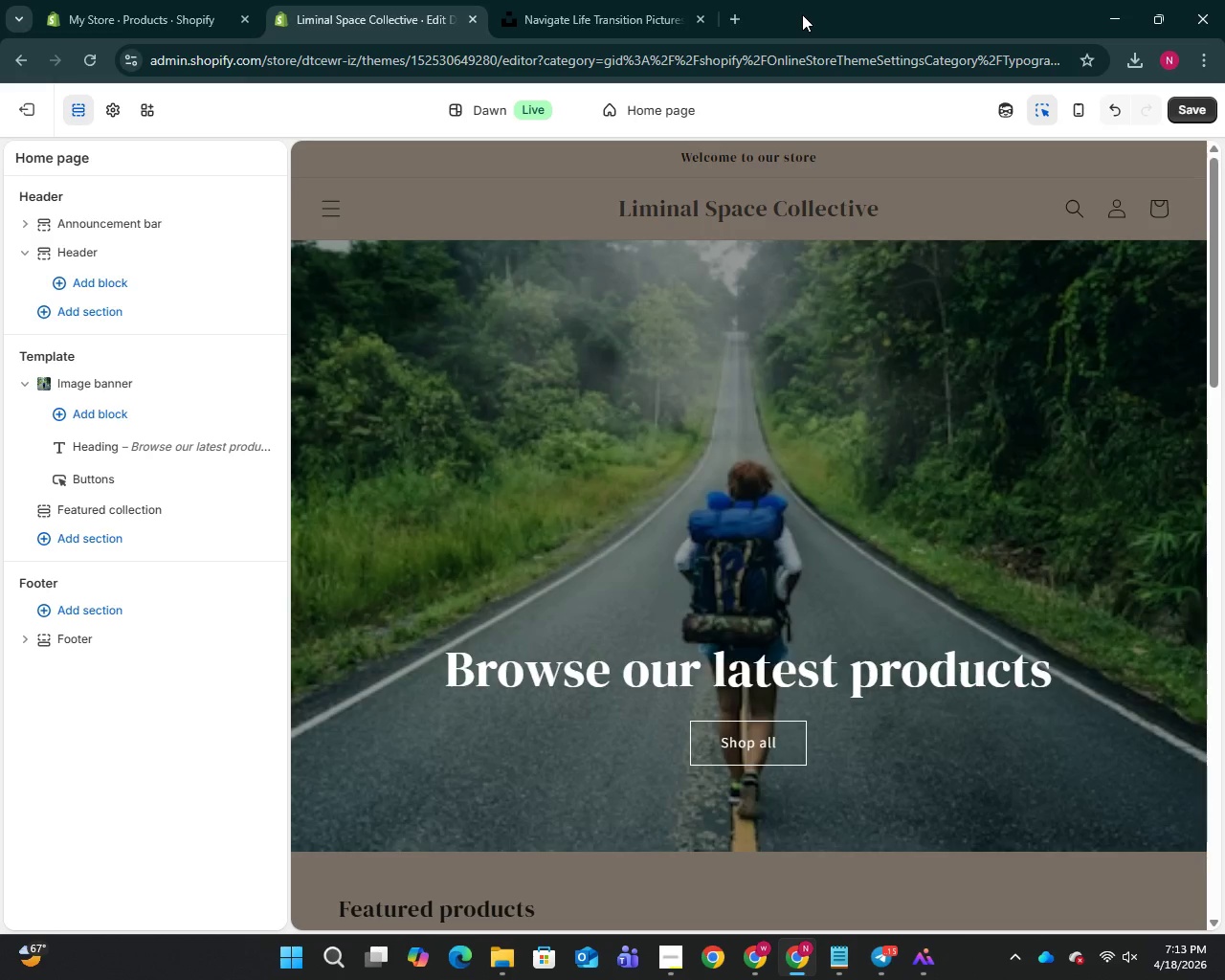 
wait(11.15)
 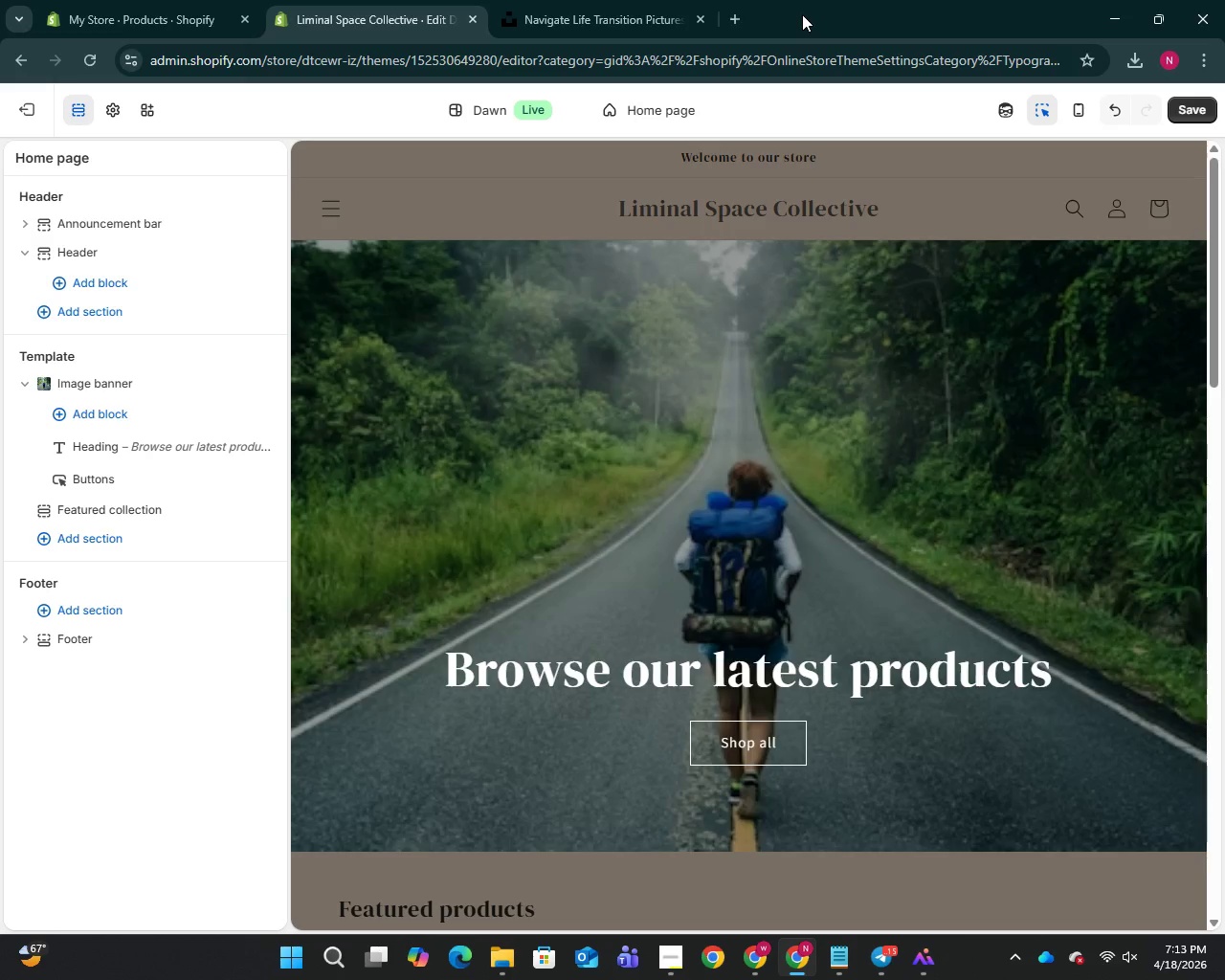 
left_click([1180, 100])
 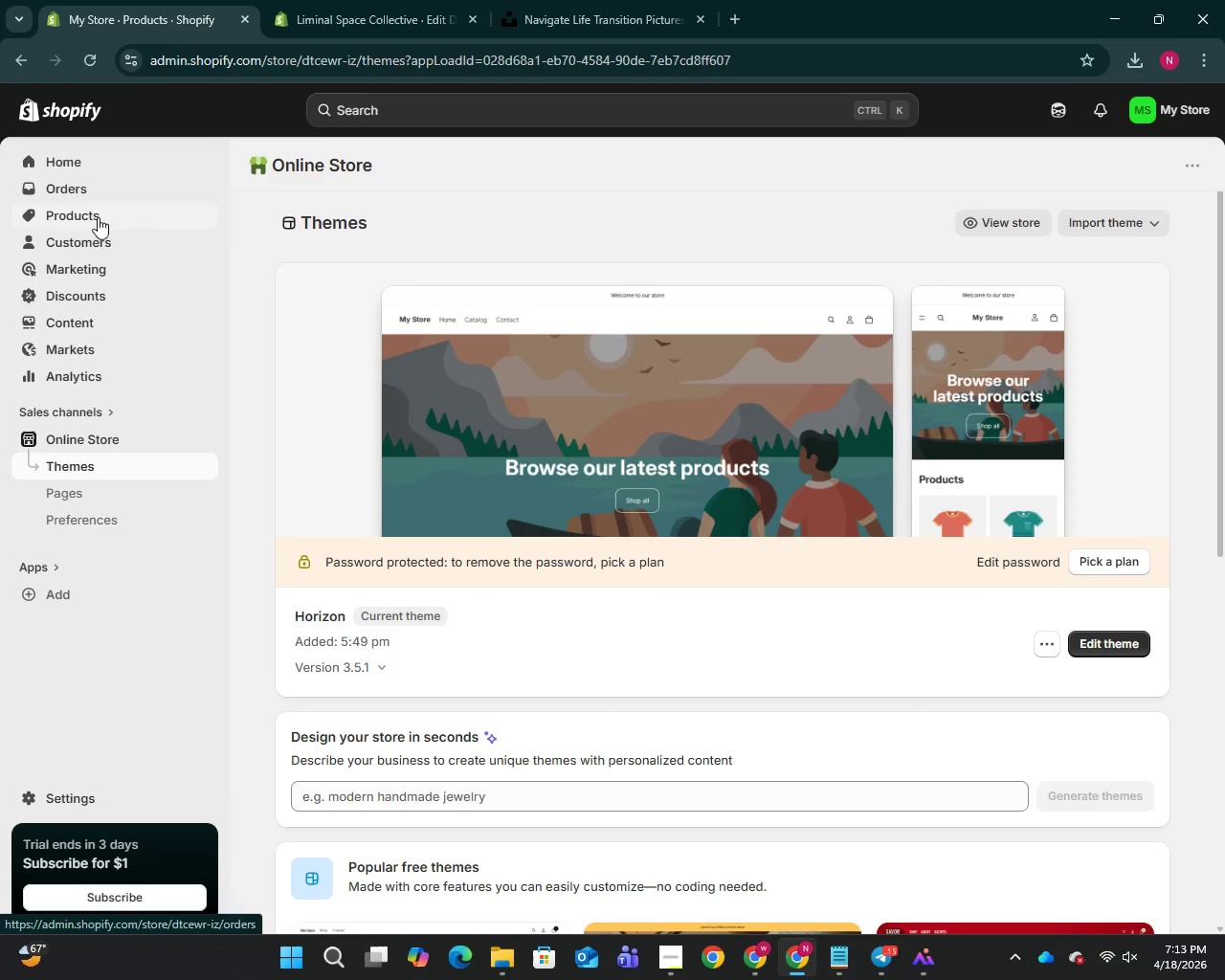 
left_click([97, 223])
 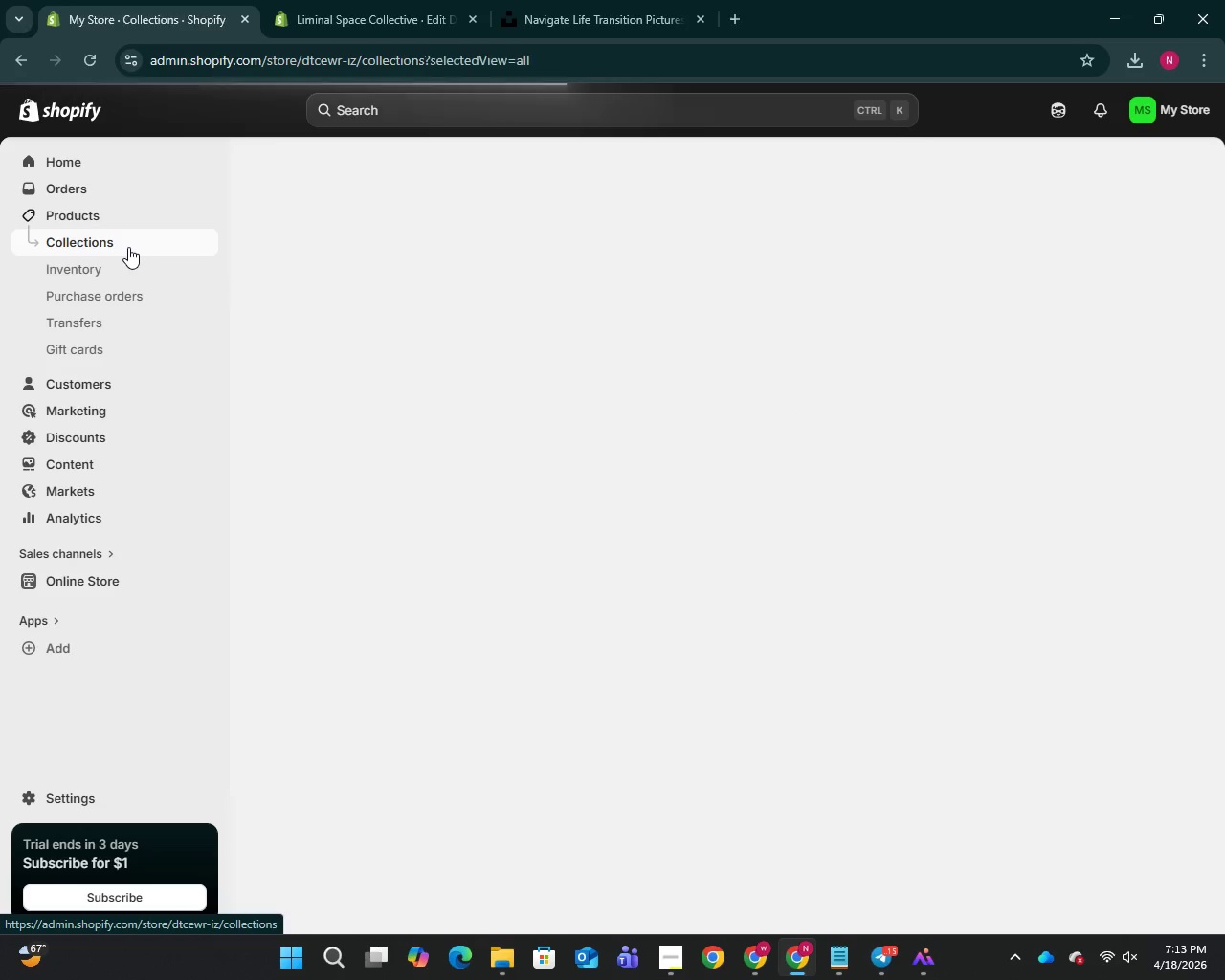 
wait(8.06)
 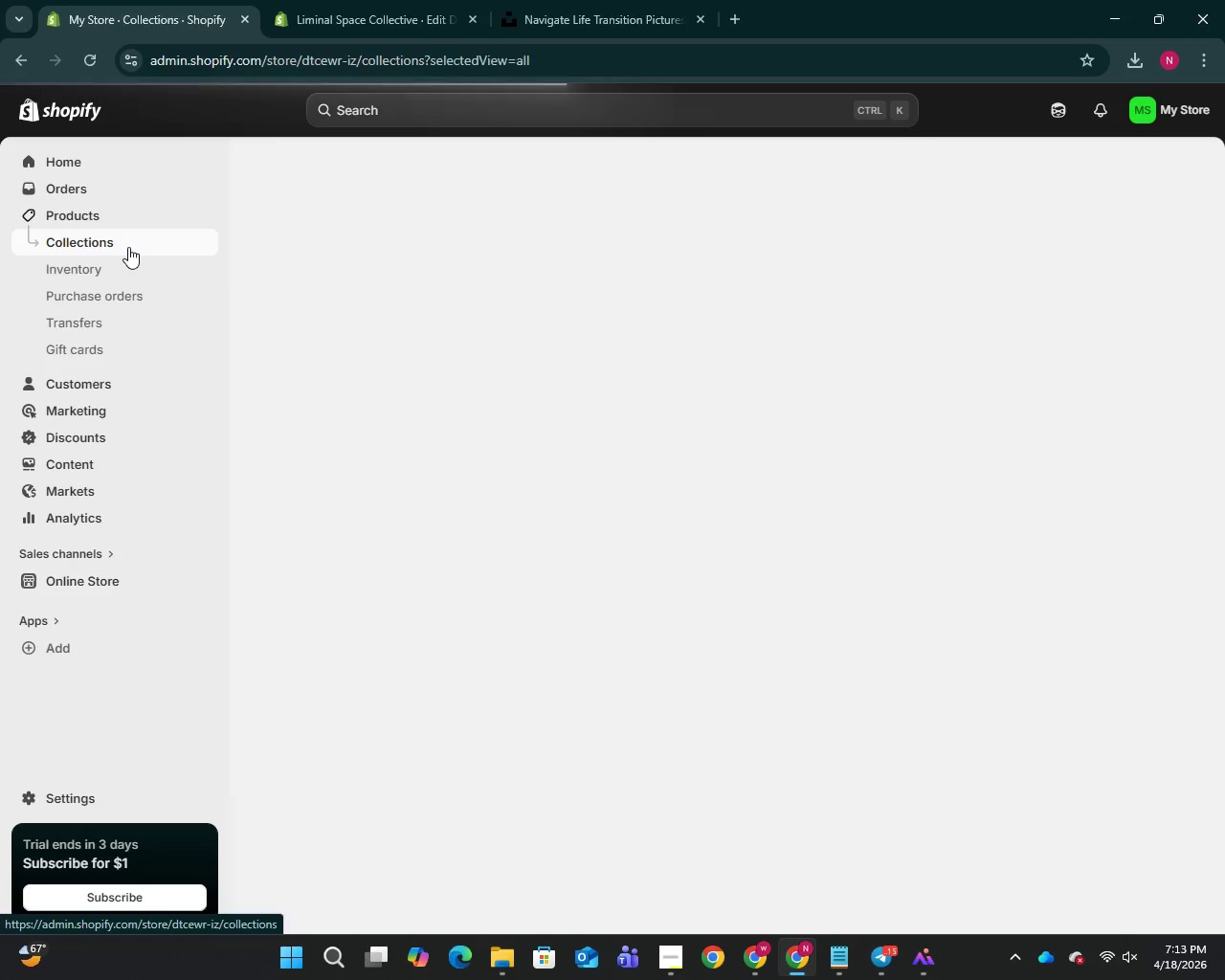 
left_click([436, 247])
 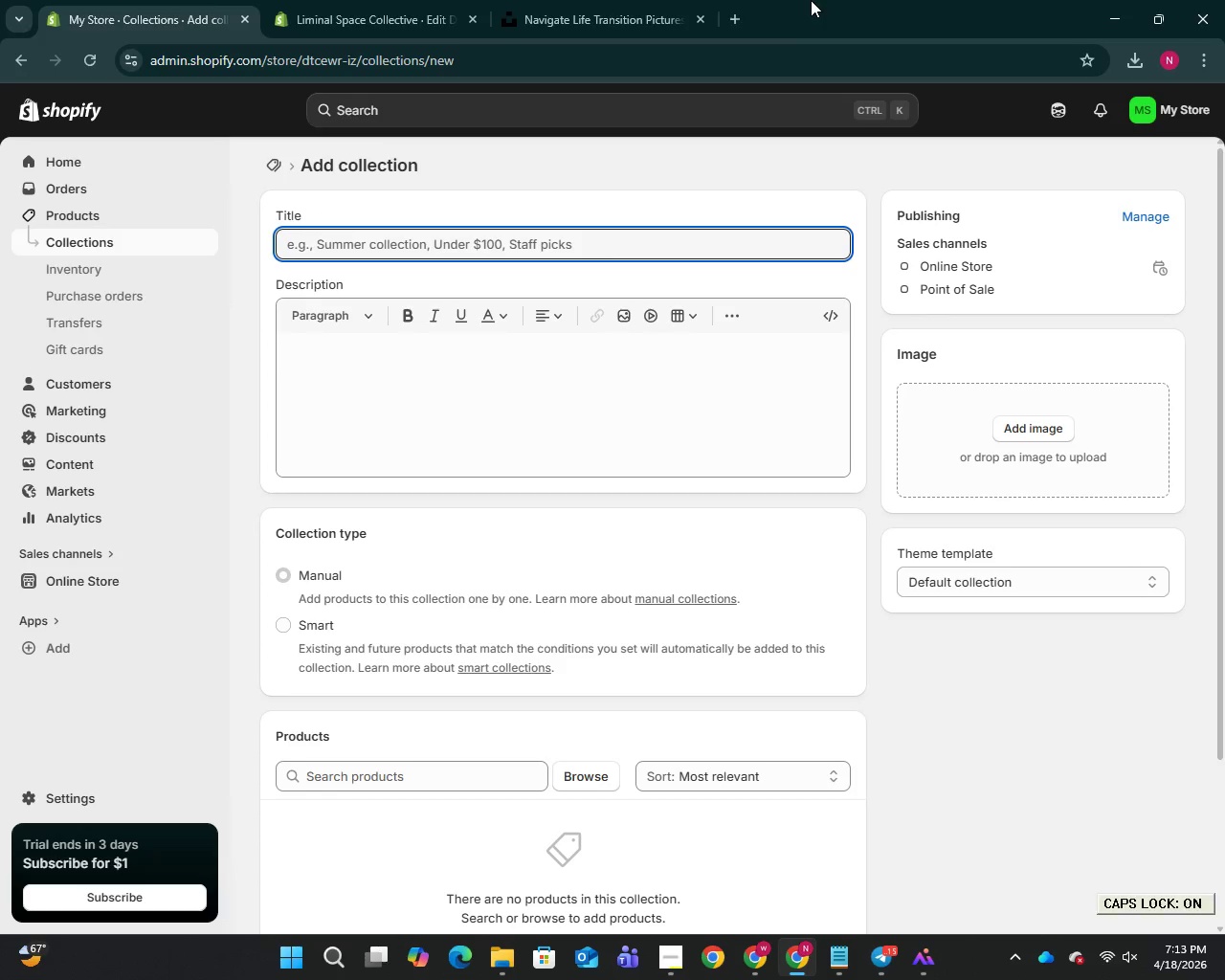 
type(Reflection Kits)
 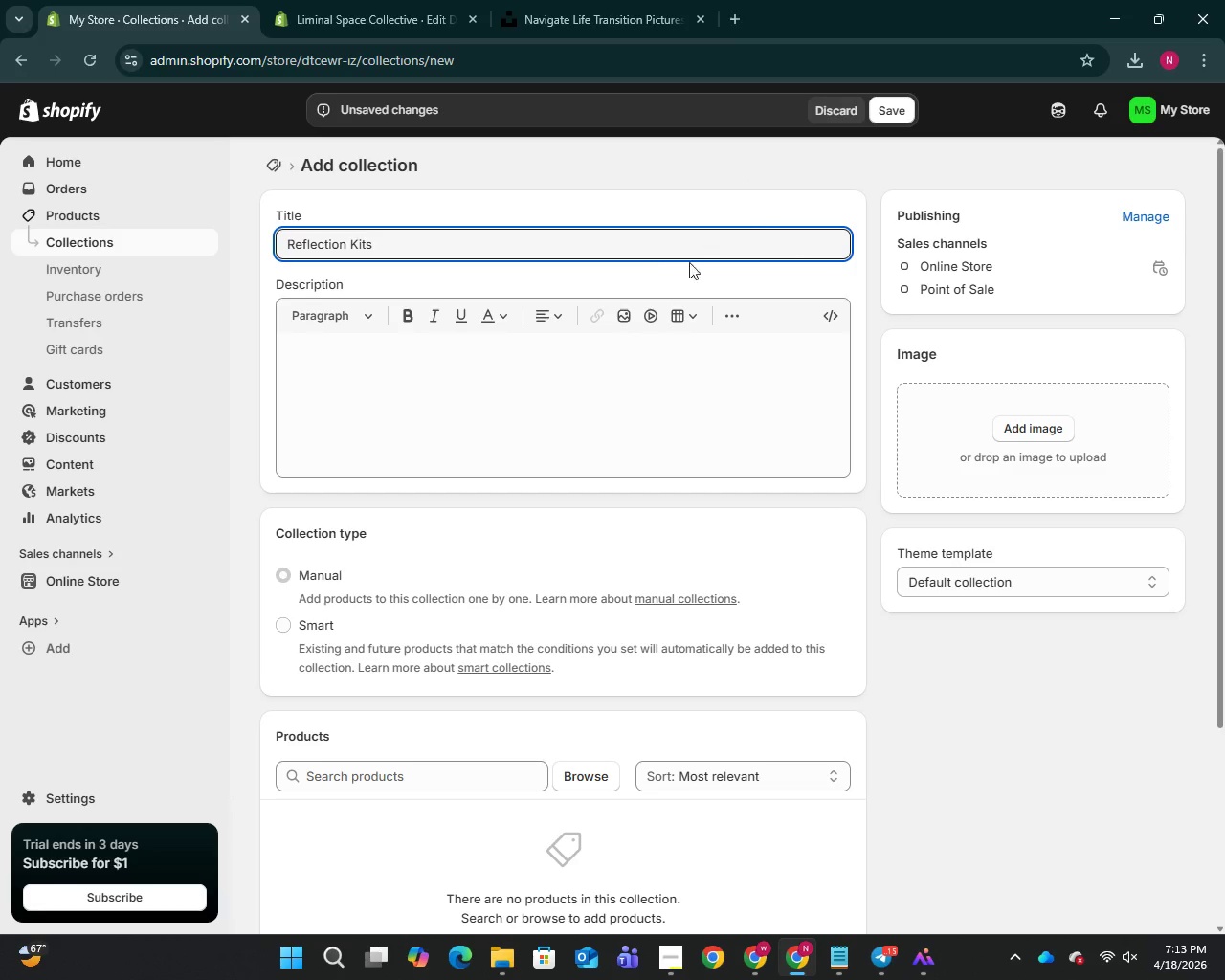 
wait(10.97)
 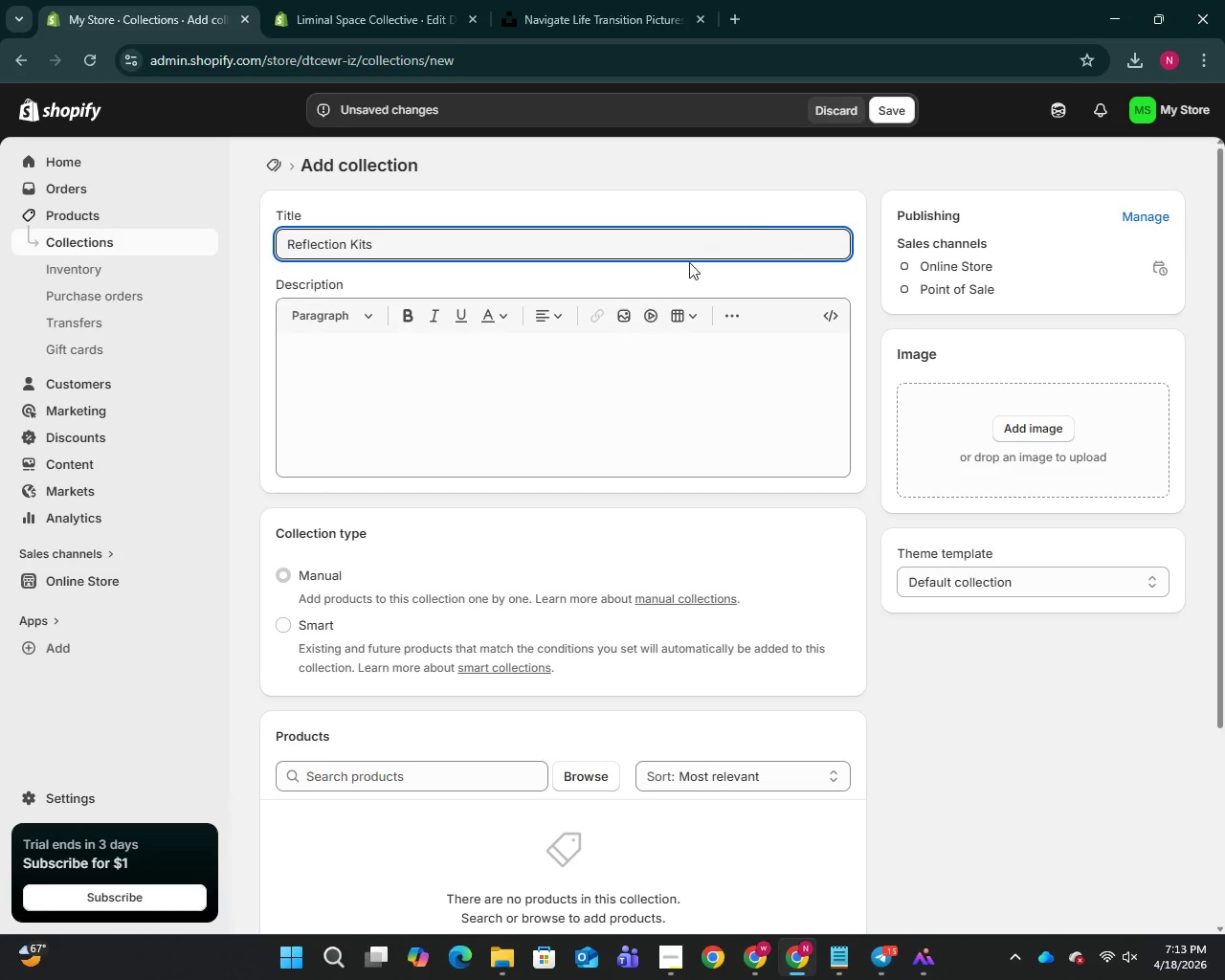 
double_click([568, 779])
 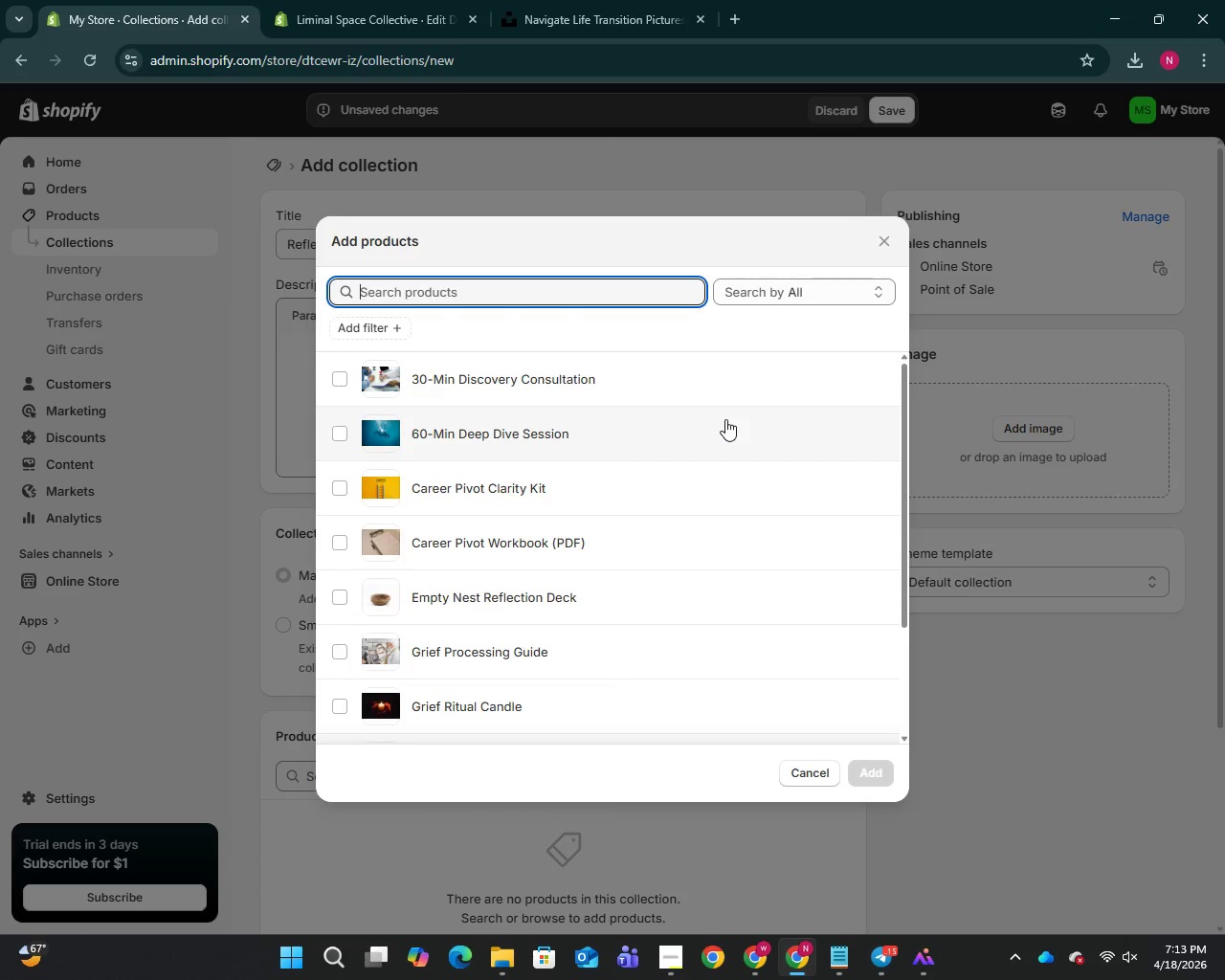 
wait(6.12)
 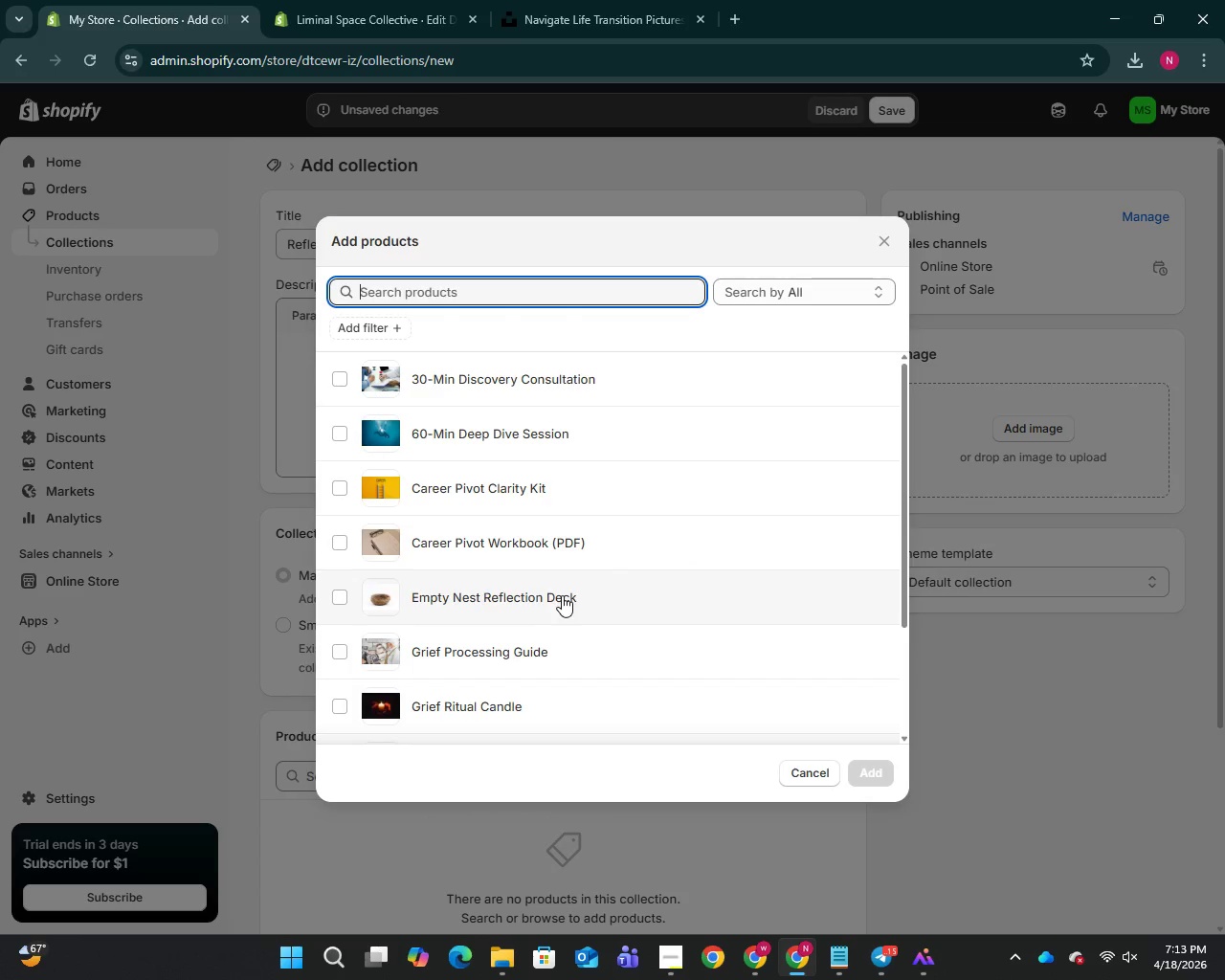 
scroll: coordinate [581, 507], scroll_direction: down, amount: 16.0
 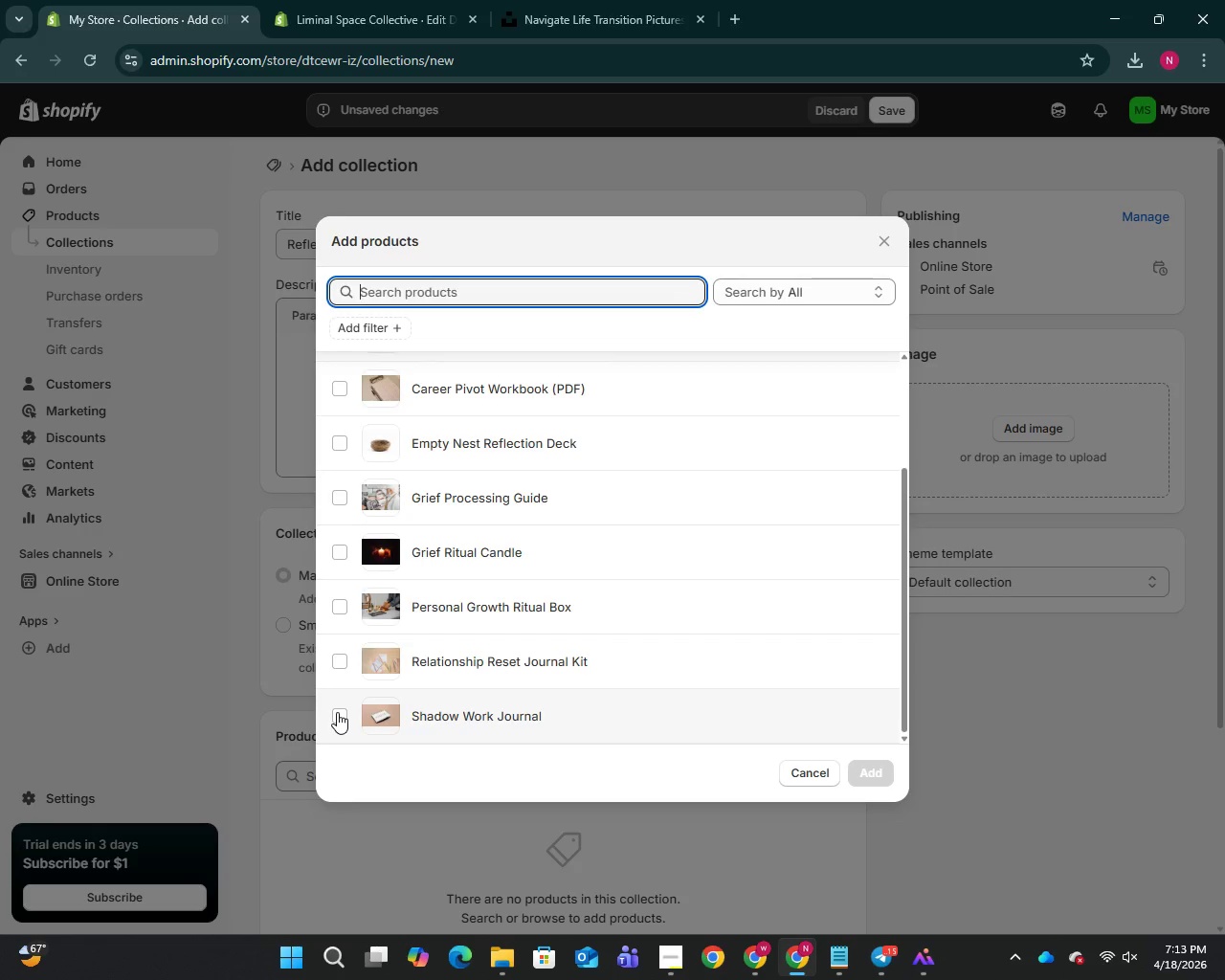 
left_click([337, 712])
 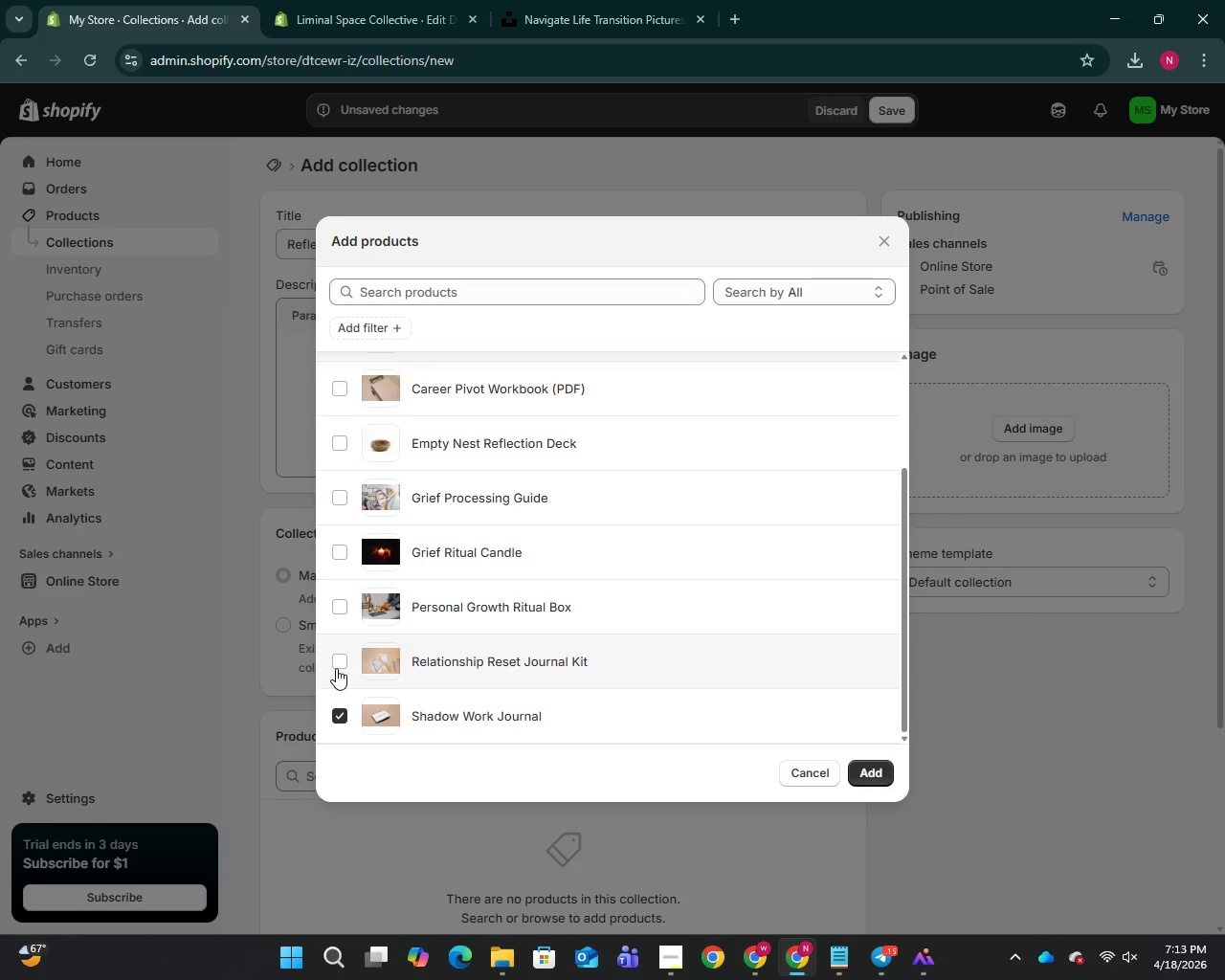 
left_click([336, 668])
 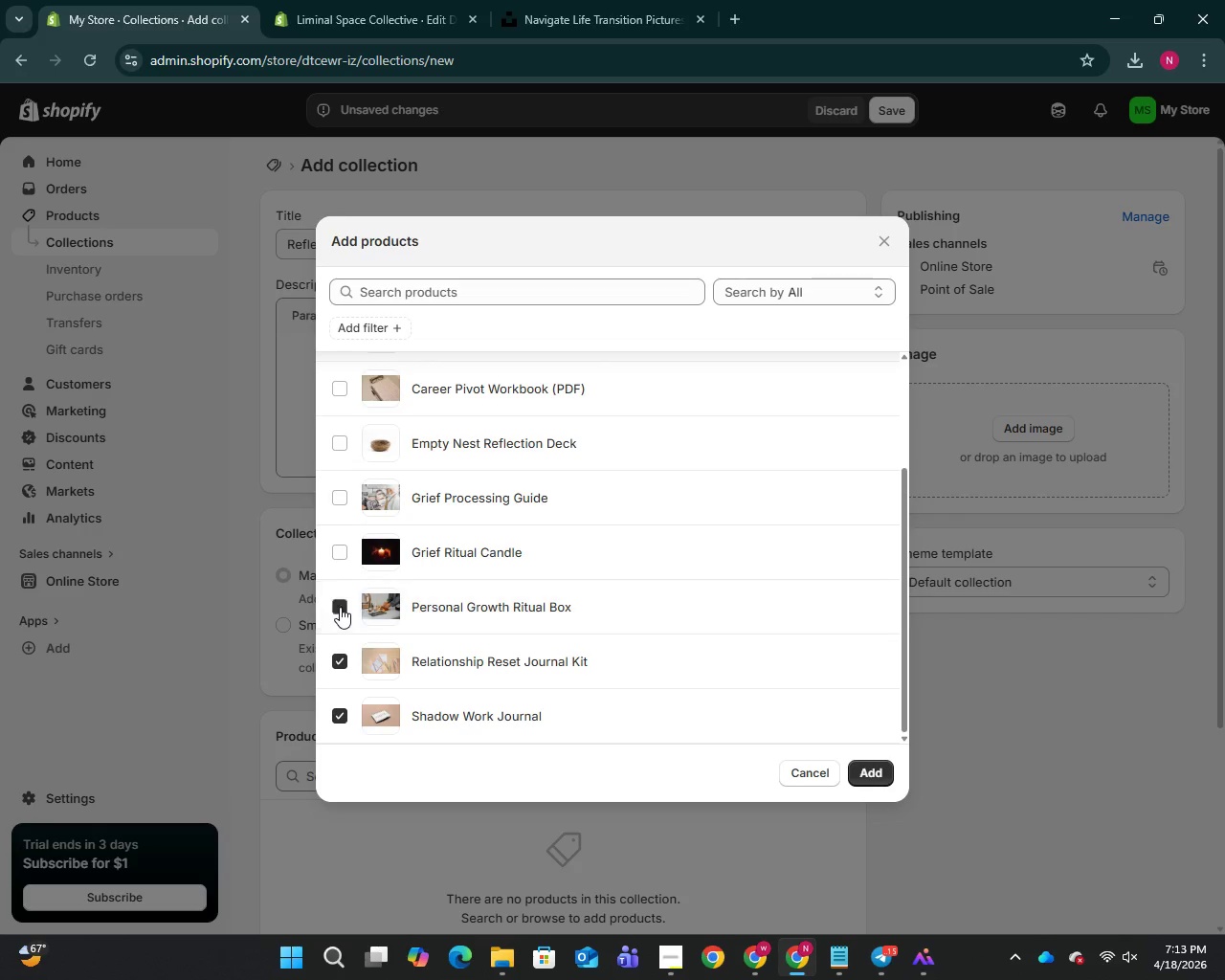 
left_click([341, 608])
 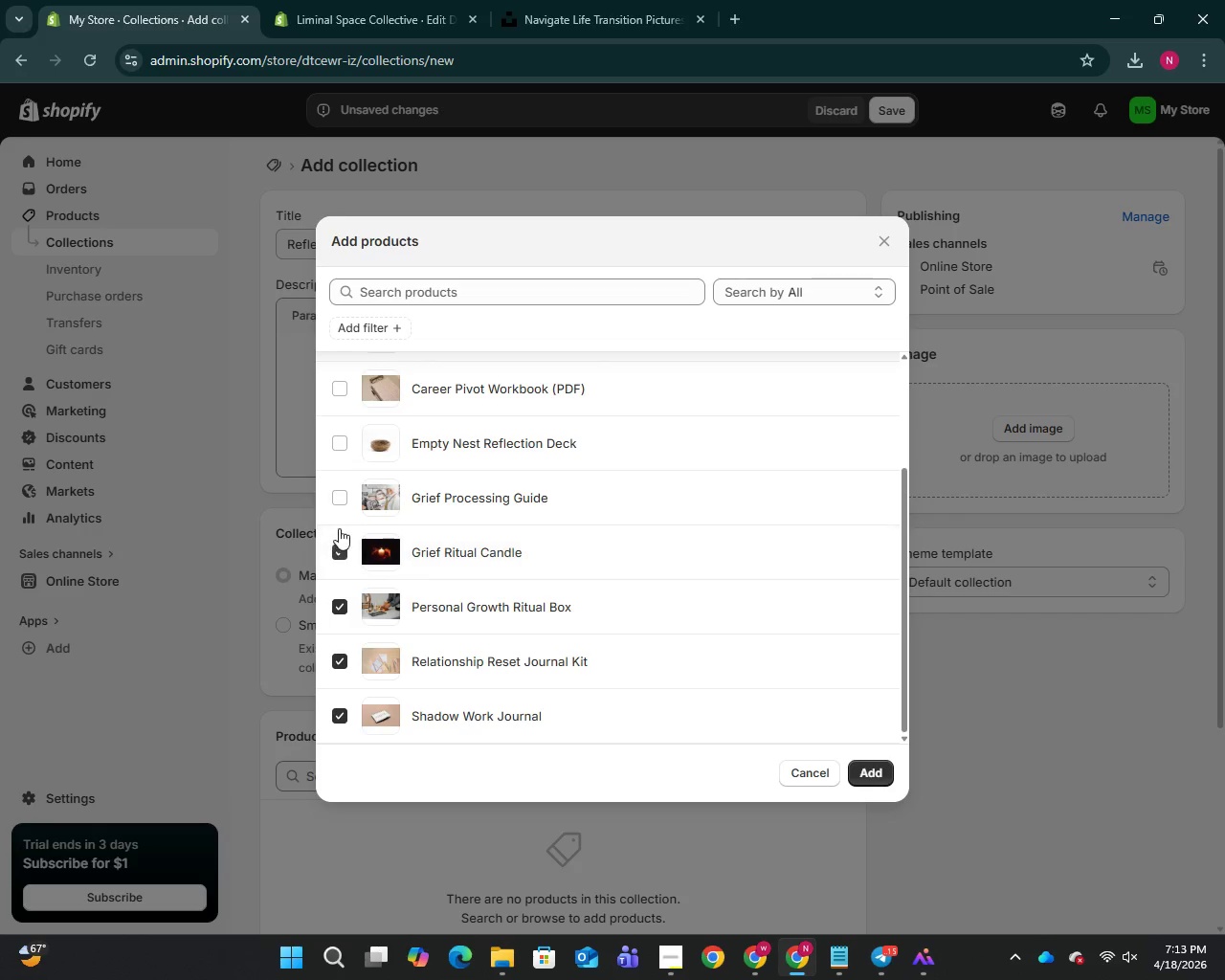 
left_click([335, 556])
 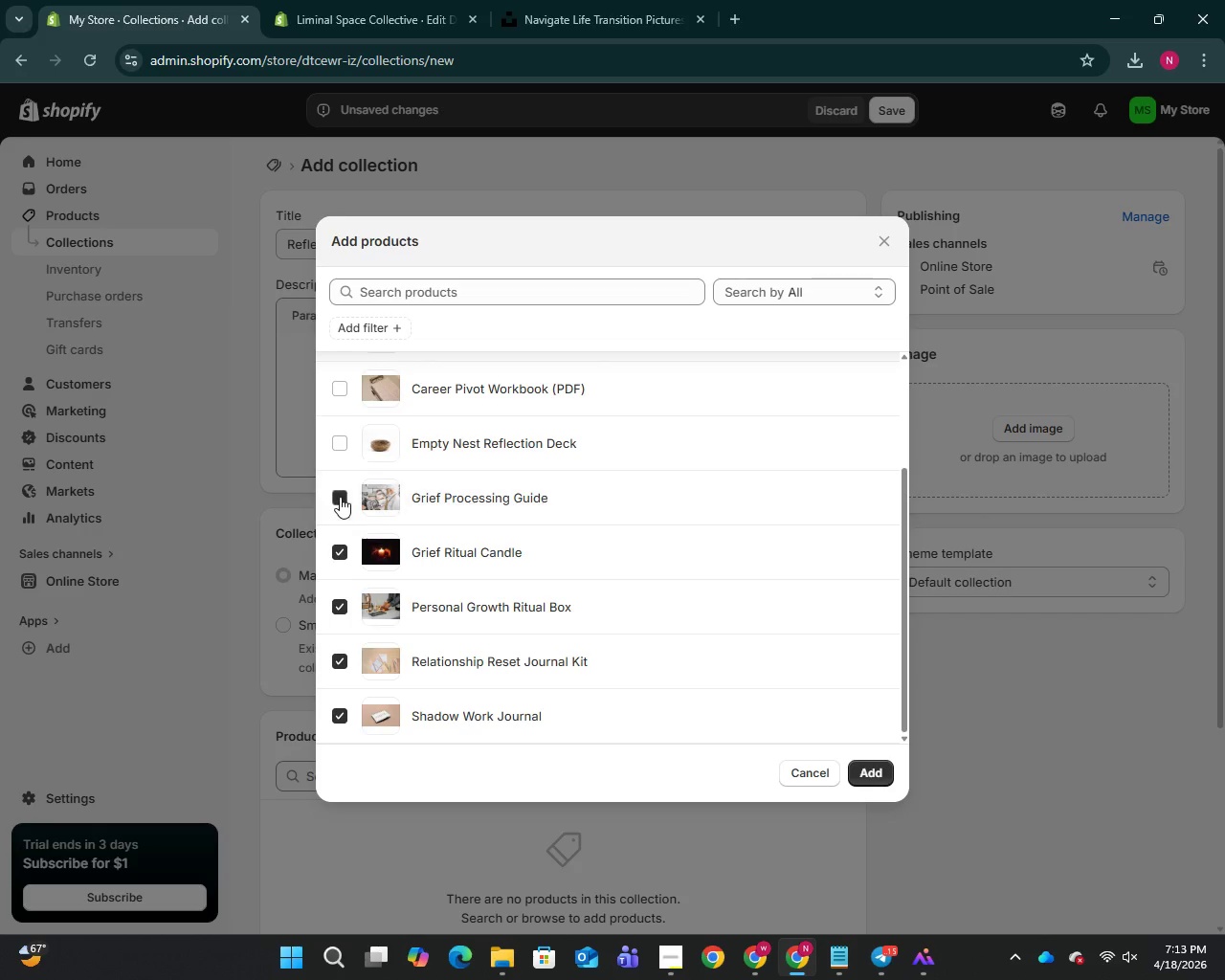 
left_click([340, 497])
 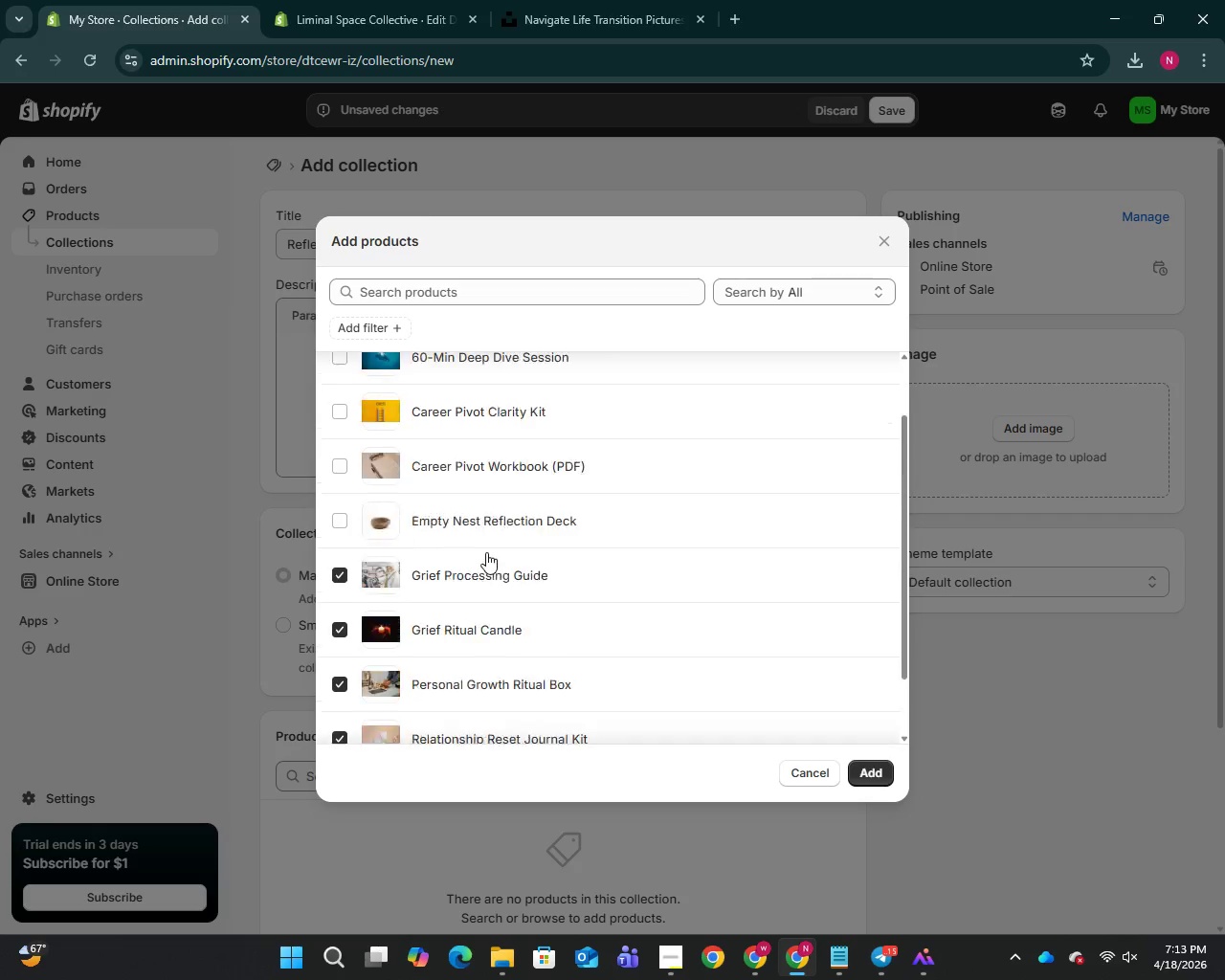 
scroll: coordinate [486, 552], scroll_direction: up, amount: 9.0
 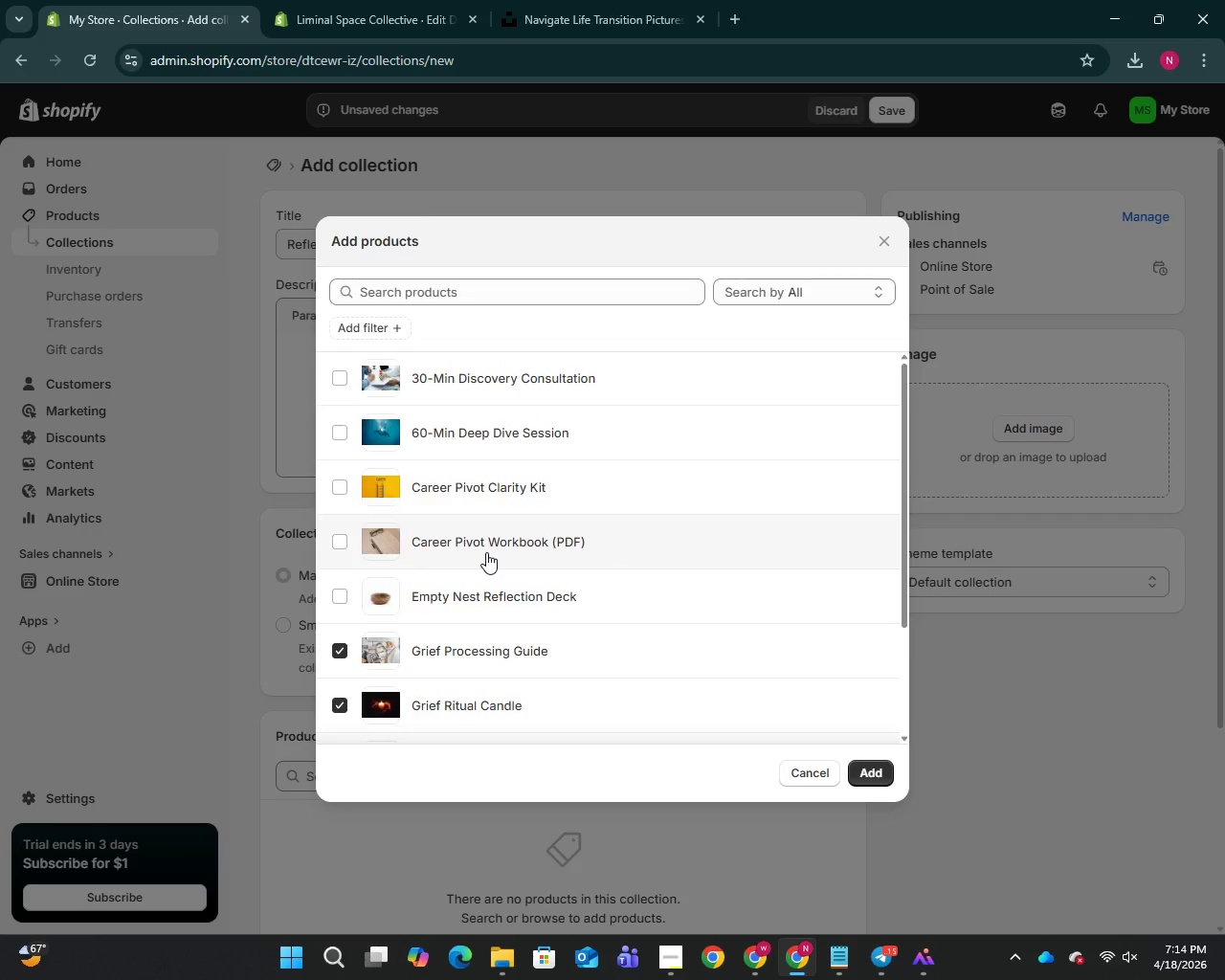 
scroll: coordinate [491, 559], scroll_direction: down, amount: 7.0
 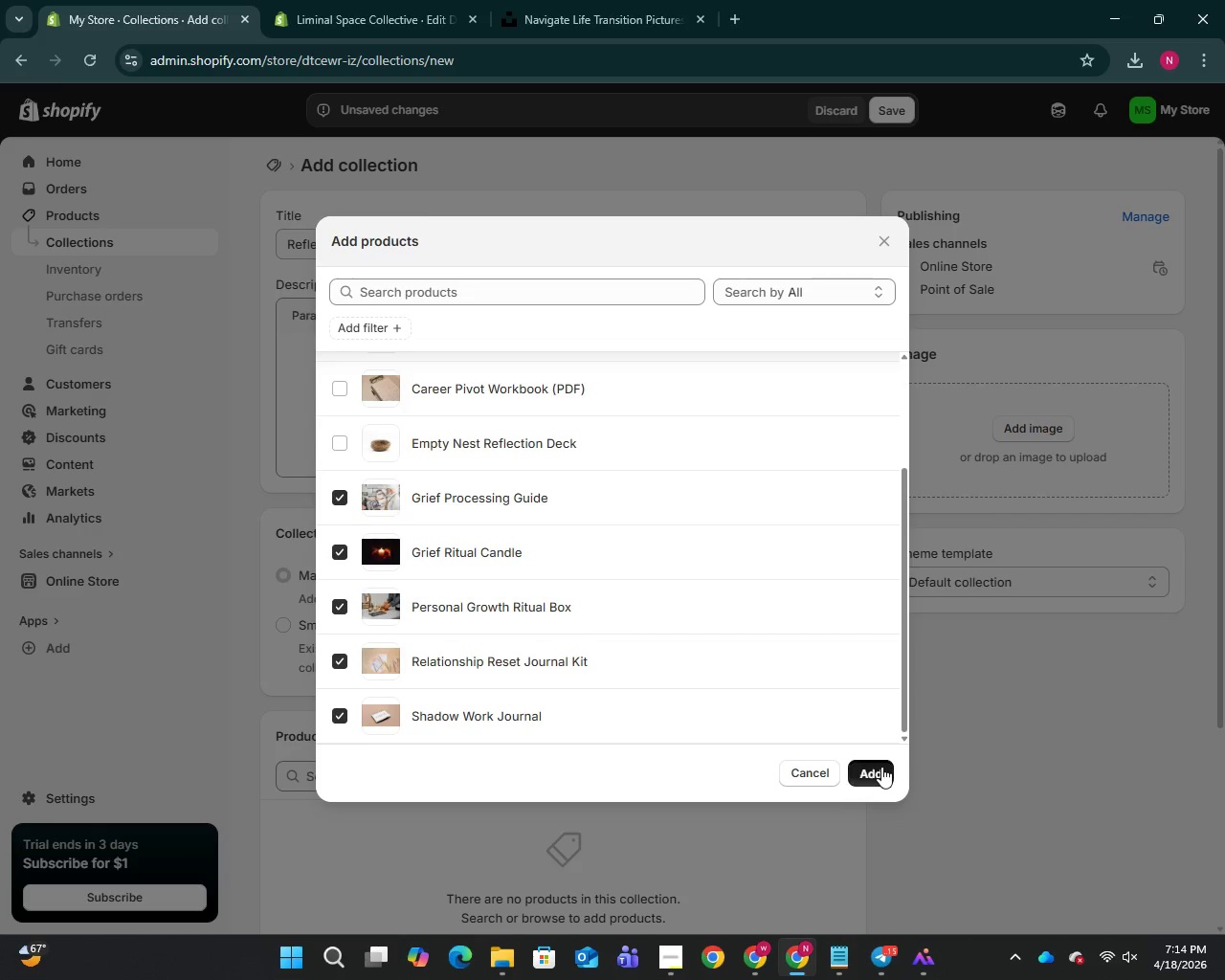 
left_click([881, 767])
 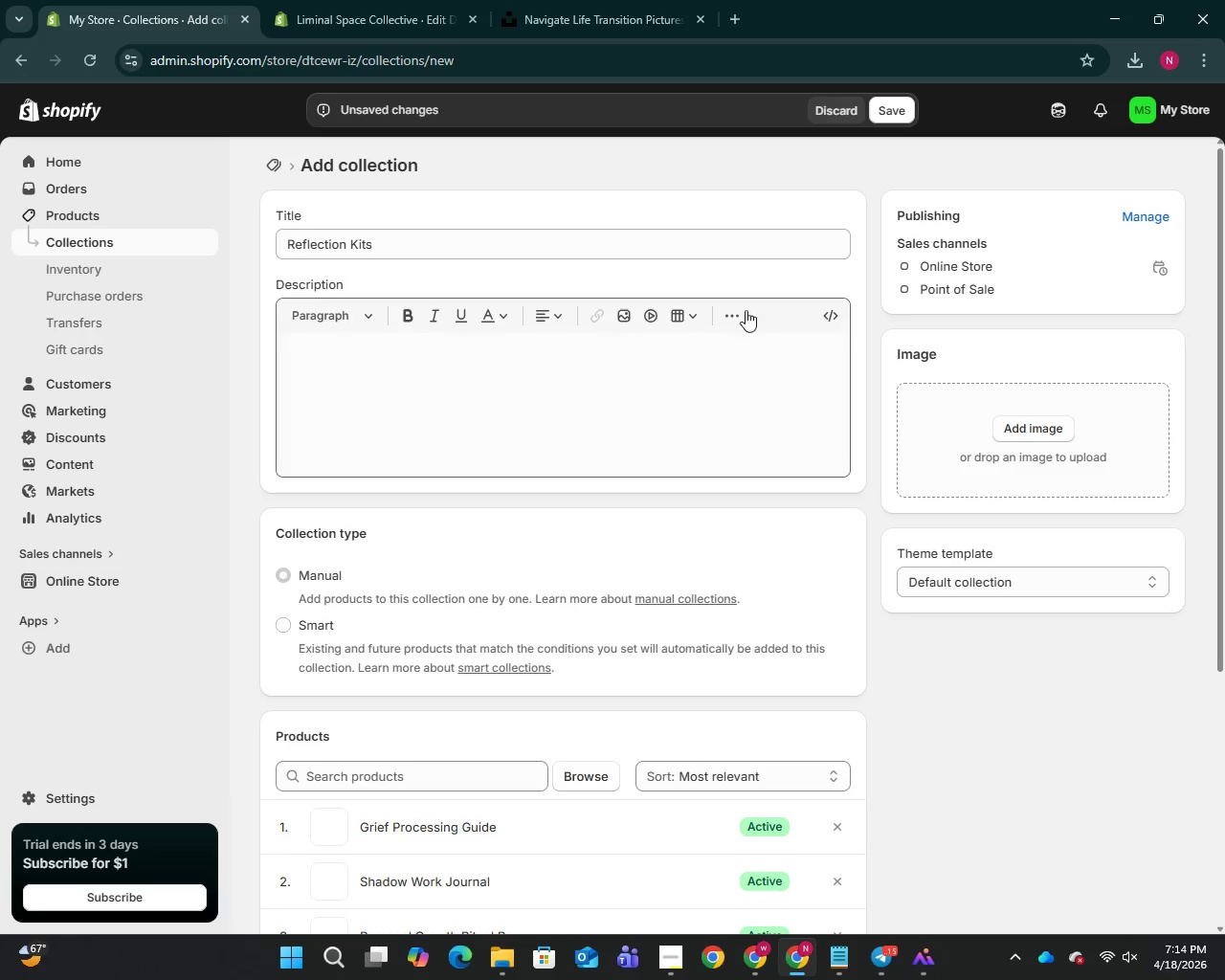 
mouse_move([858, 127])
 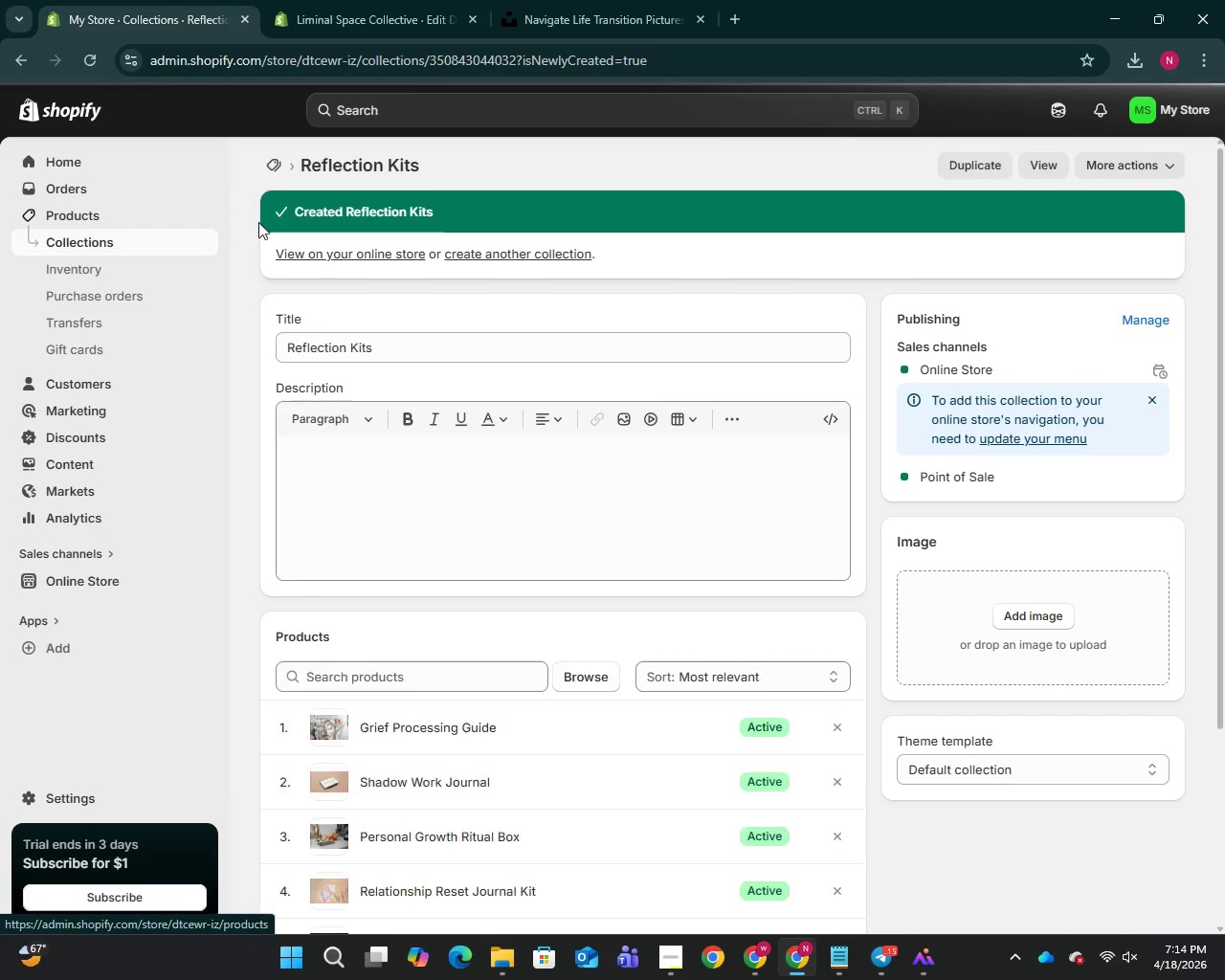 
left_click([71, 241])
 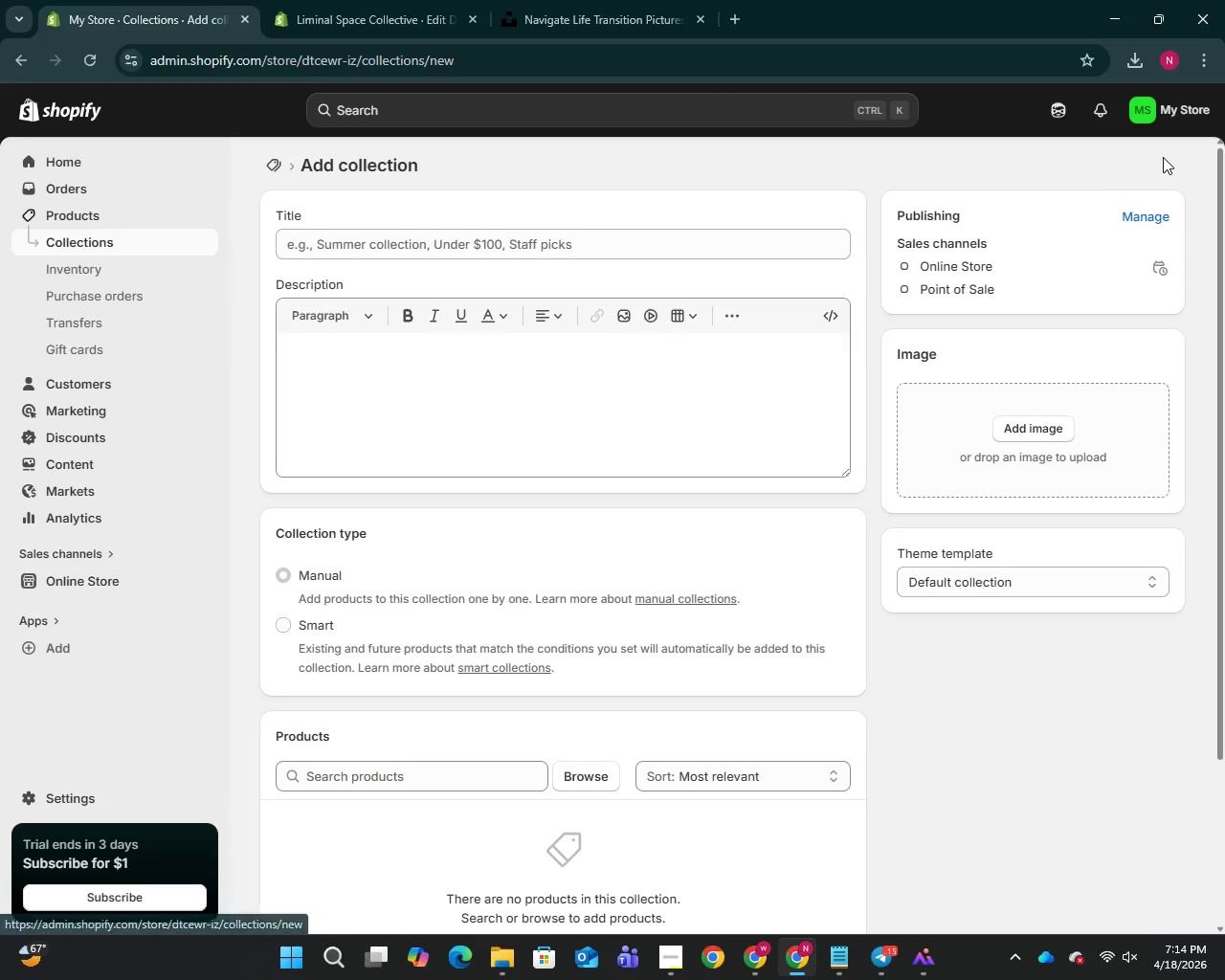 
left_click([332, 256])
 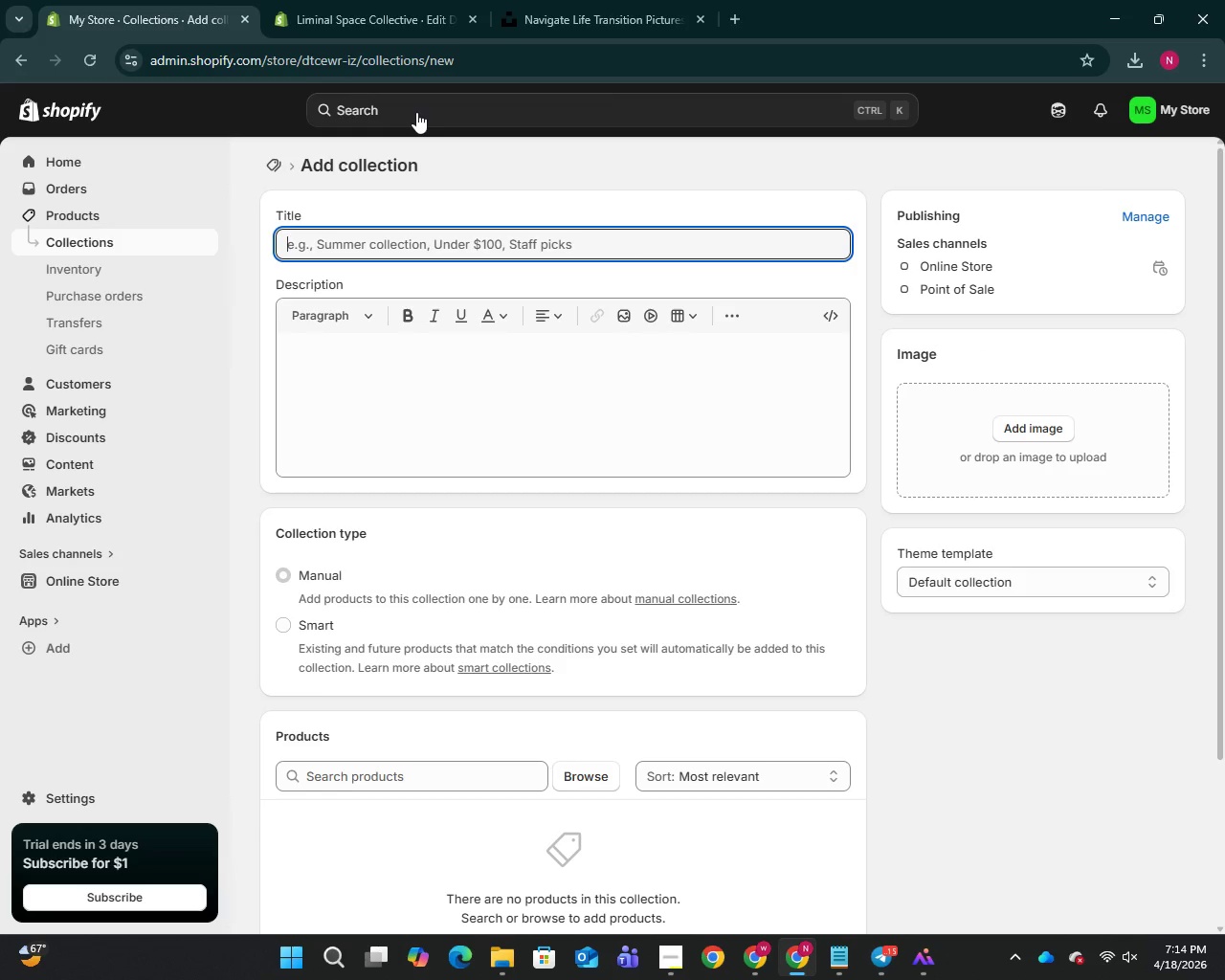 
type(Digital Journal)
 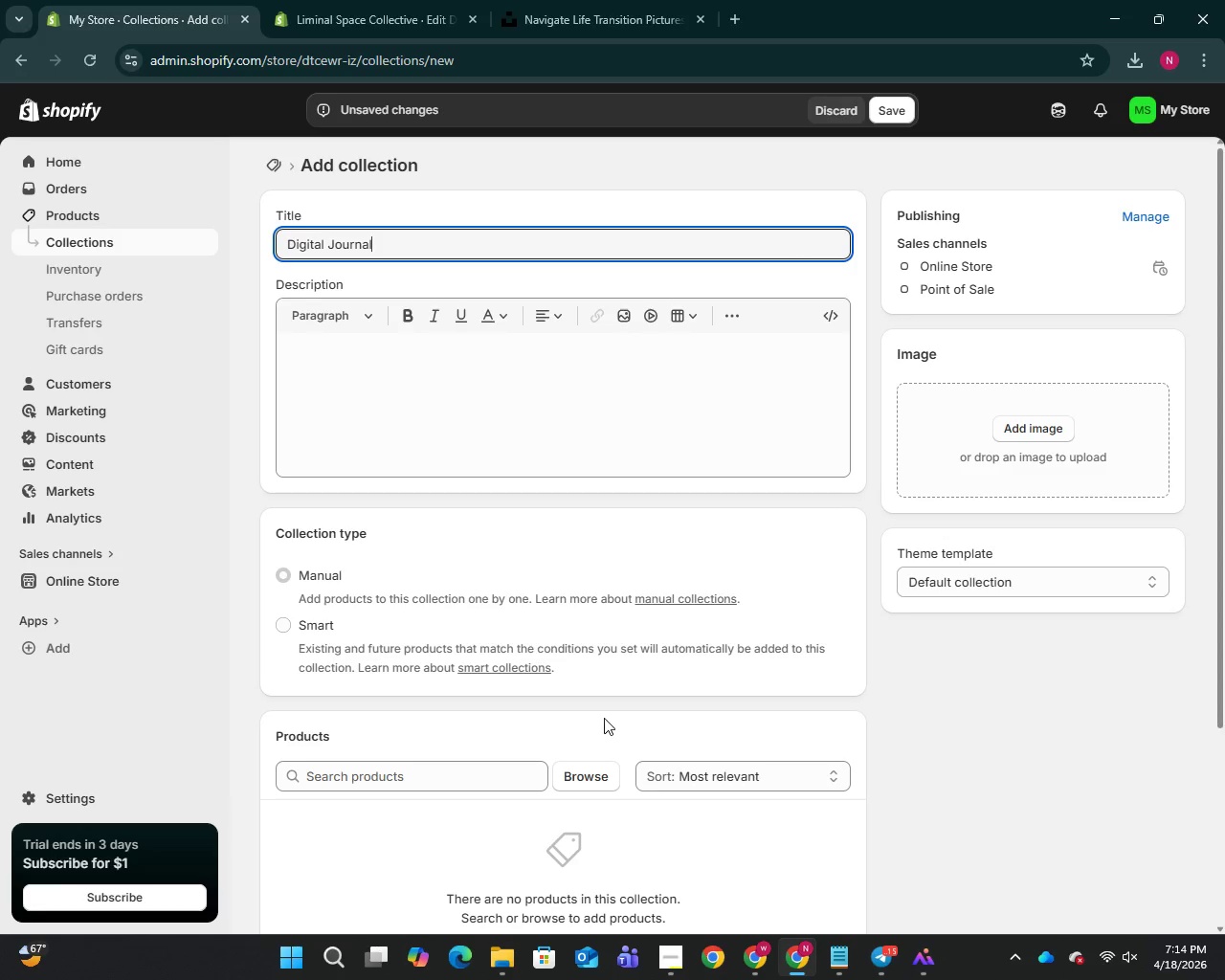 
left_click([578, 774])
 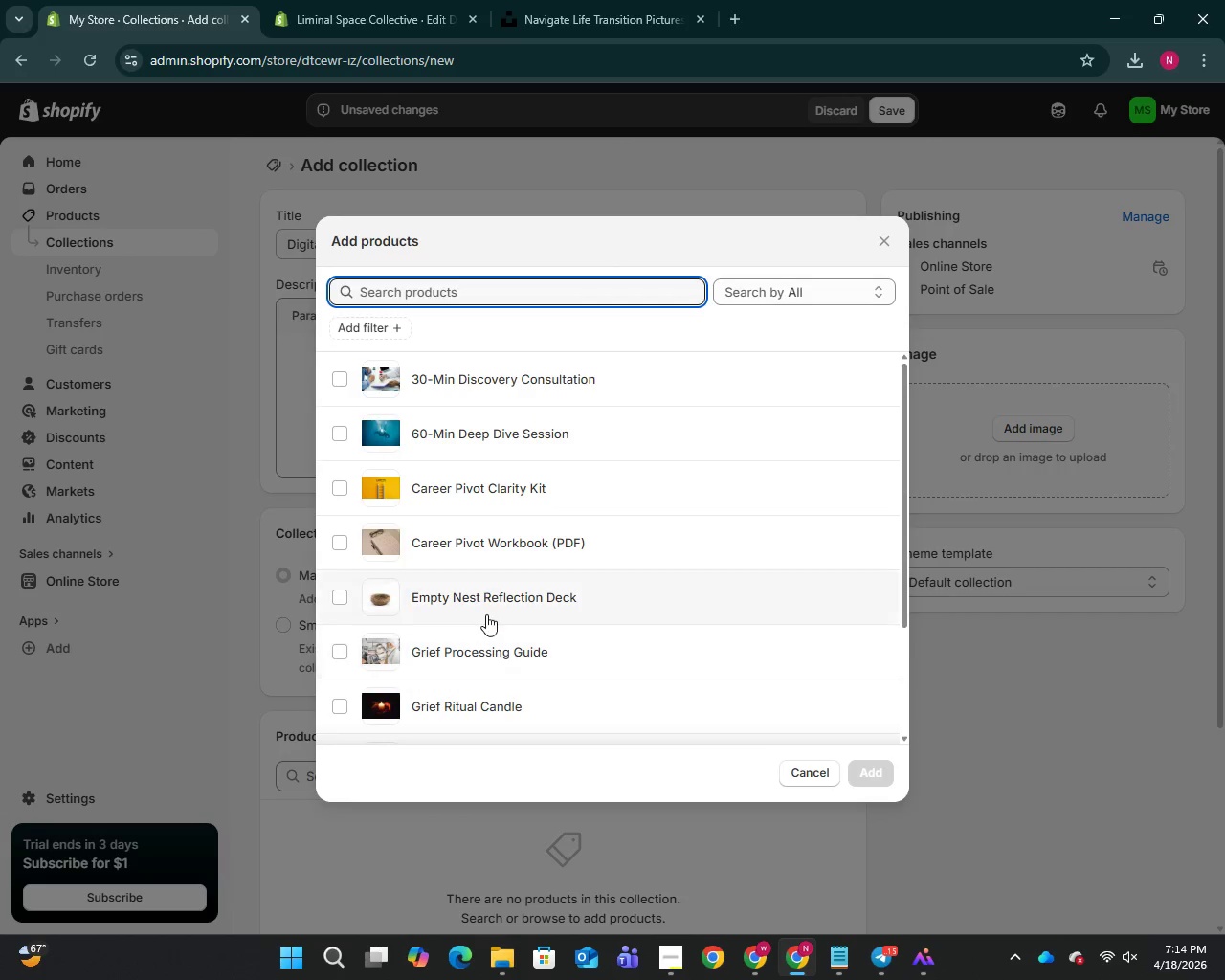 
scroll: coordinate [486, 614], scroll_direction: down, amount: 17.0
 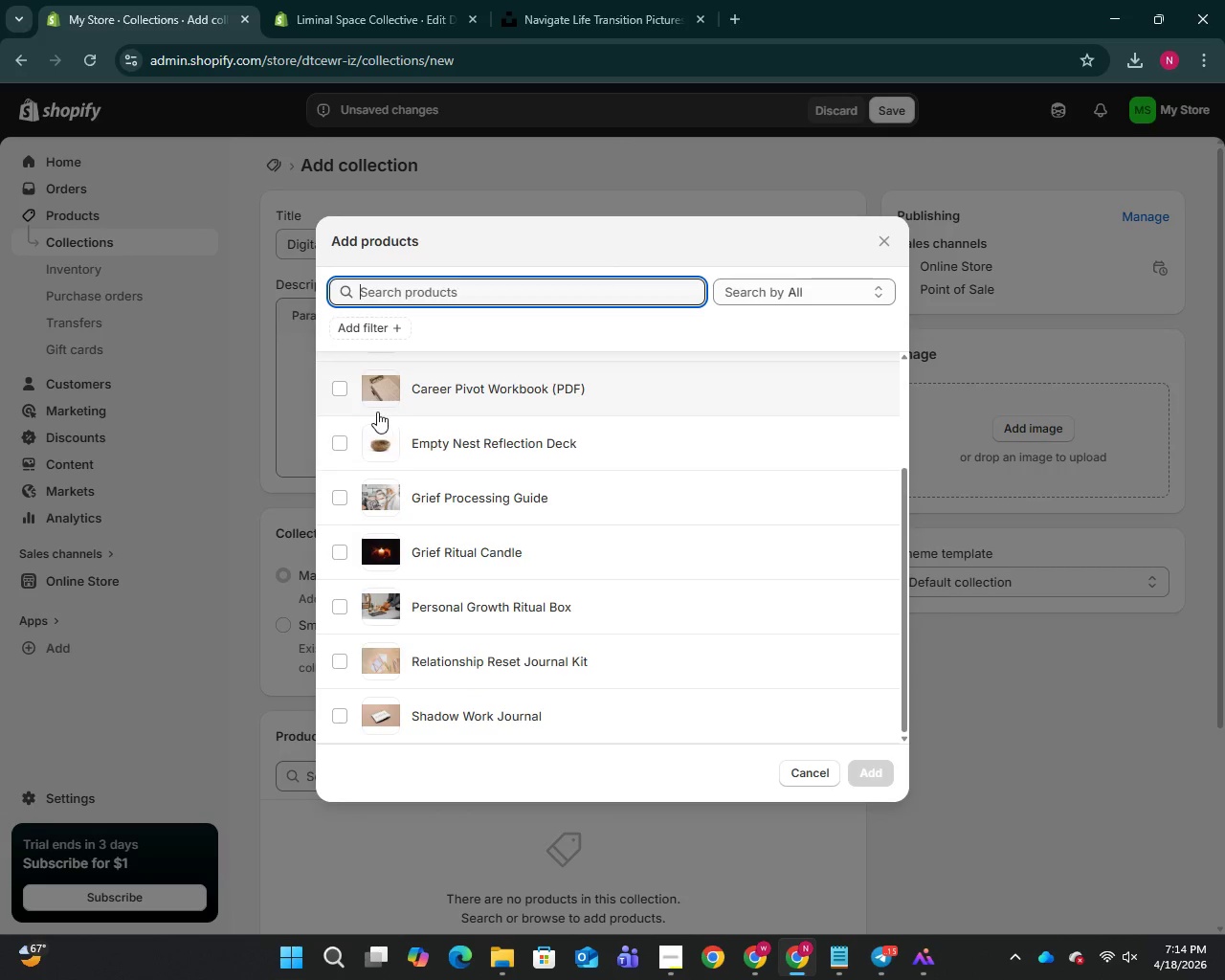 
left_click([388, 440])
 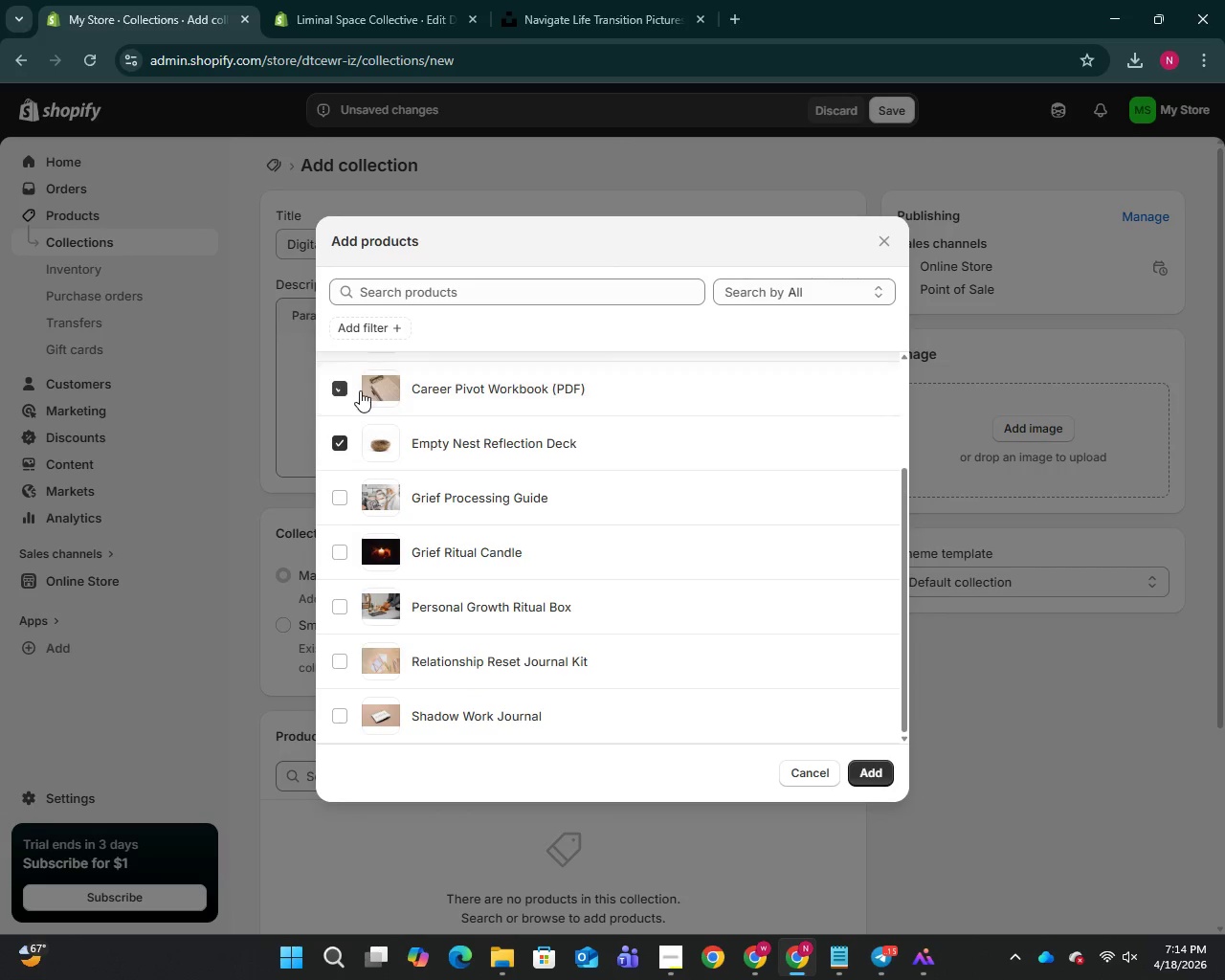 
left_click([360, 390])
 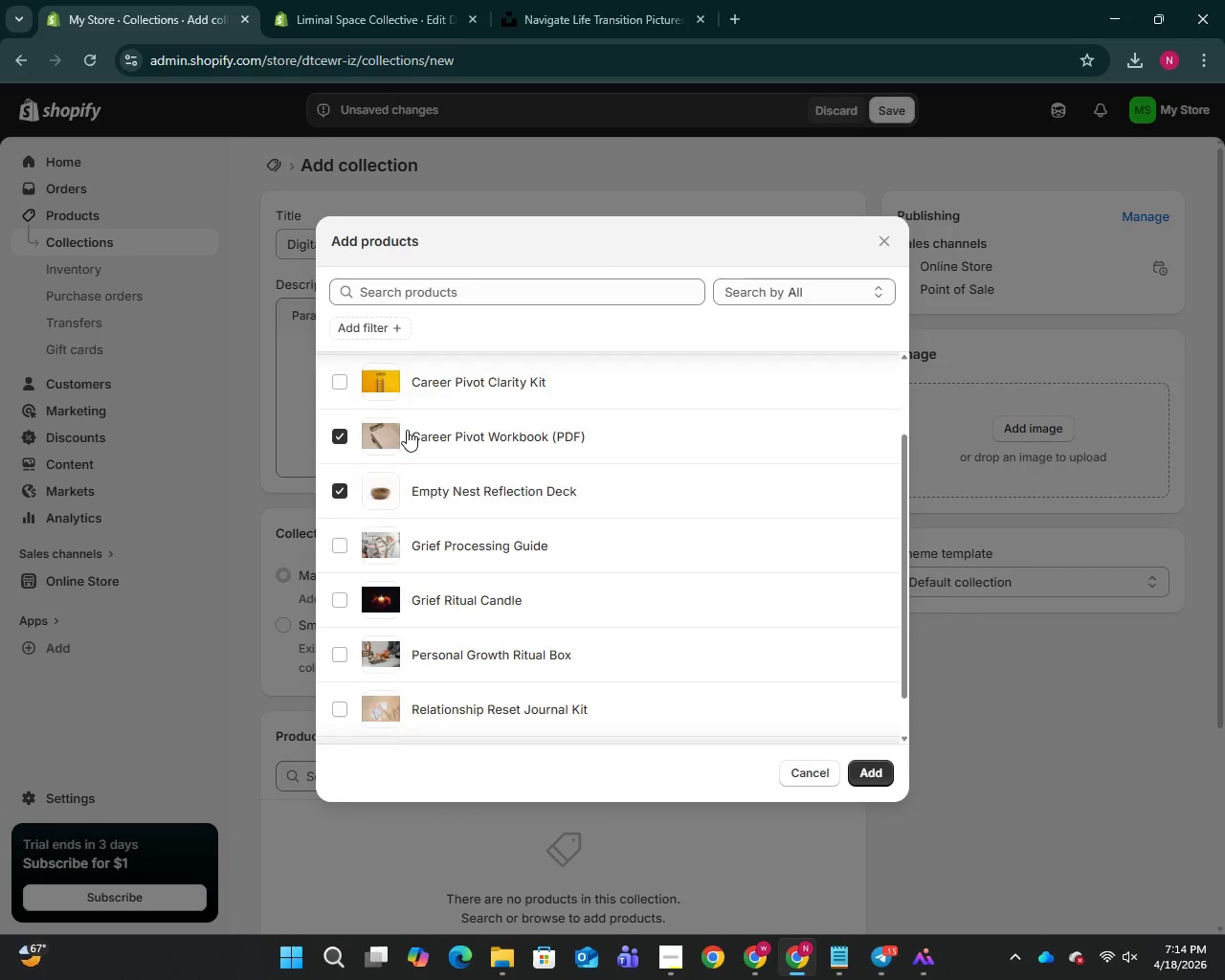 
scroll: coordinate [407, 431], scroll_direction: up, amount: 2.0
 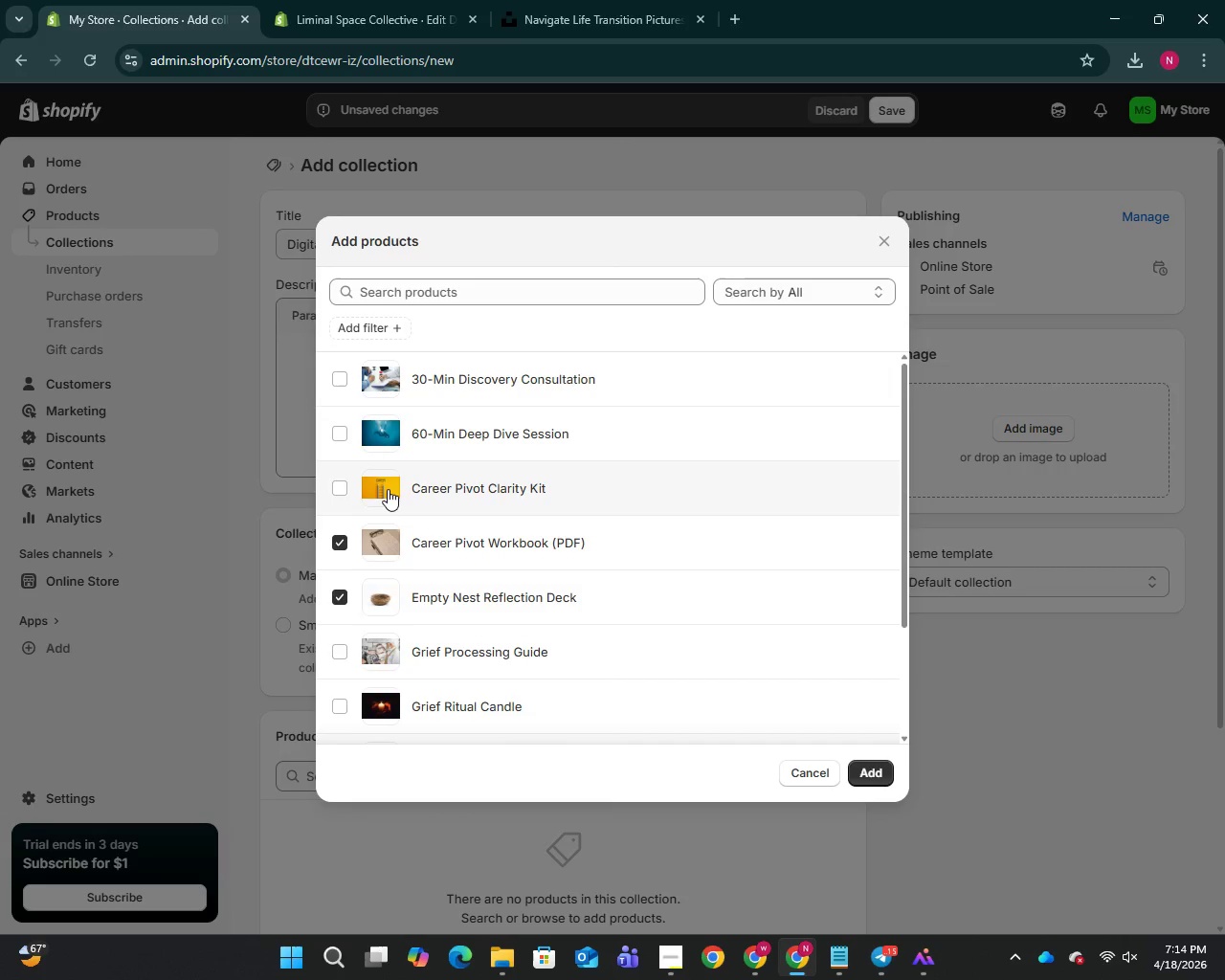 
left_click([388, 489])
 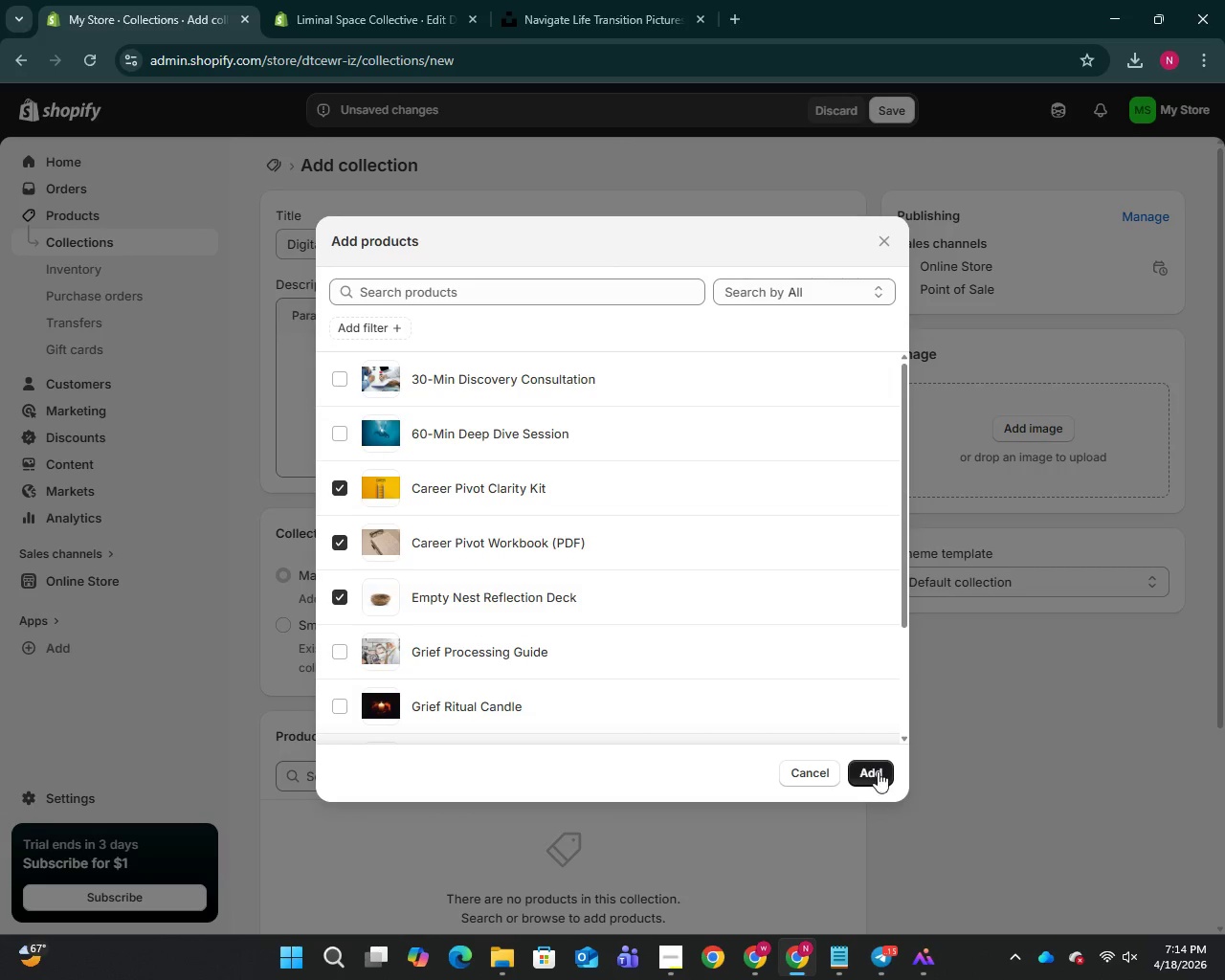 
left_click([878, 771])
 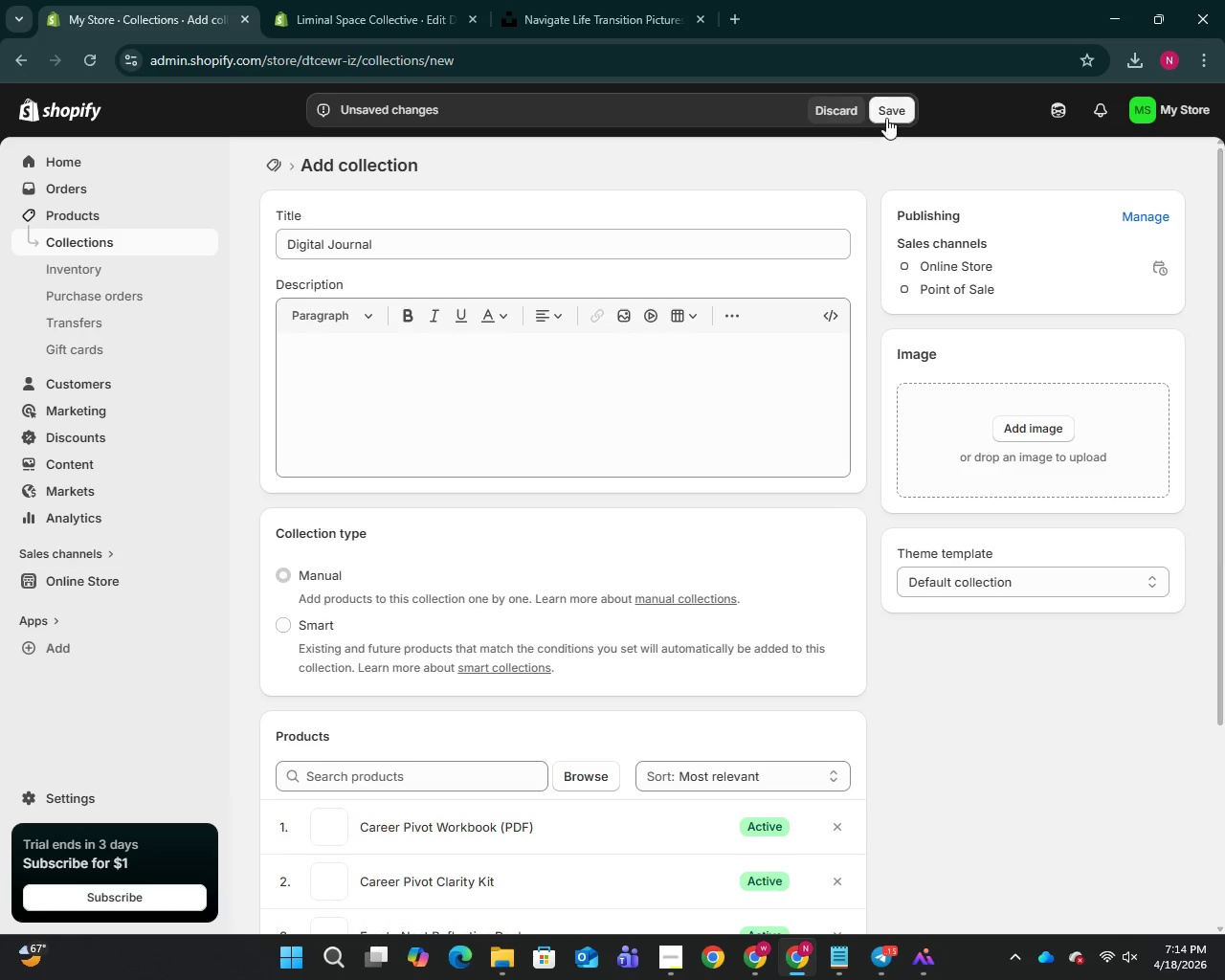 
left_click([886, 118])
 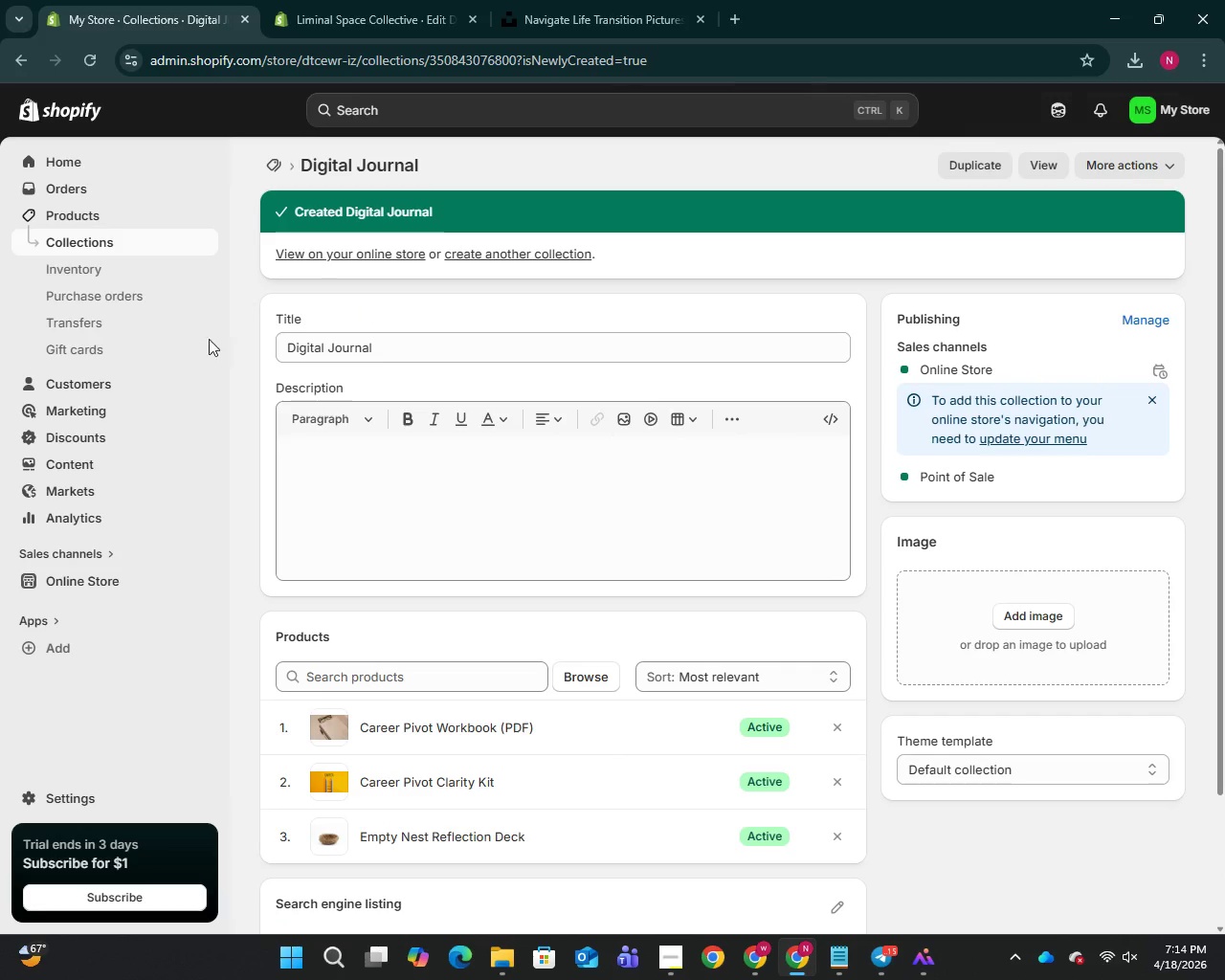 
left_click([83, 248])
 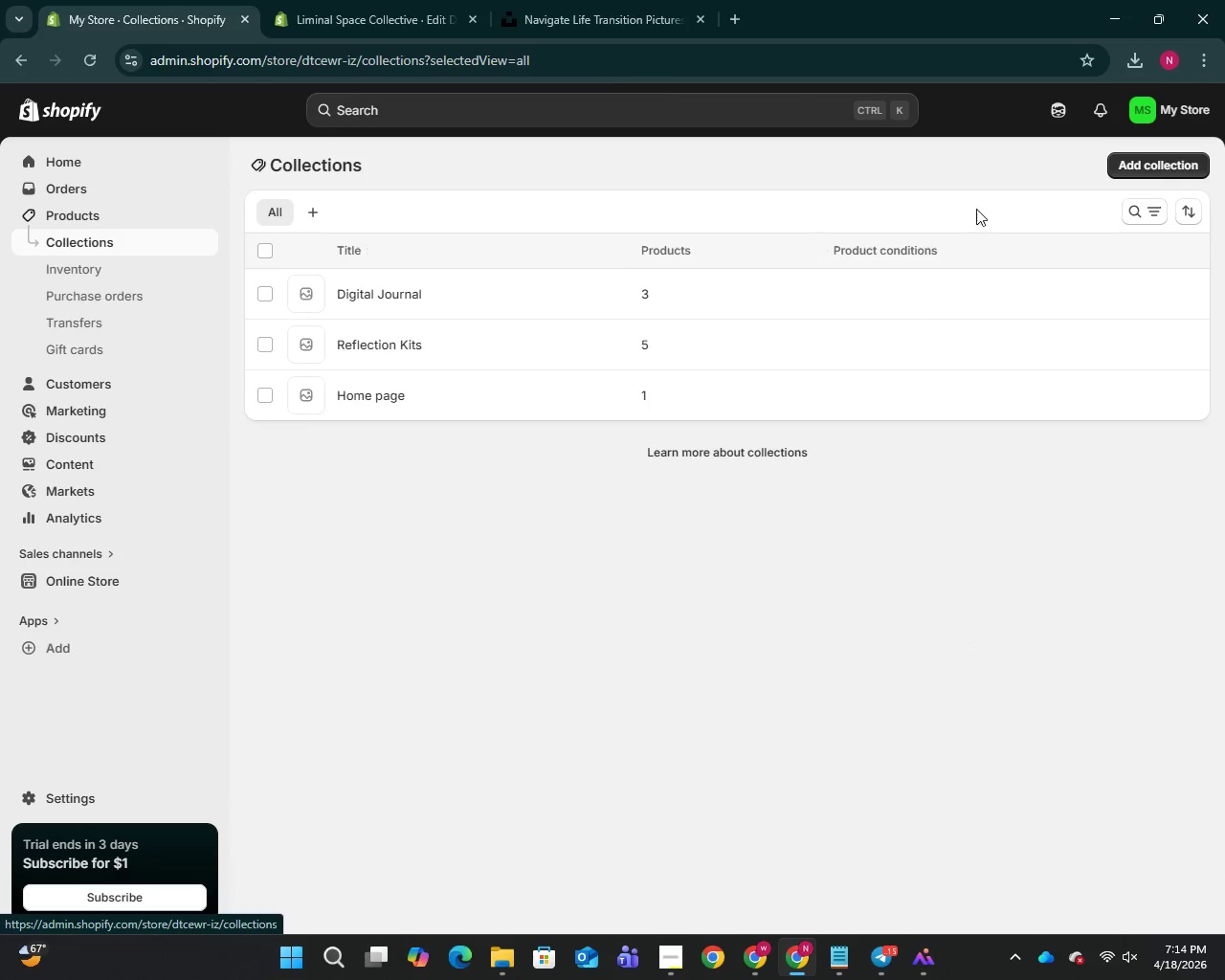 
left_click([1153, 159])
 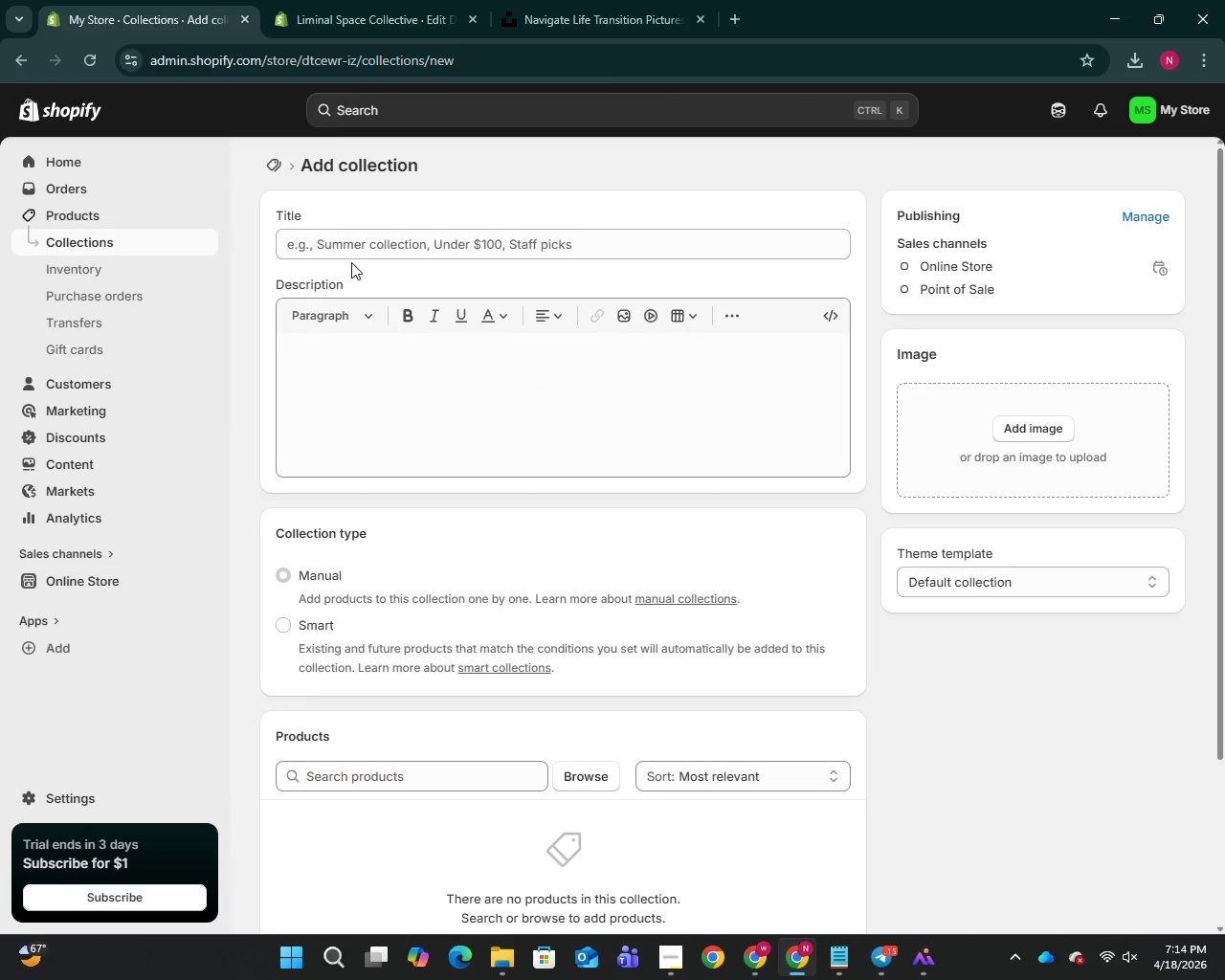 
left_click([361, 238])
 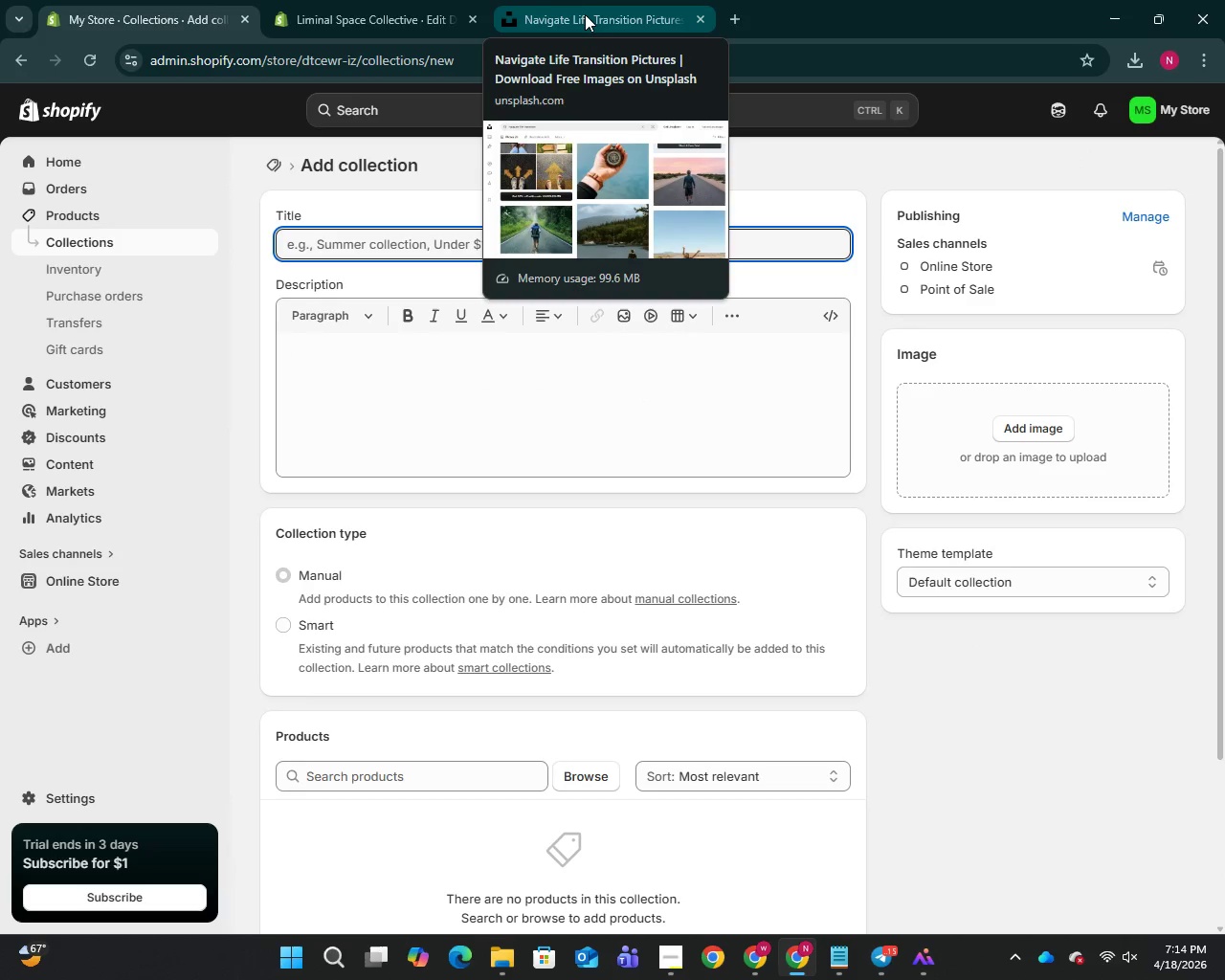 
type(Coaching Sessions)
 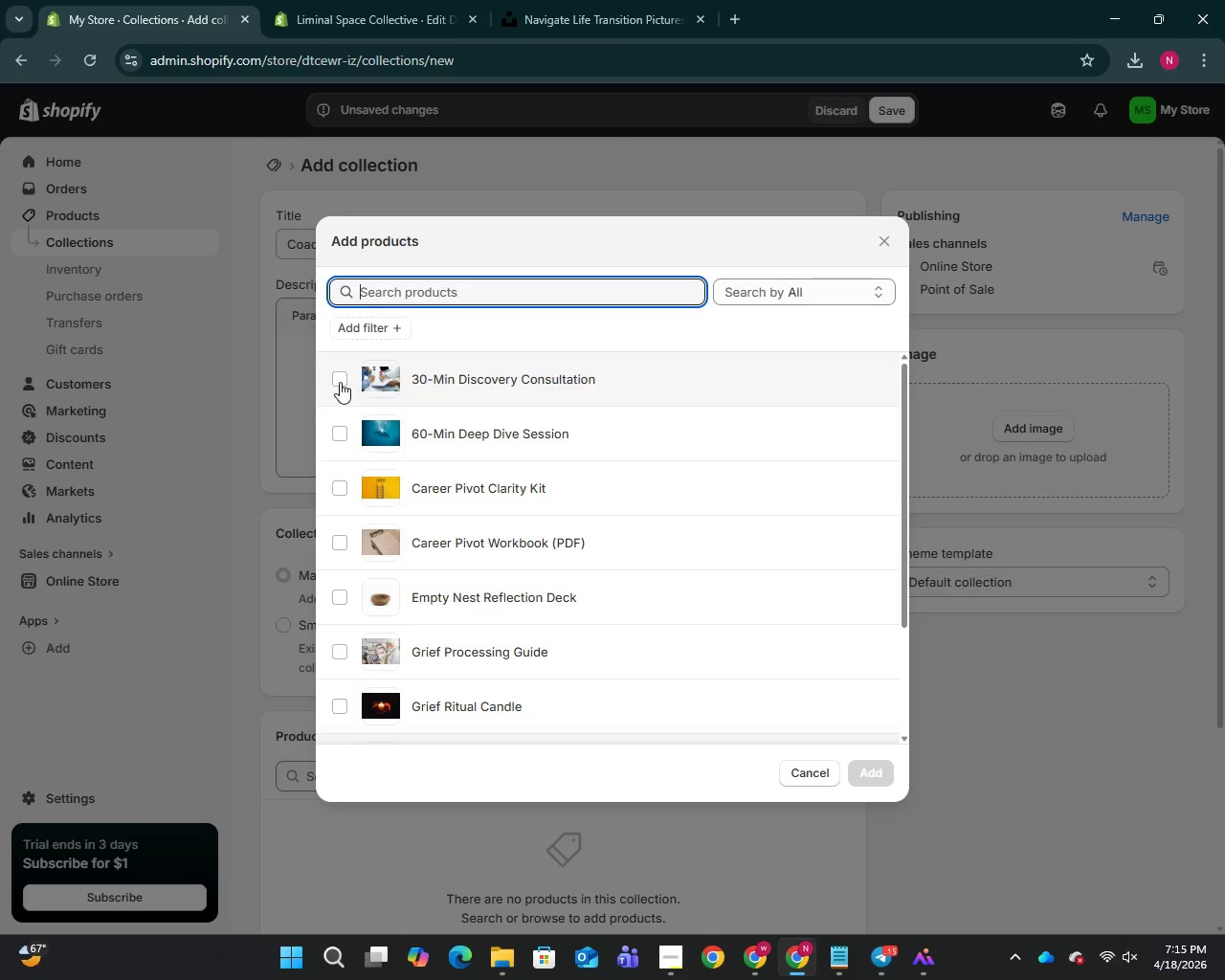 
wait(5.22)
 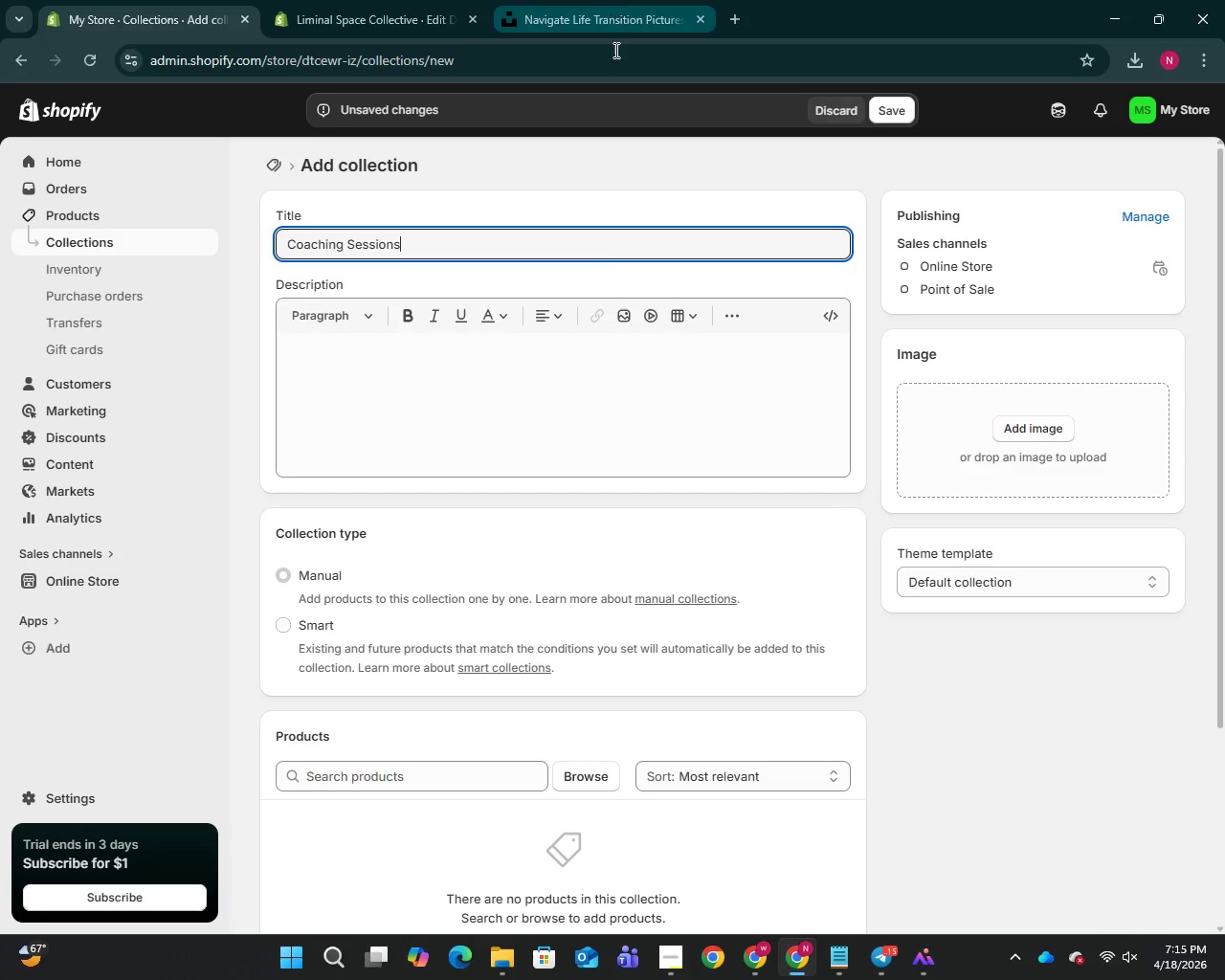 
double_click([340, 380])
 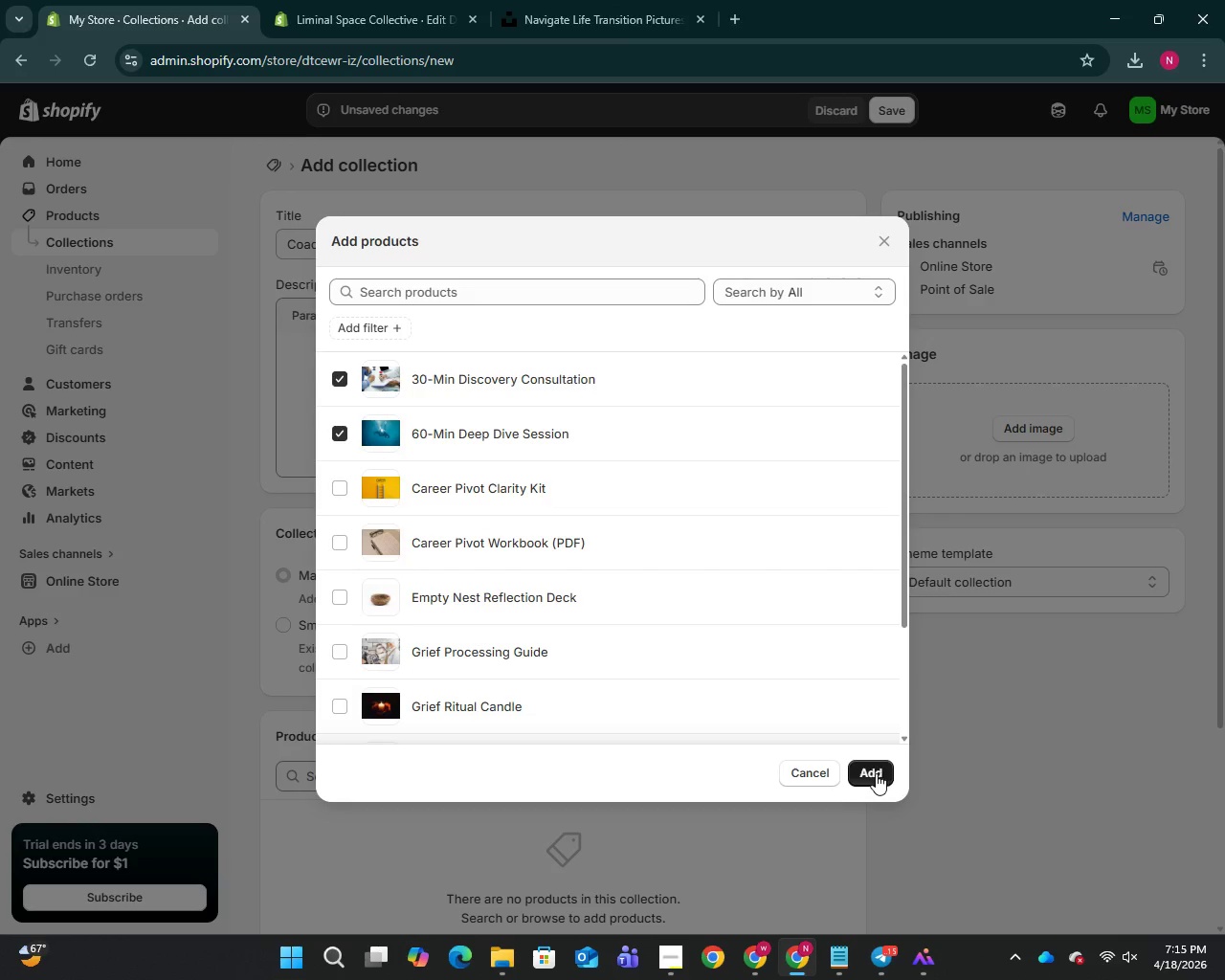 
left_click([876, 773])
 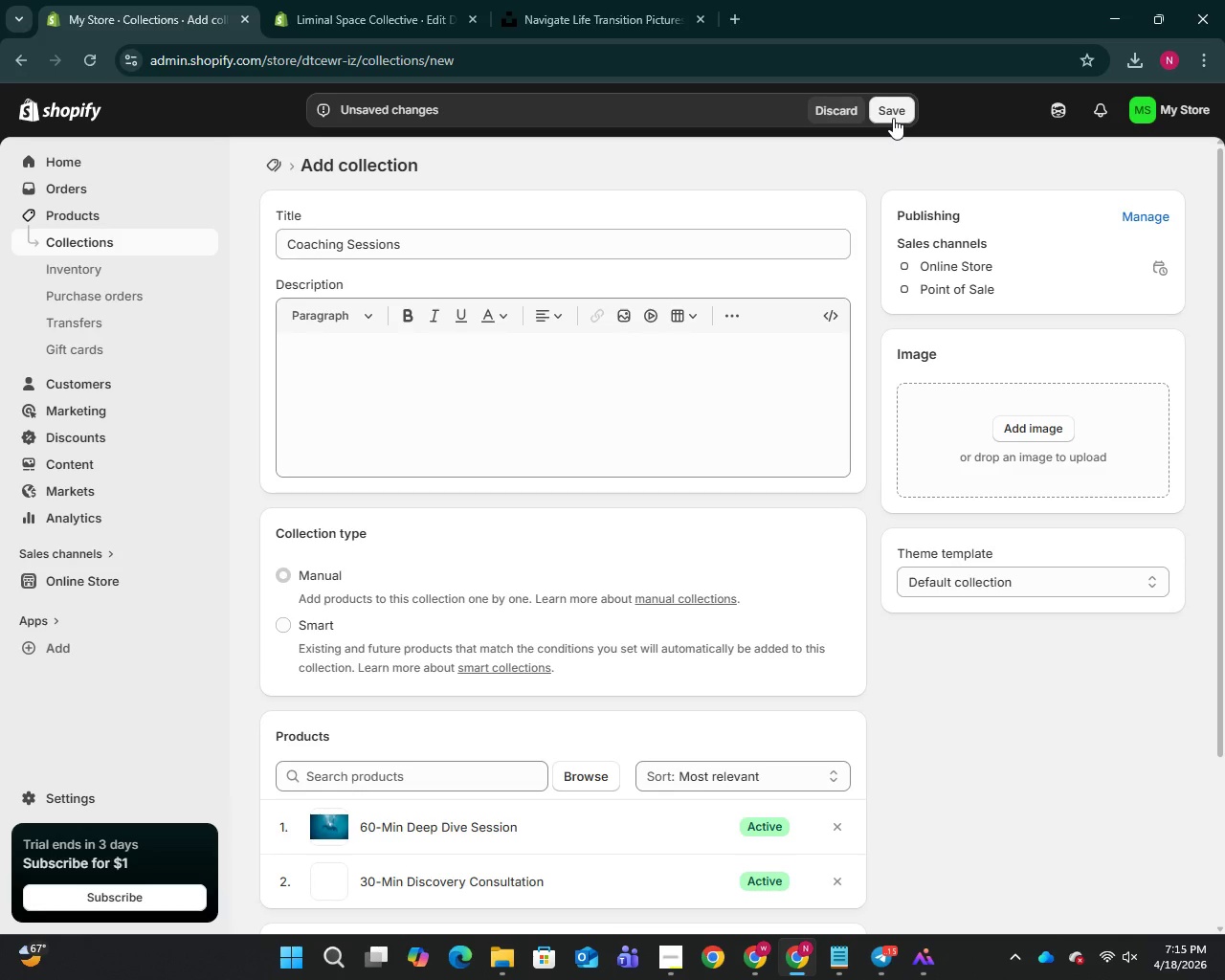 
left_click([893, 118])
 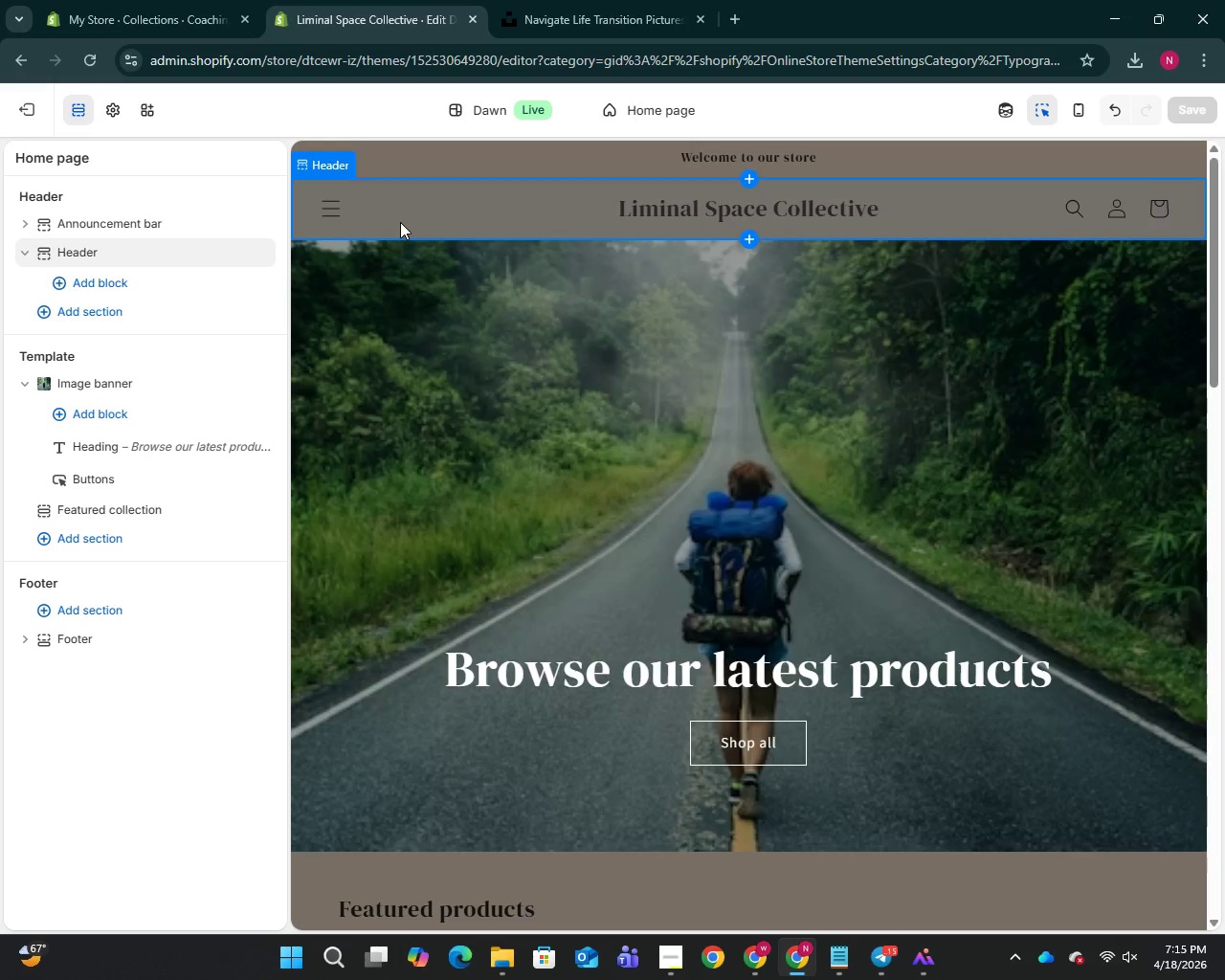 
wait(14.41)
 